 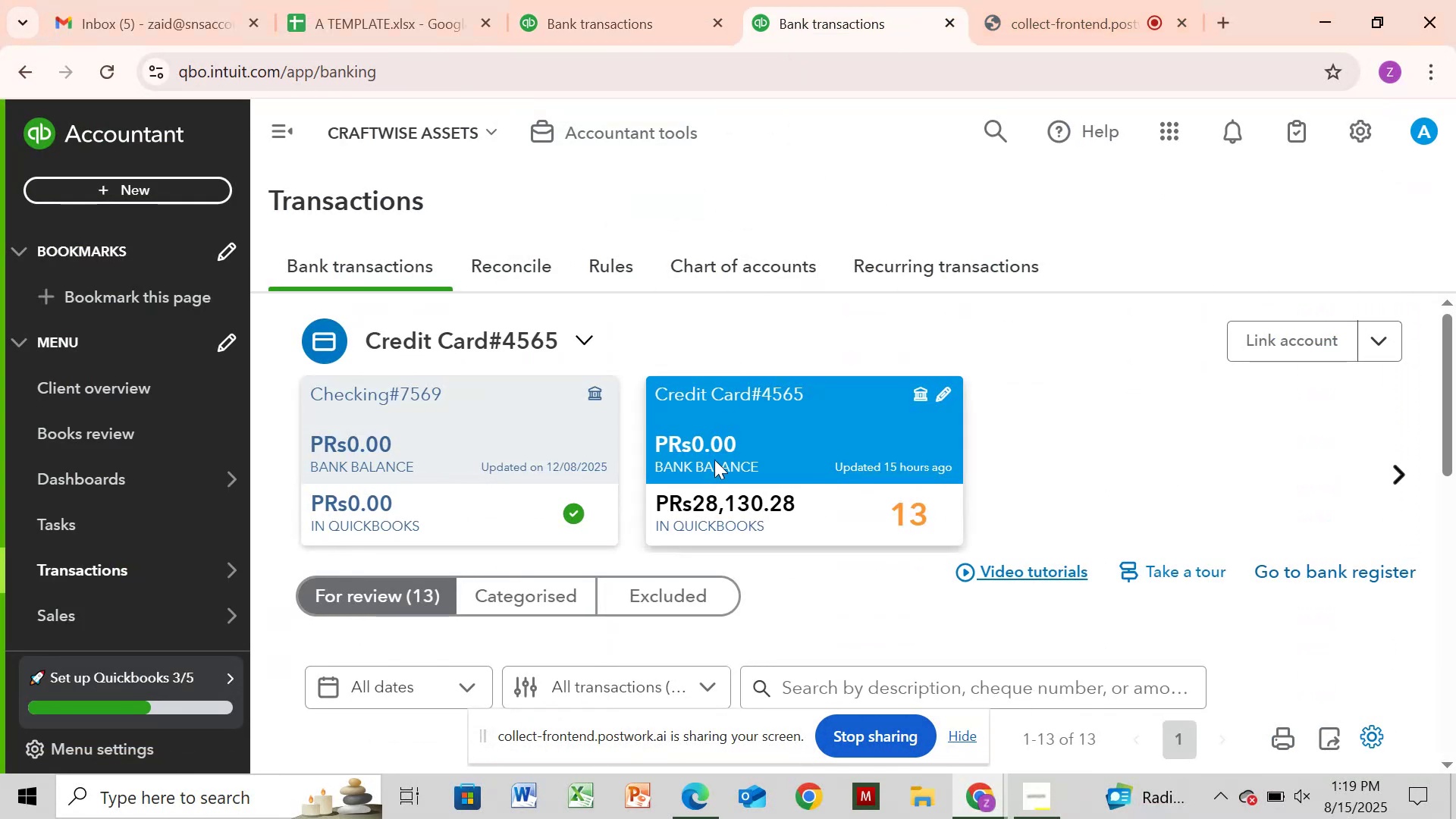 
left_click([1395, 483])
 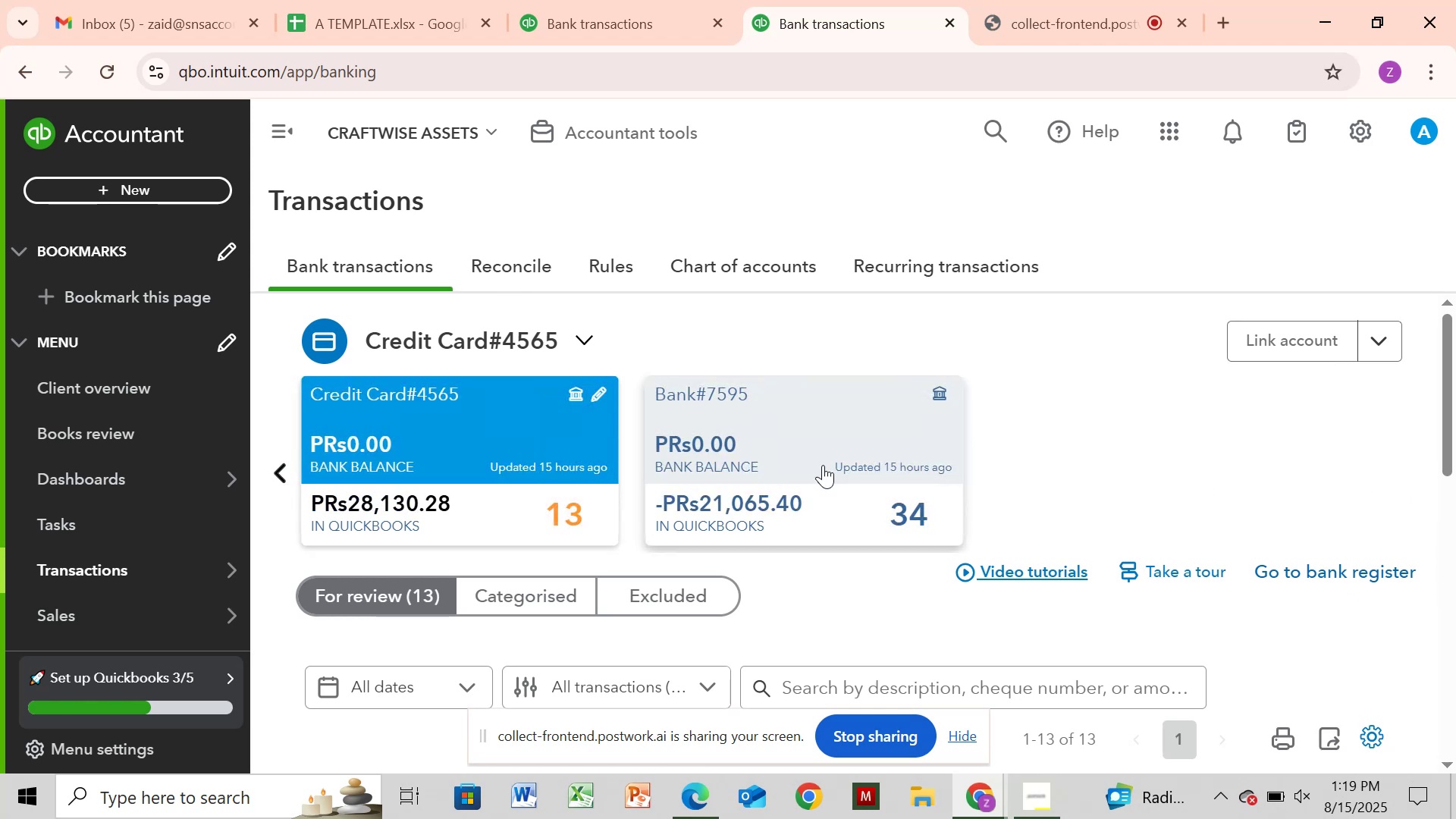 
left_click([829, 464])
 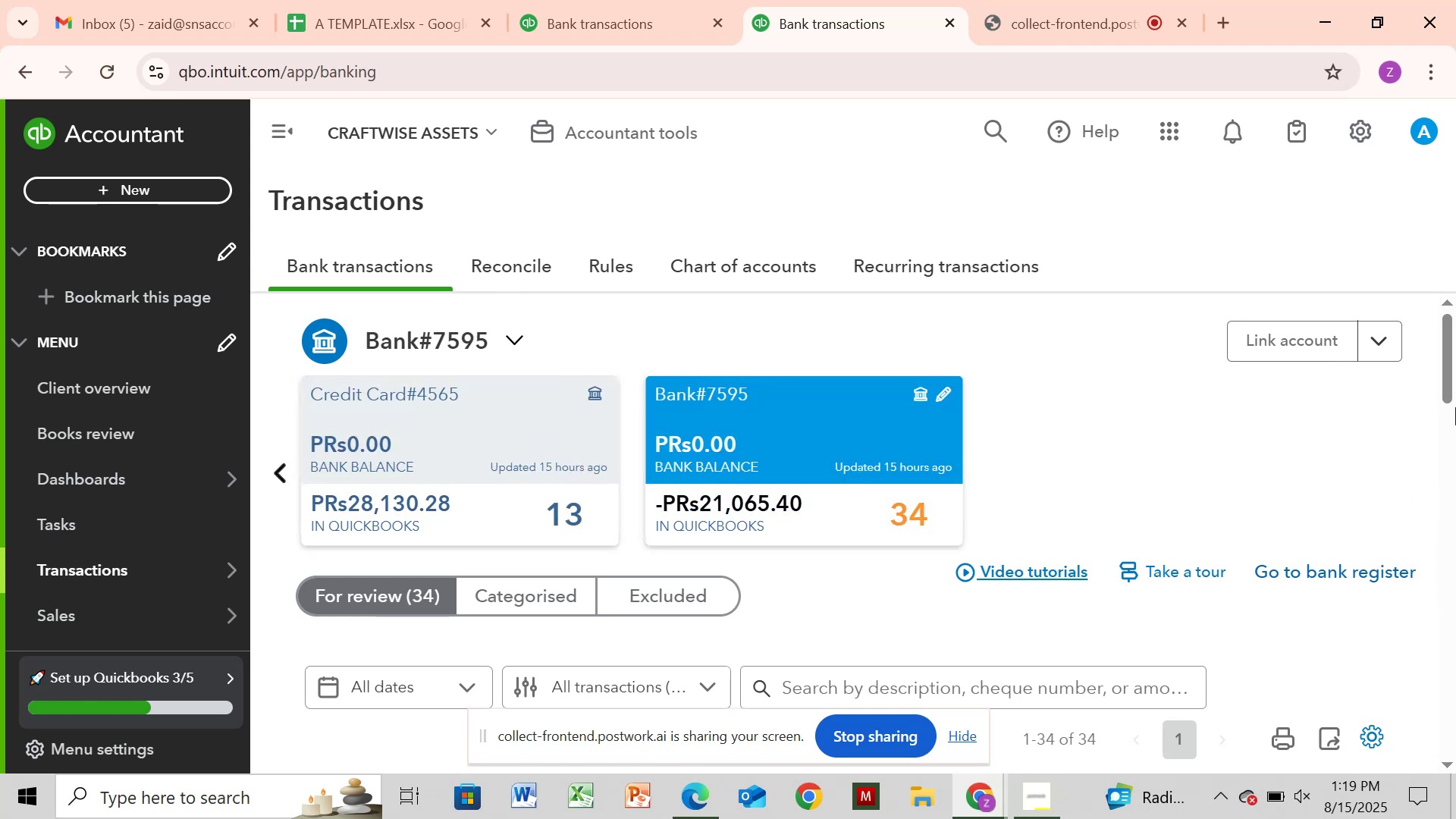 
left_click_drag(start_coordinate=[1453, 366], to_coordinate=[1432, 573])
 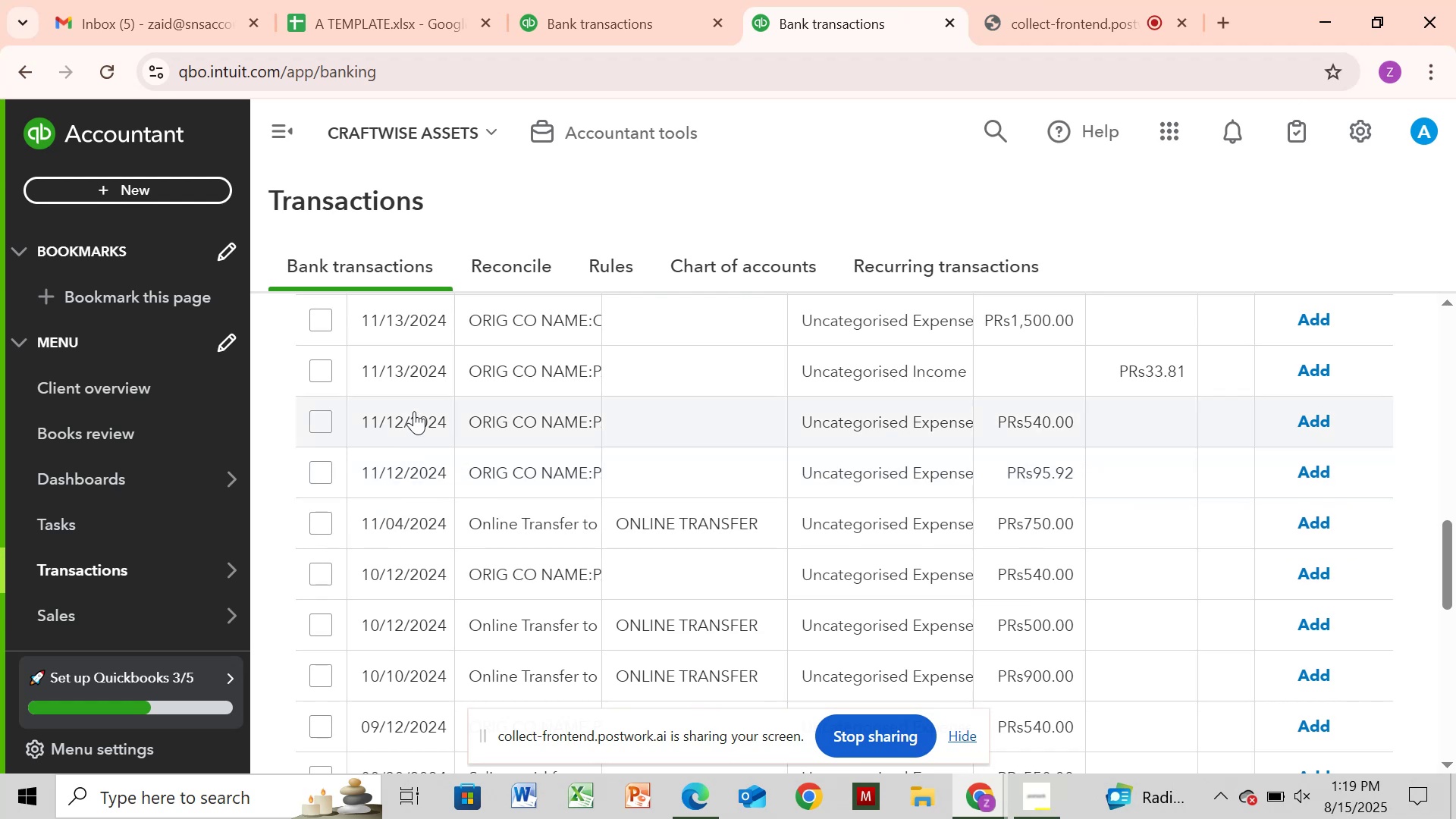 
left_click([435, 372])
 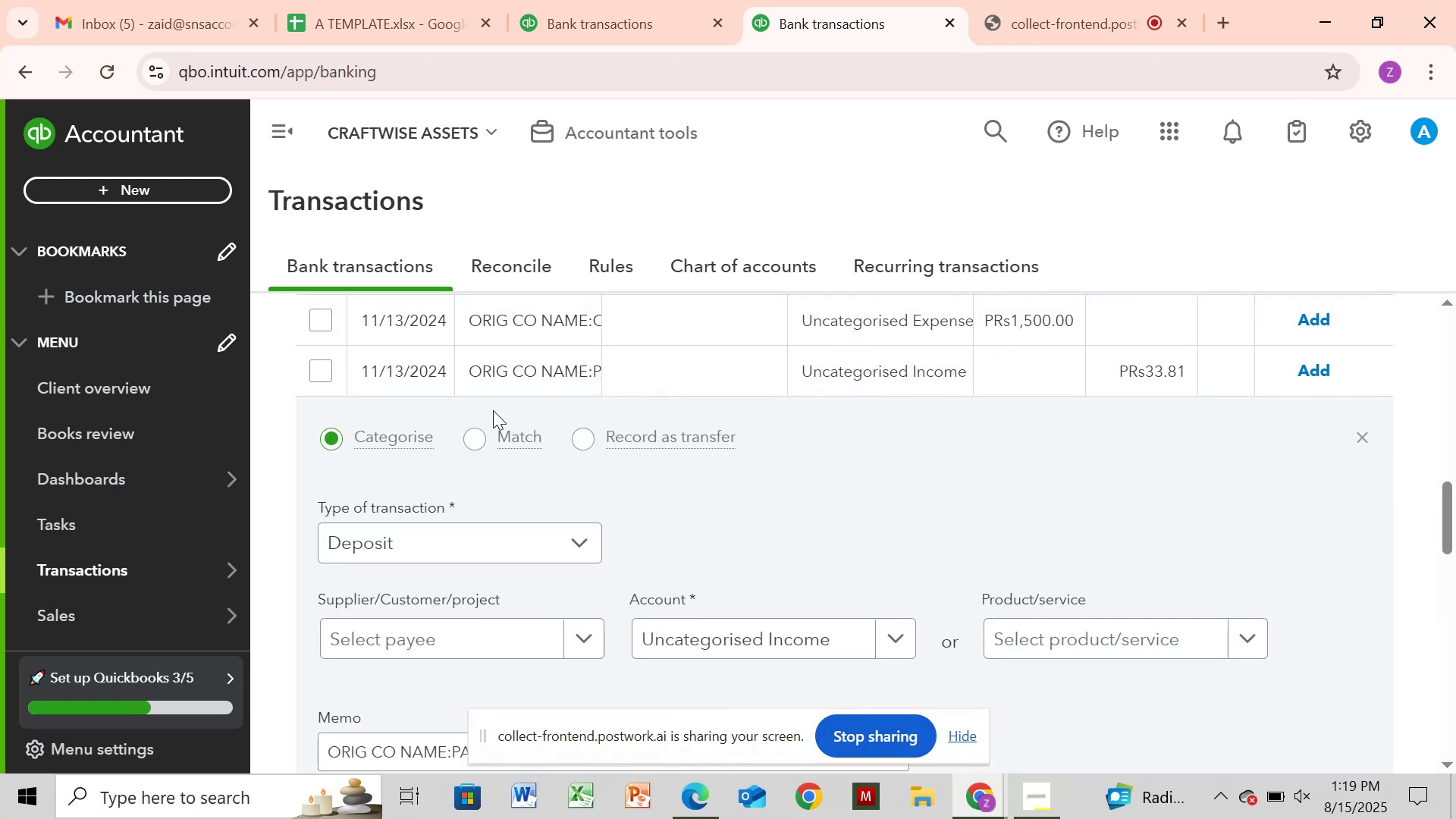 
left_click([475, 427])
 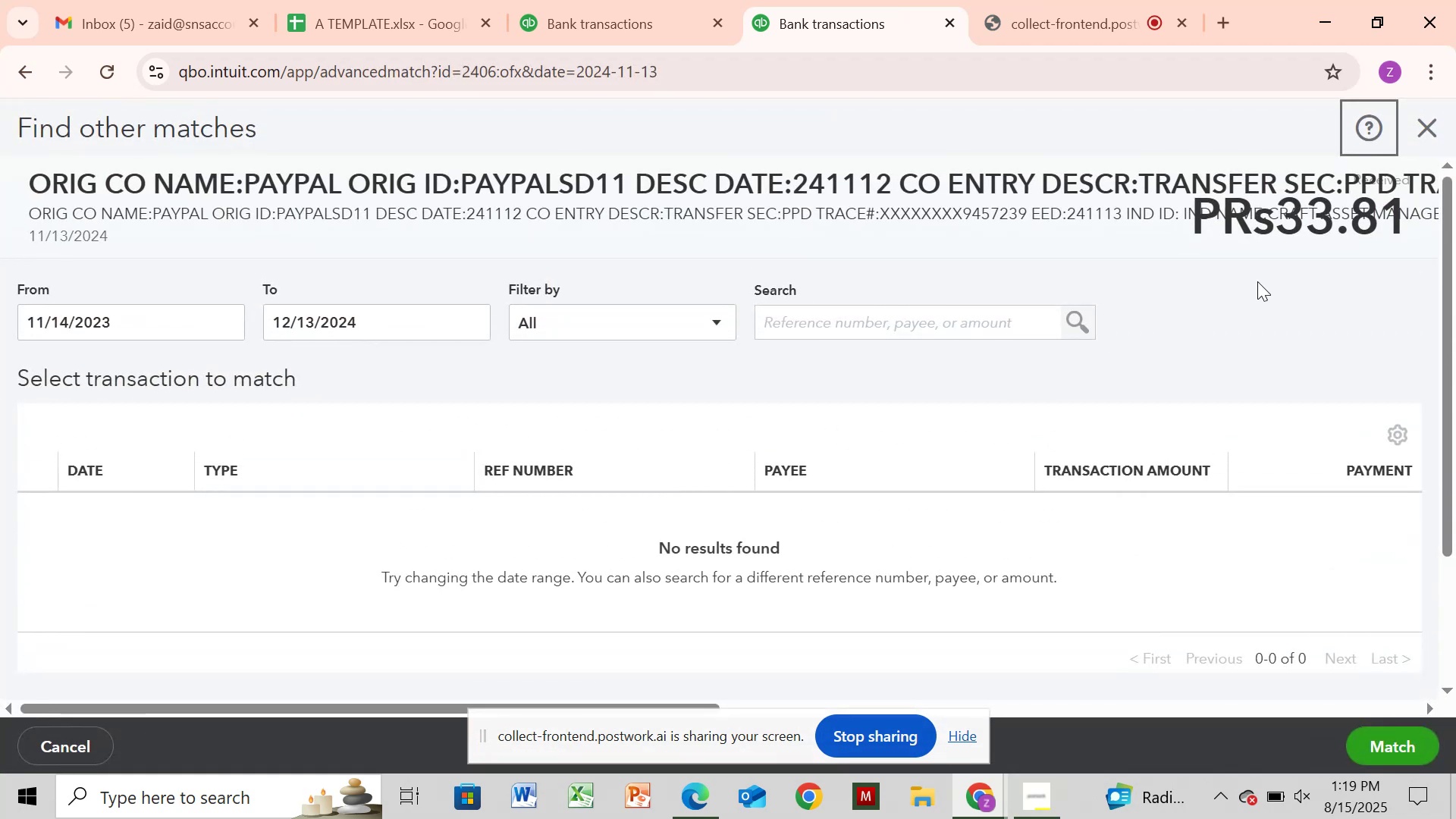 
left_click([1425, 129])
 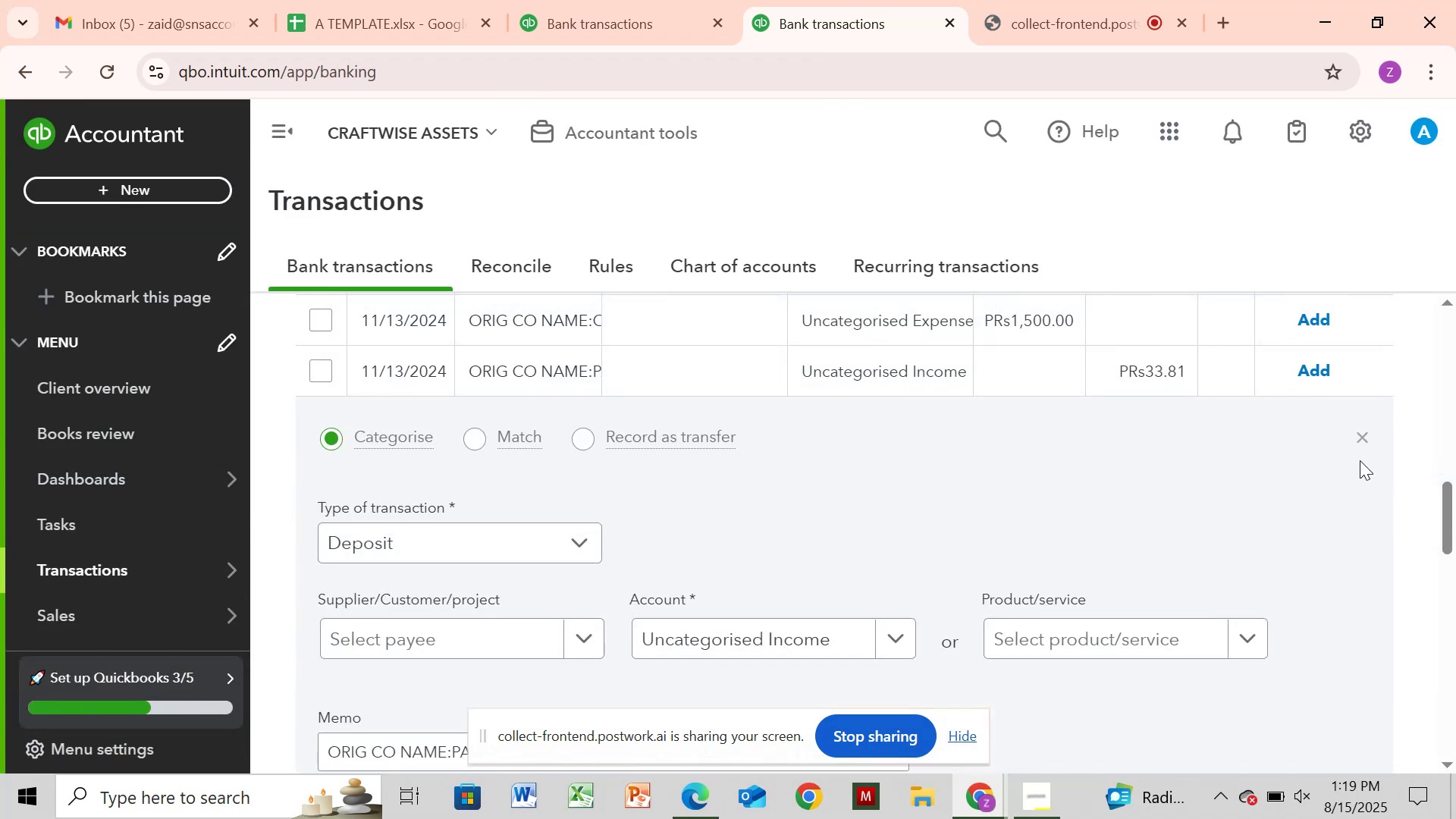 
left_click([1367, 438])
 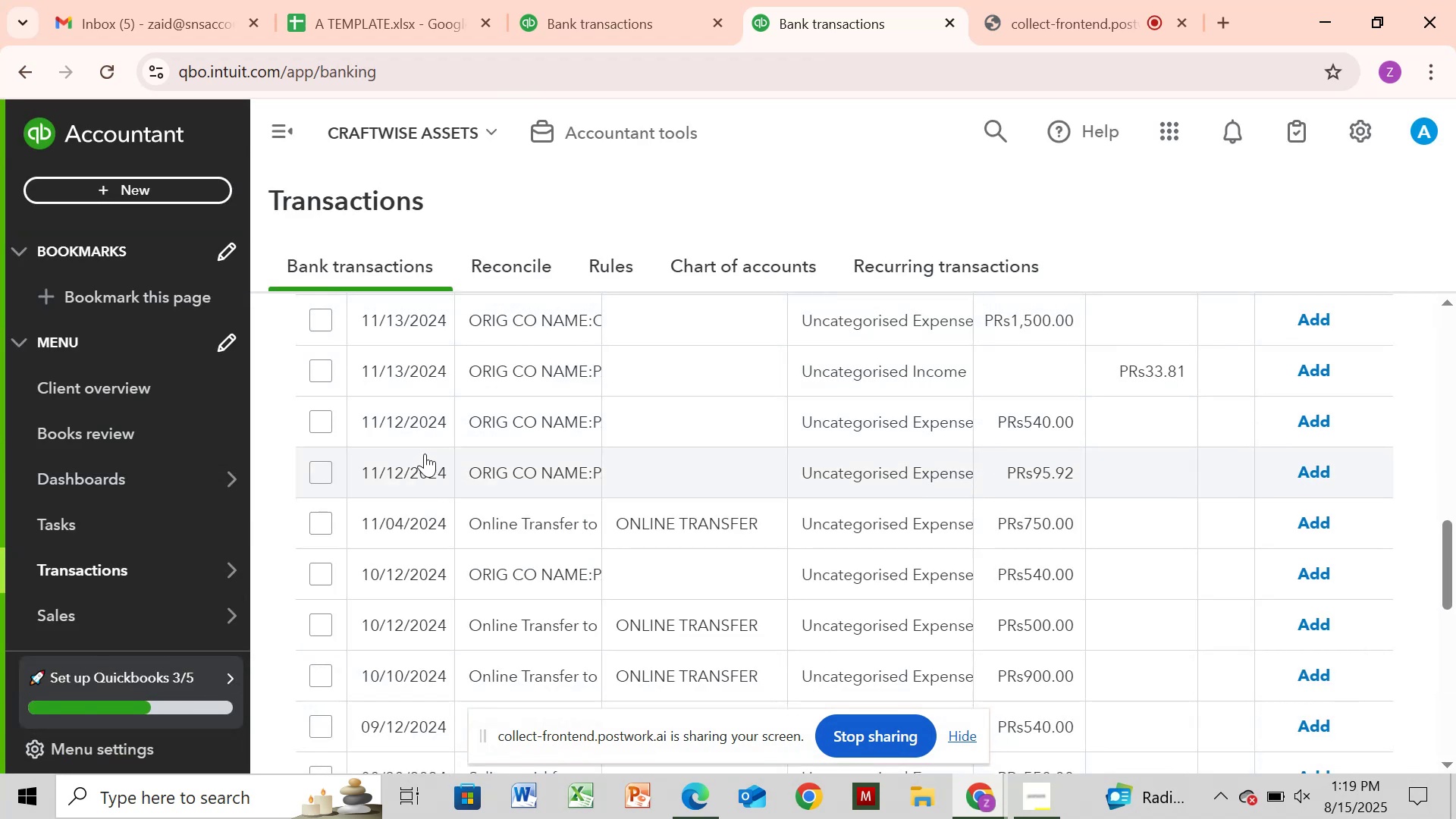 
wait(7.05)
 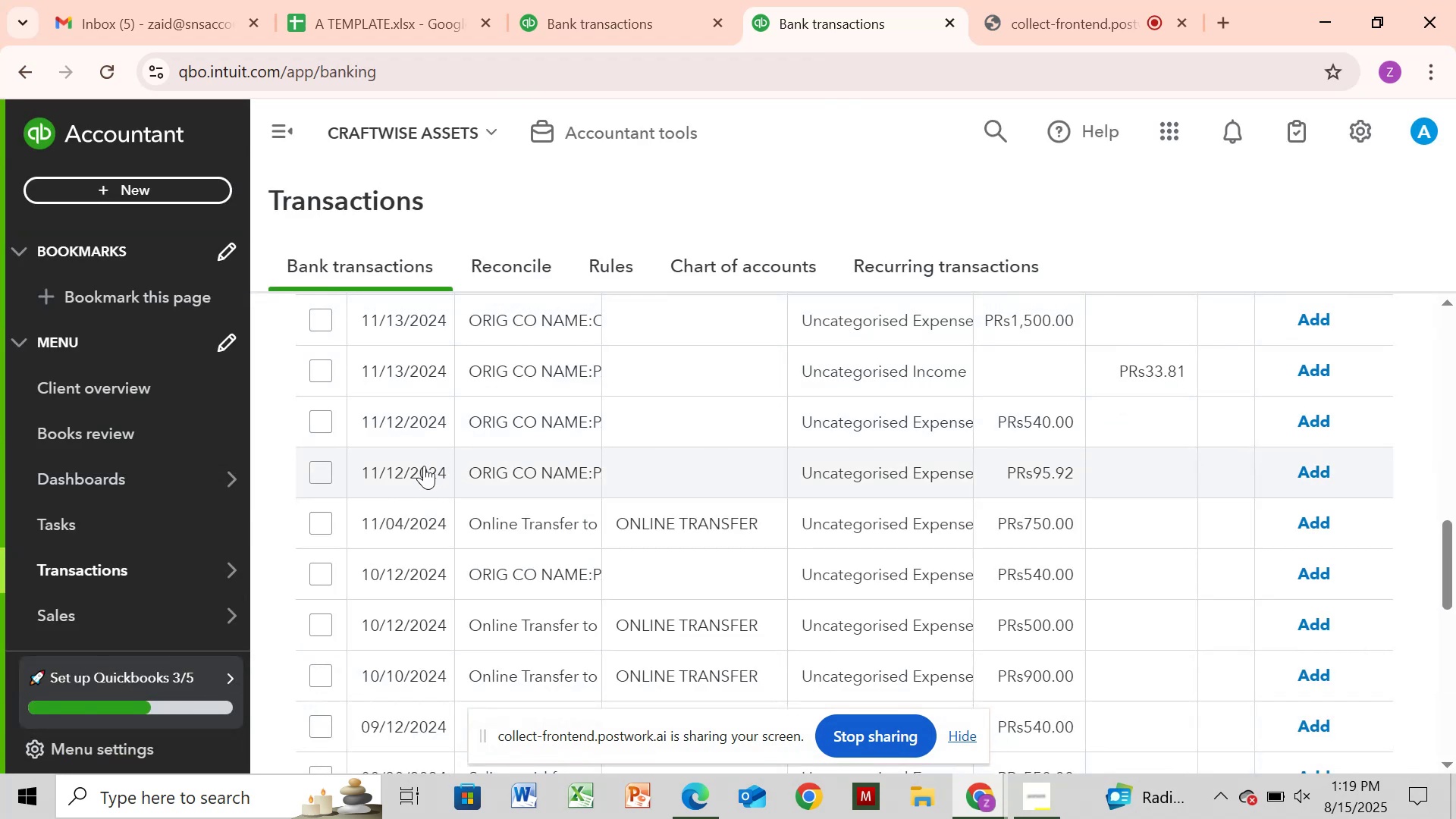 
left_click([423, 516])
 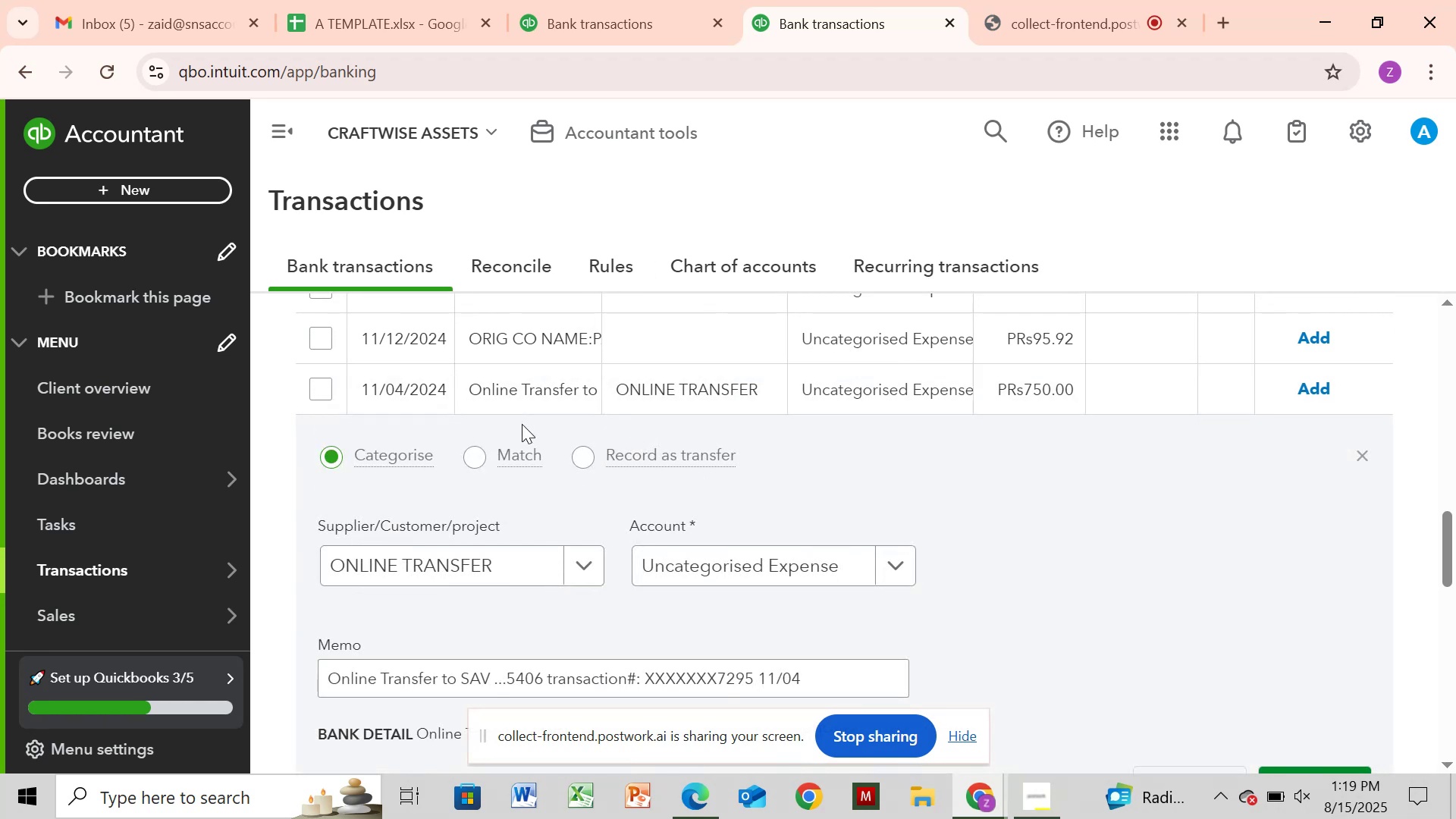 
left_click([477, 450])
 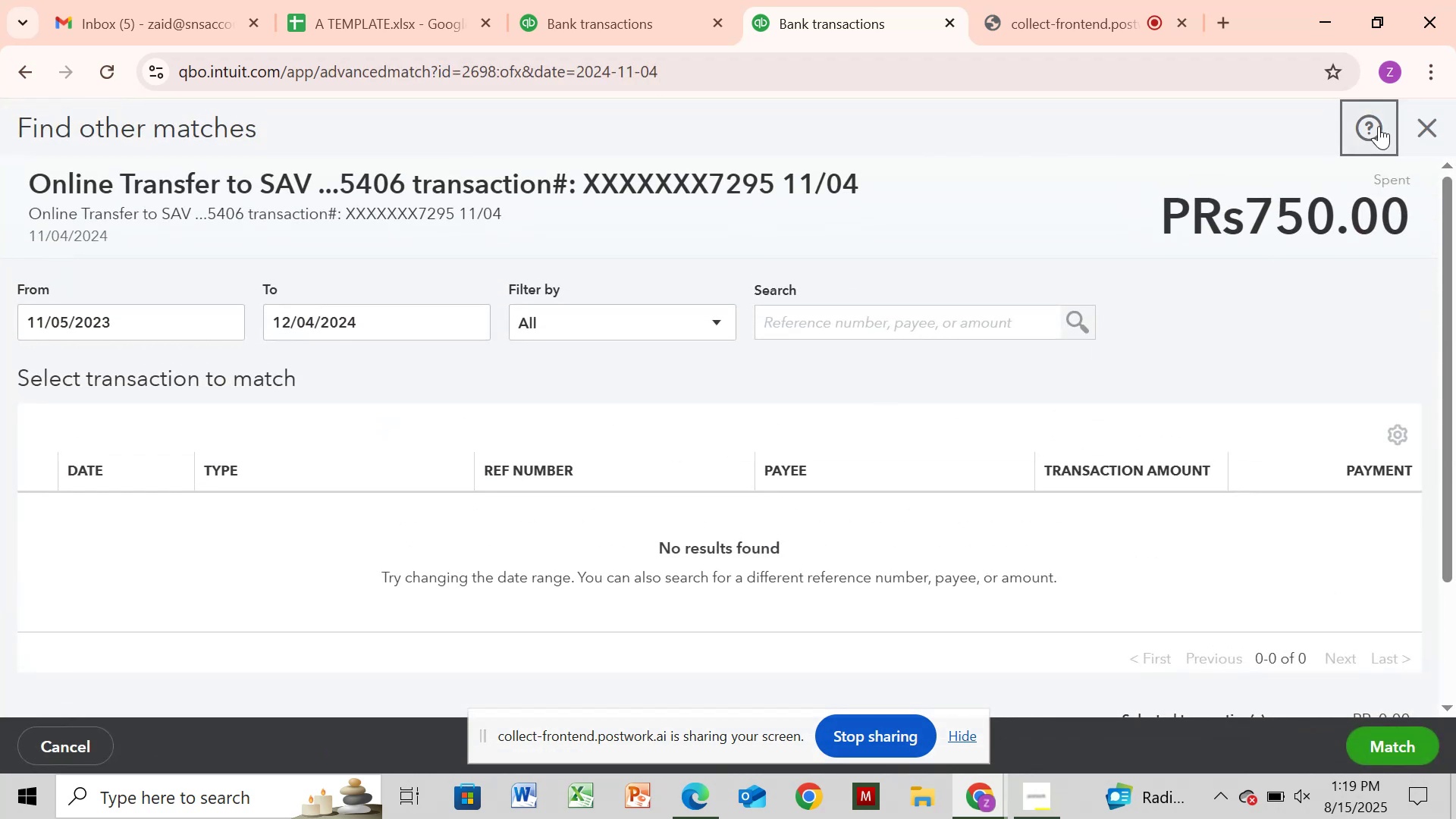 
left_click([1436, 130])
 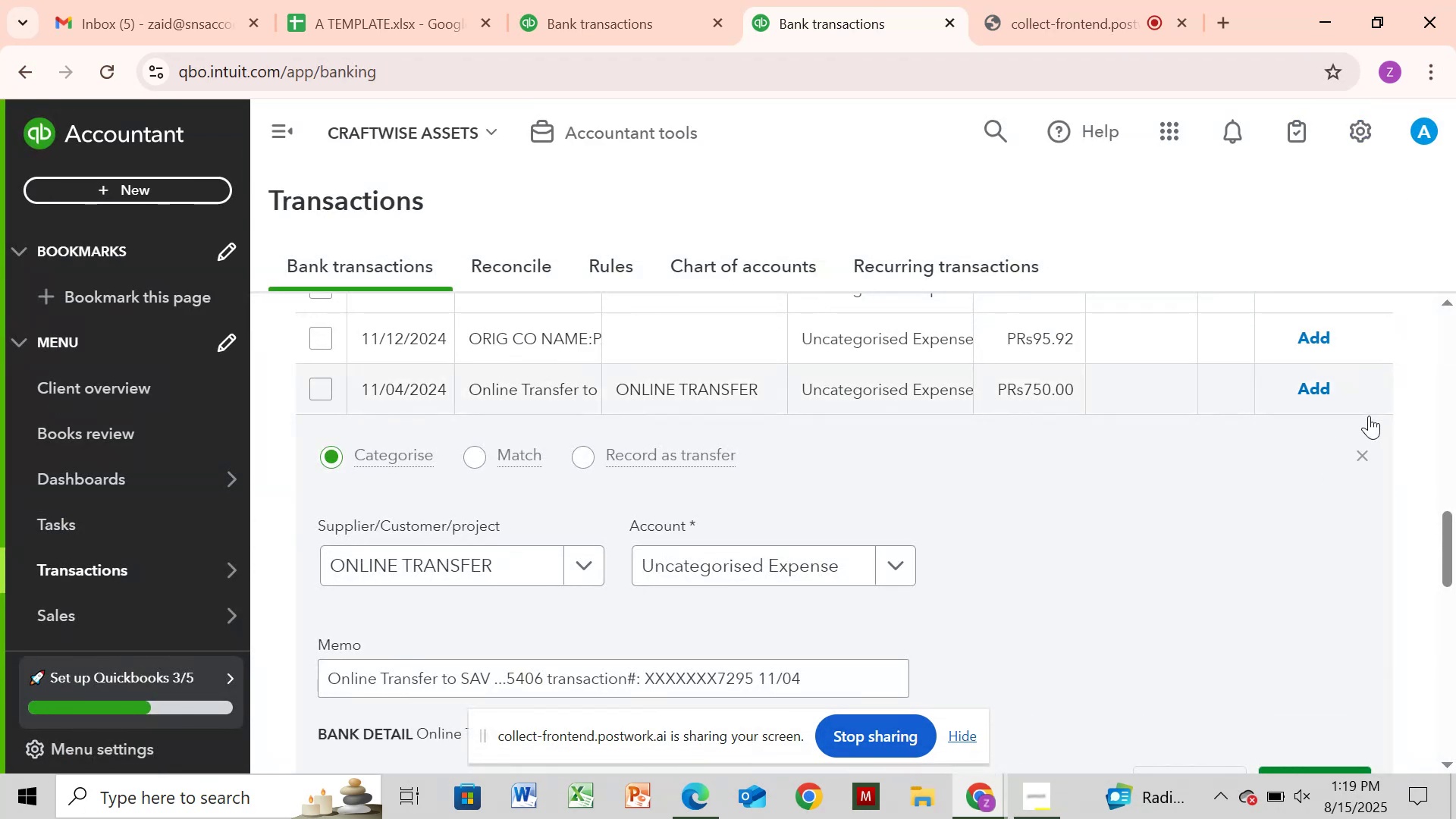 
left_click([1360, 458])
 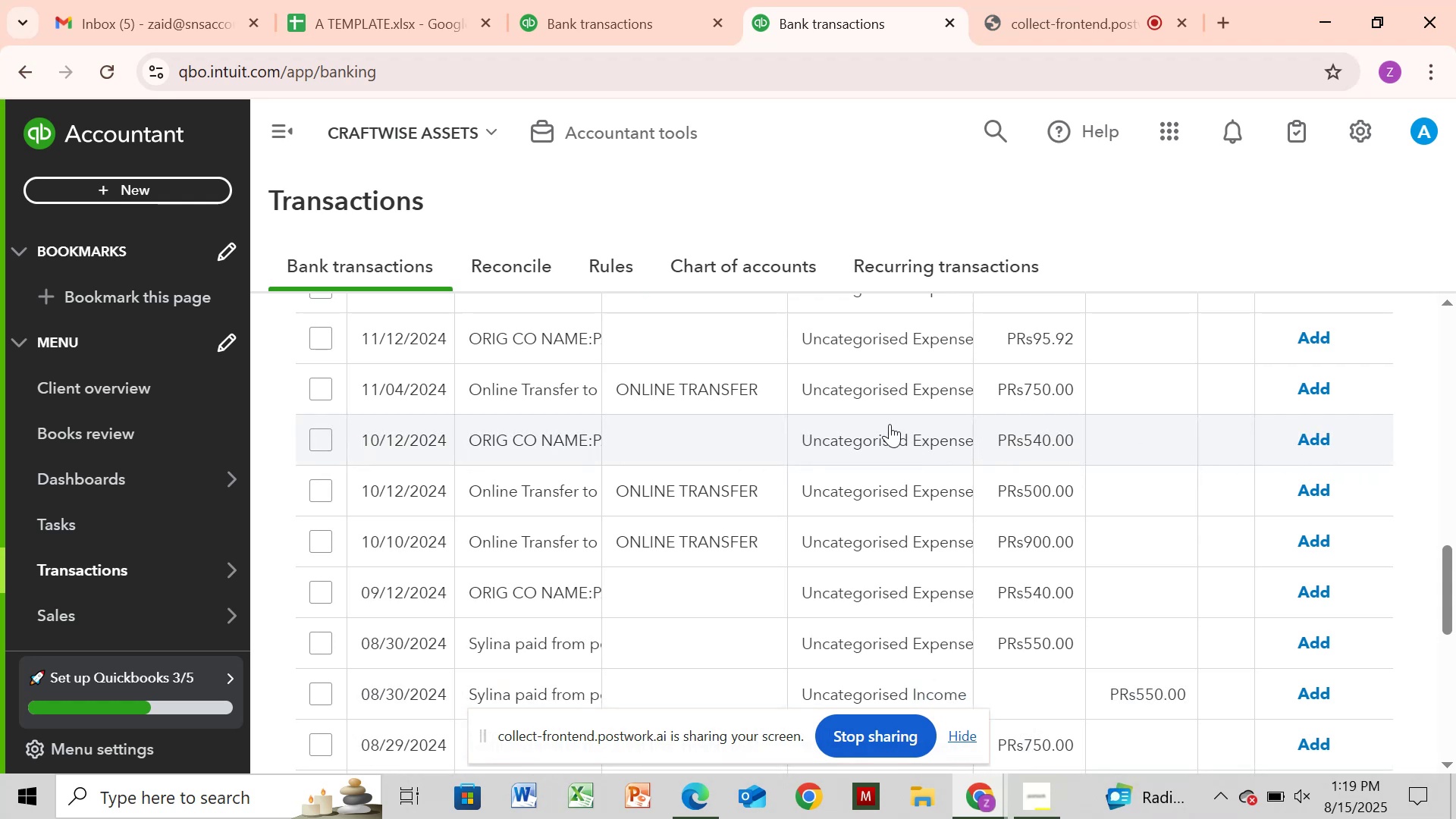 
wait(5.31)
 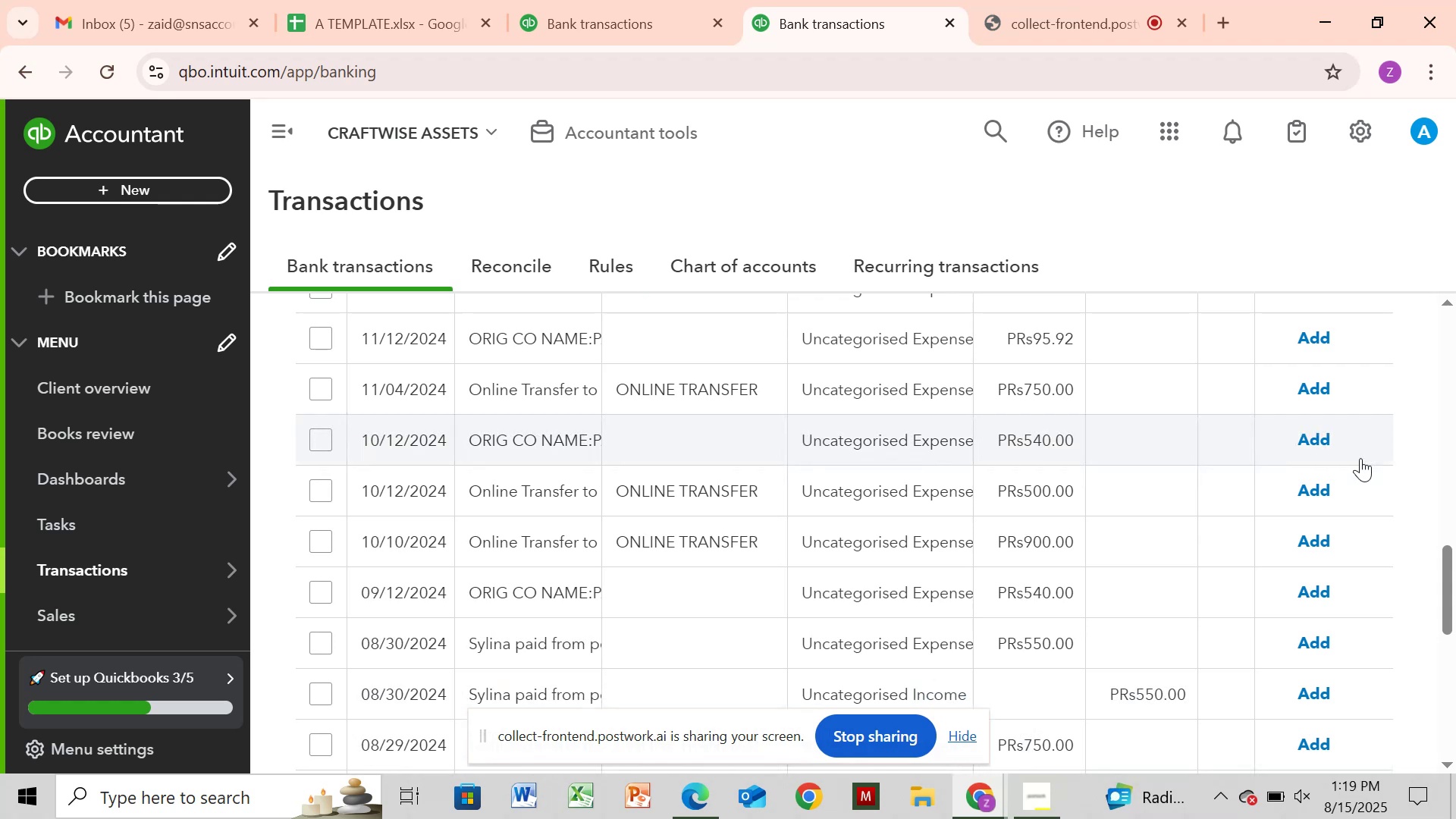 
left_click([898, 488])
 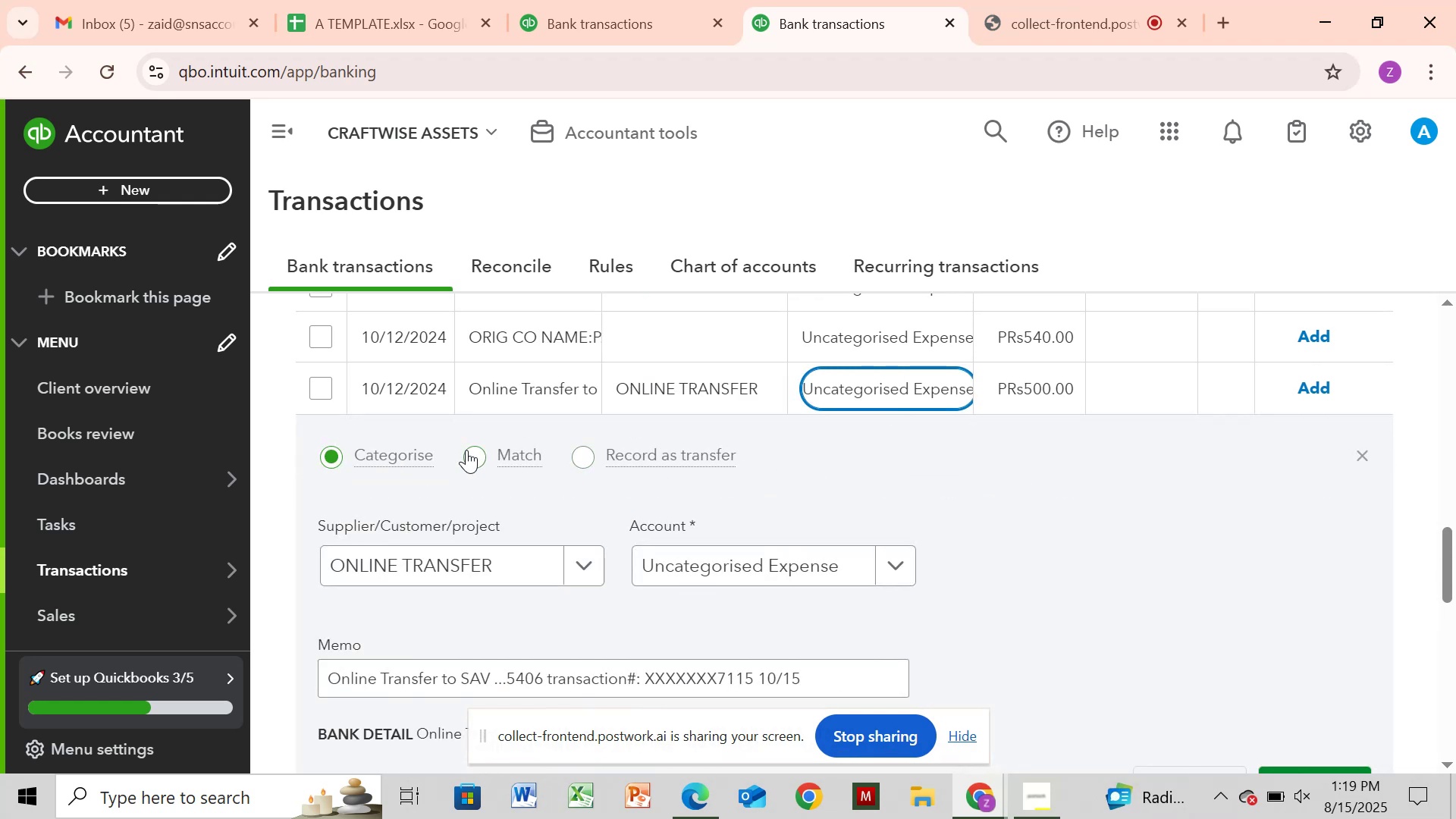 
left_click([466, 450])
 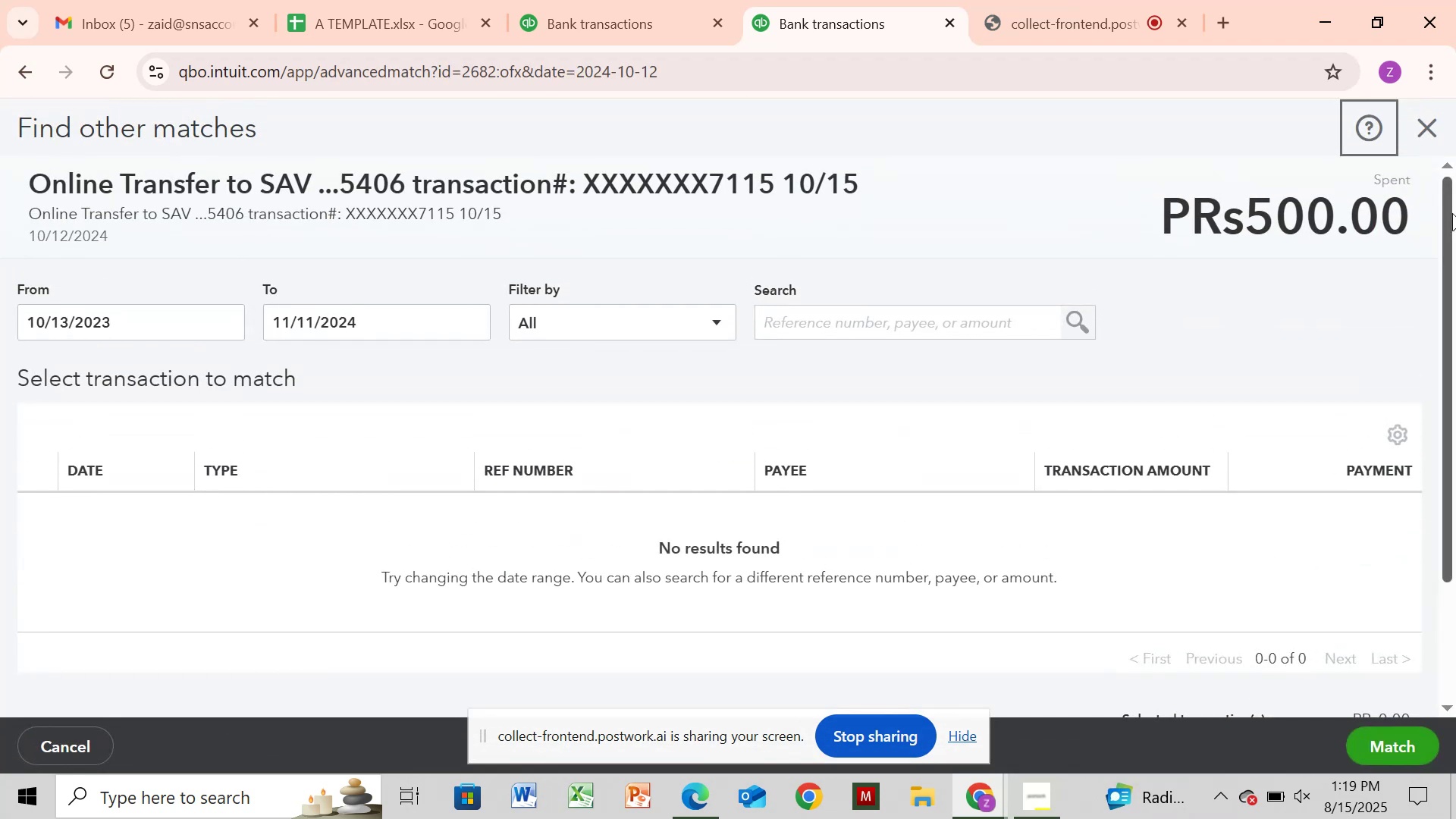 
left_click_drag(start_coordinate=[1429, 124], to_coordinate=[1427, 127])
 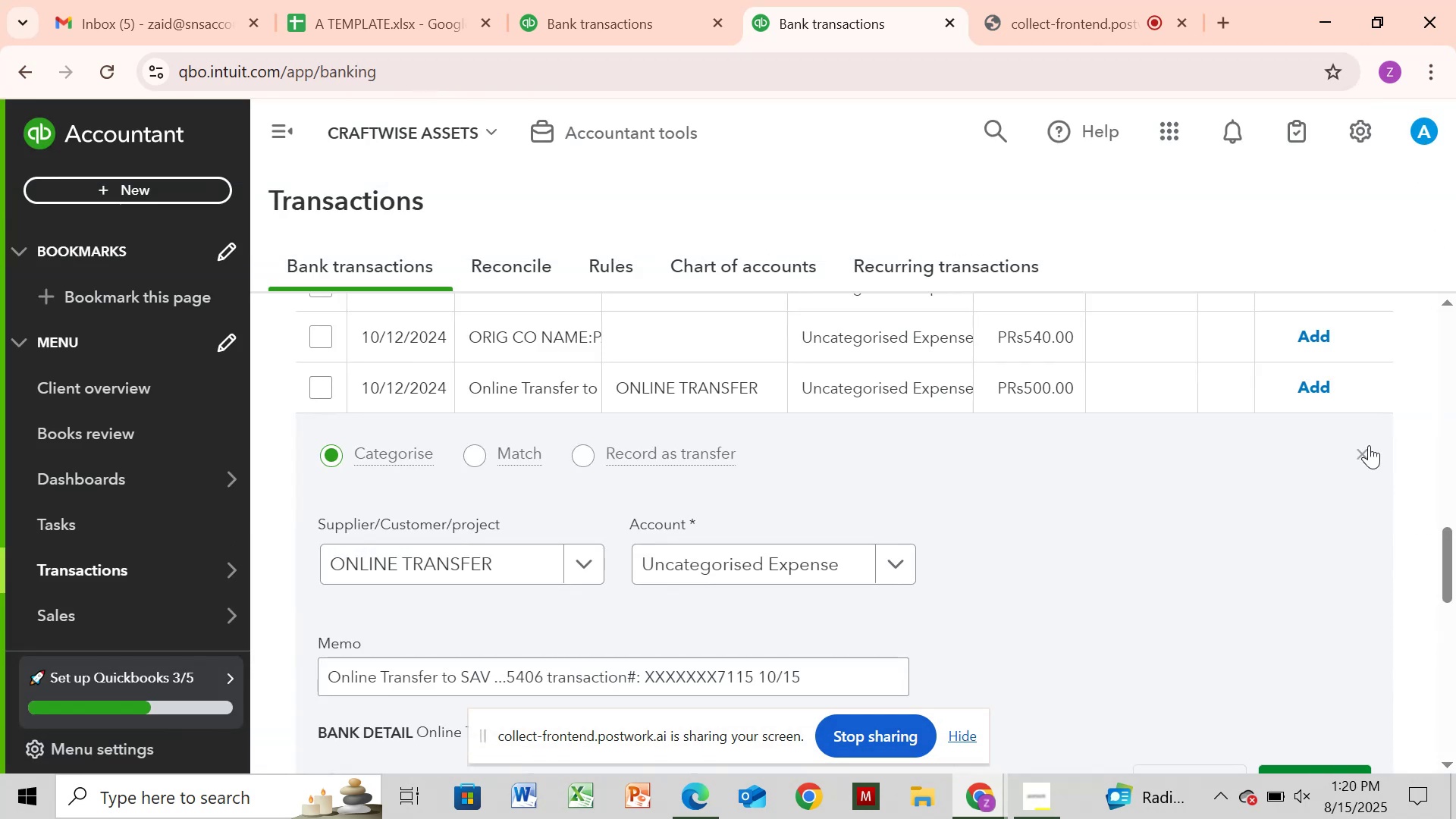 
wait(5.43)
 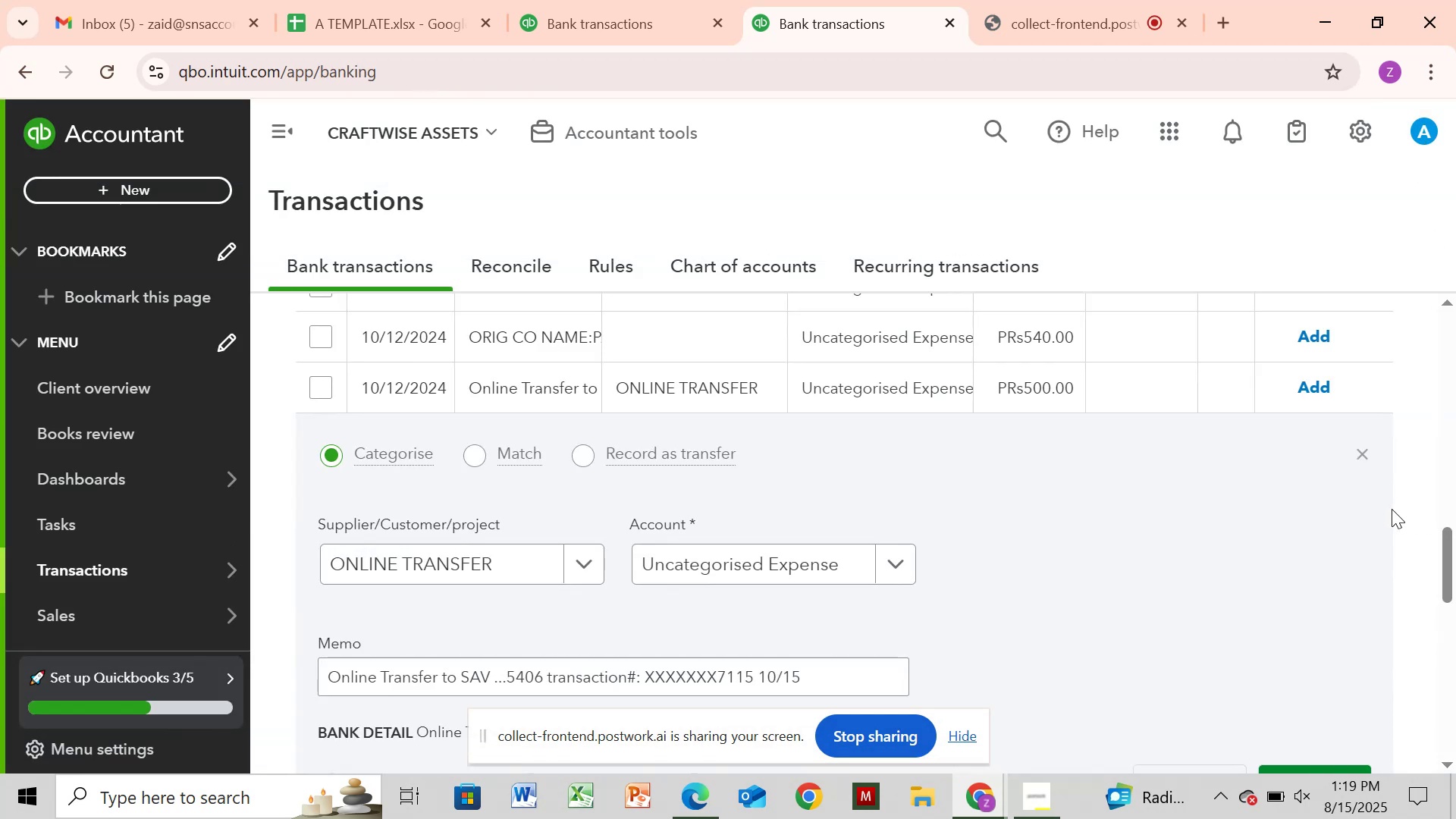 
left_click([1369, 445])
 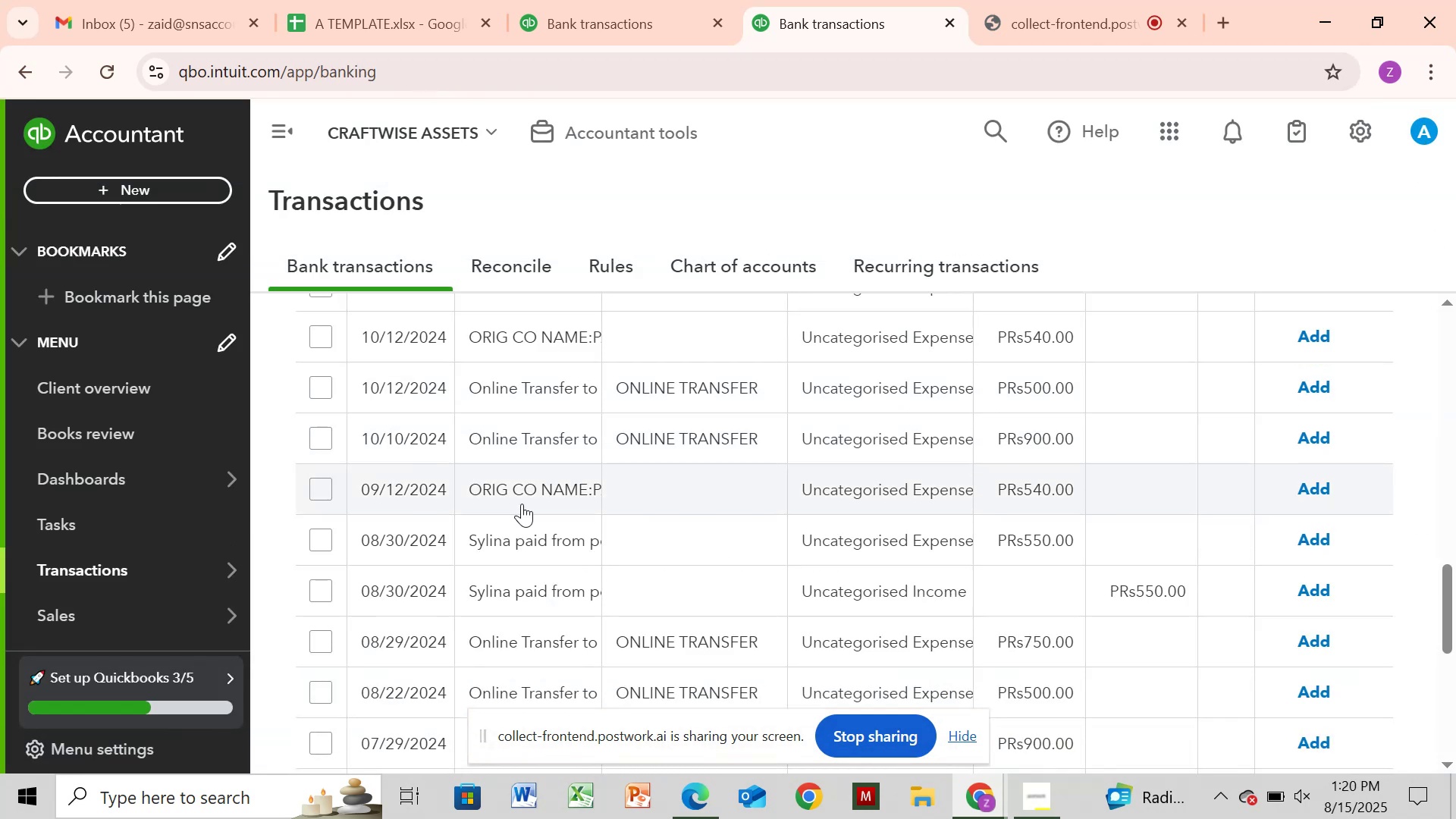 
left_click([578, 447])
 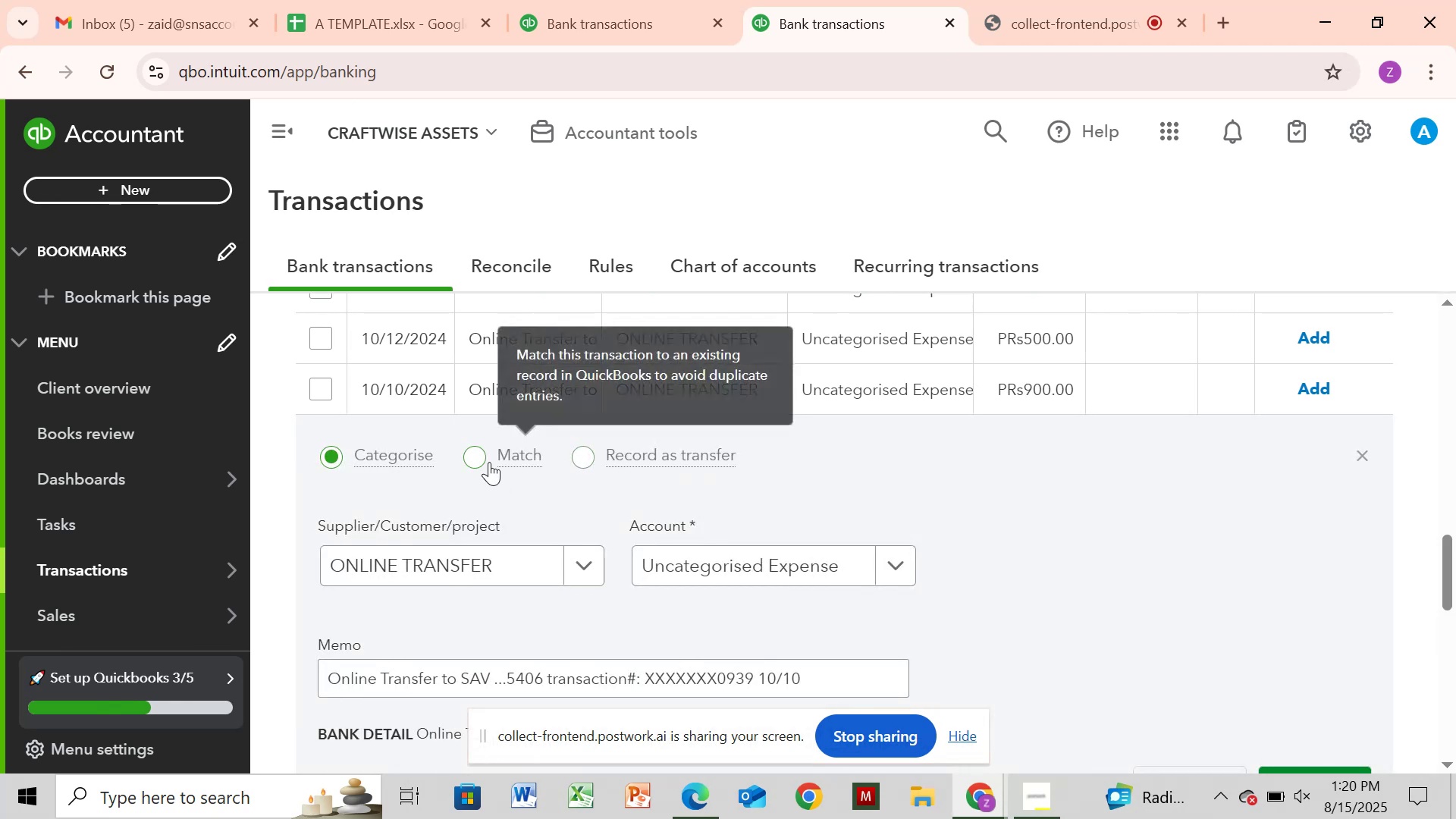 
left_click([482, 462])
 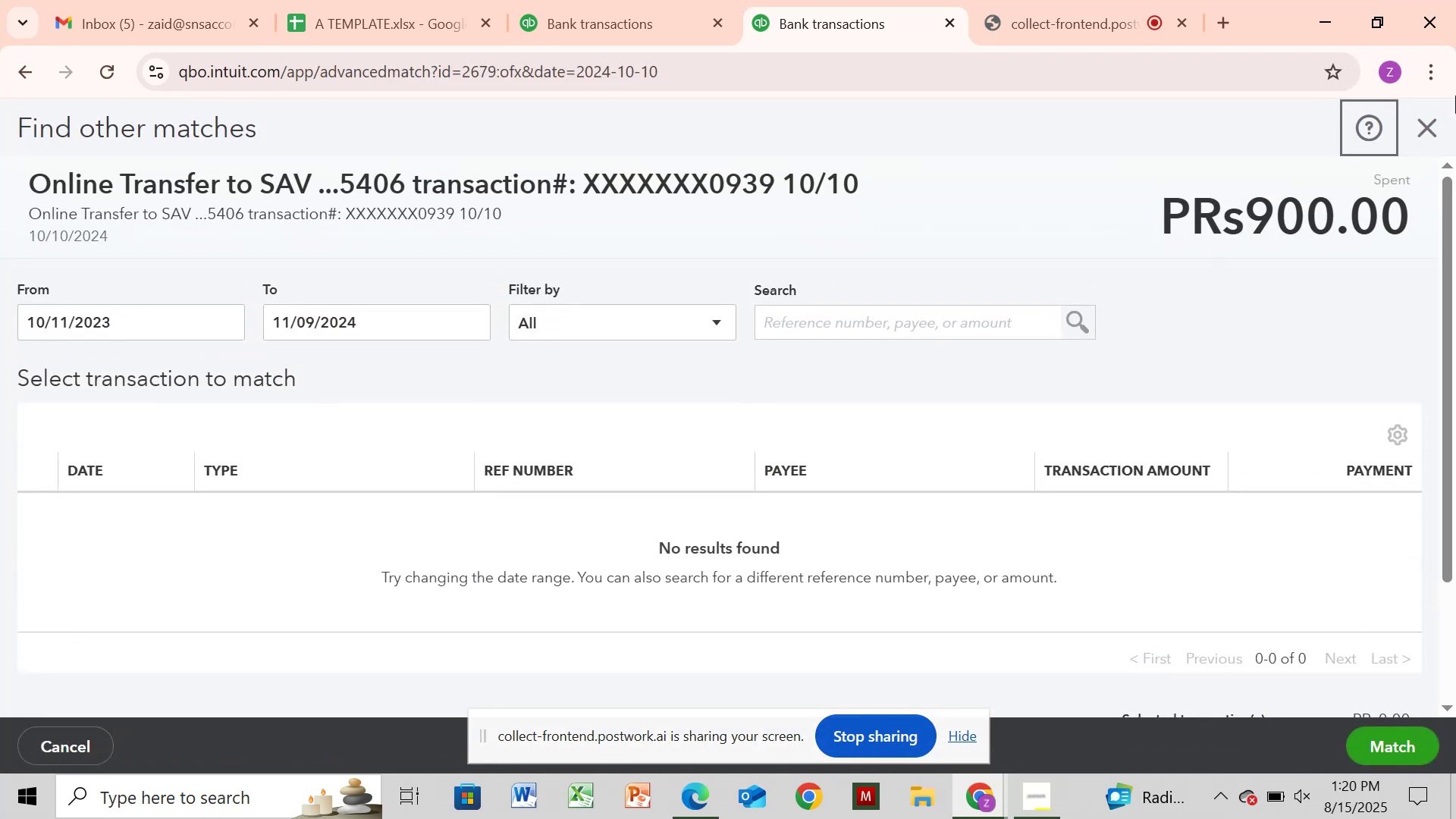 
left_click([1433, 130])
 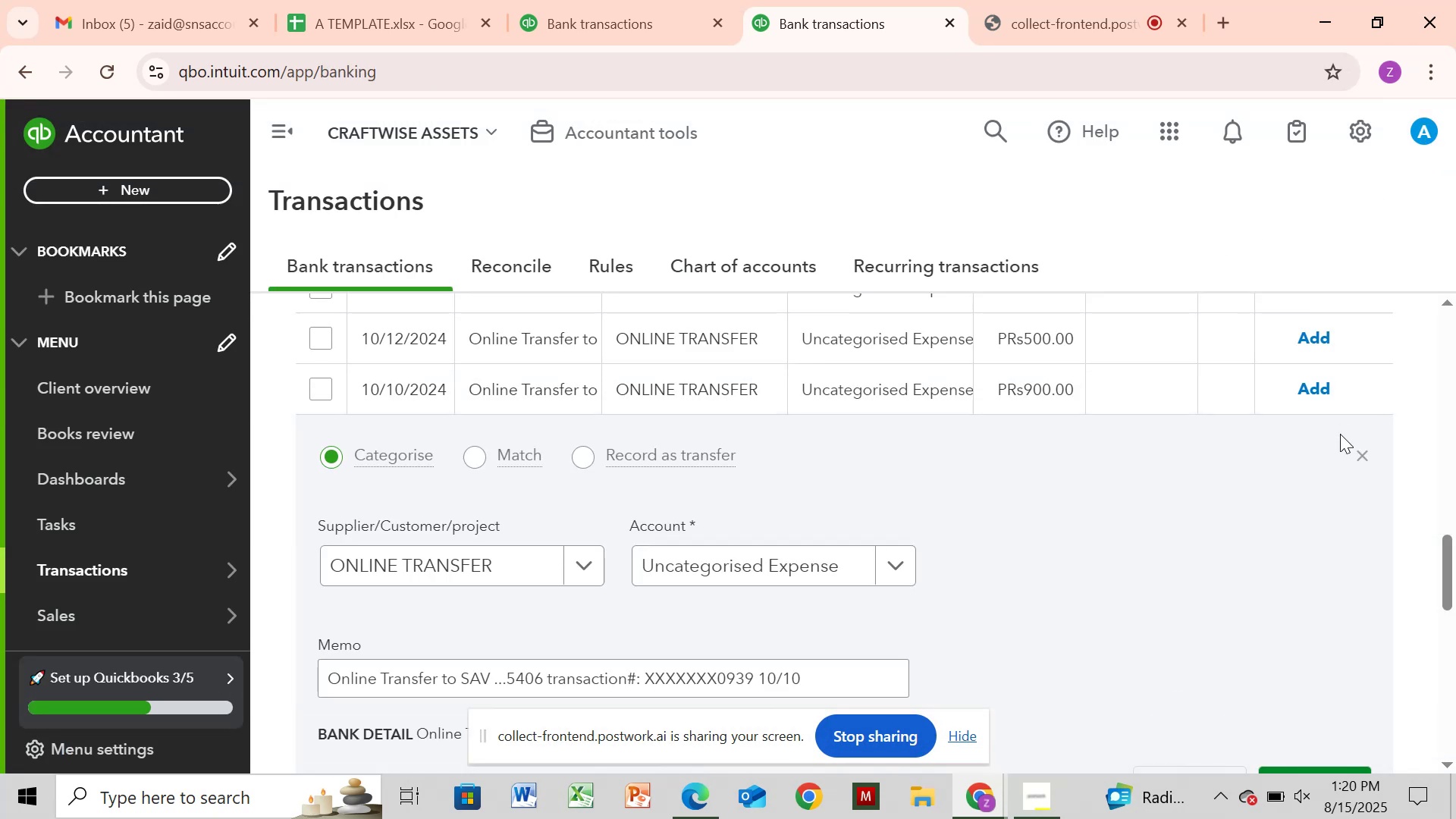 
left_click([1360, 449])
 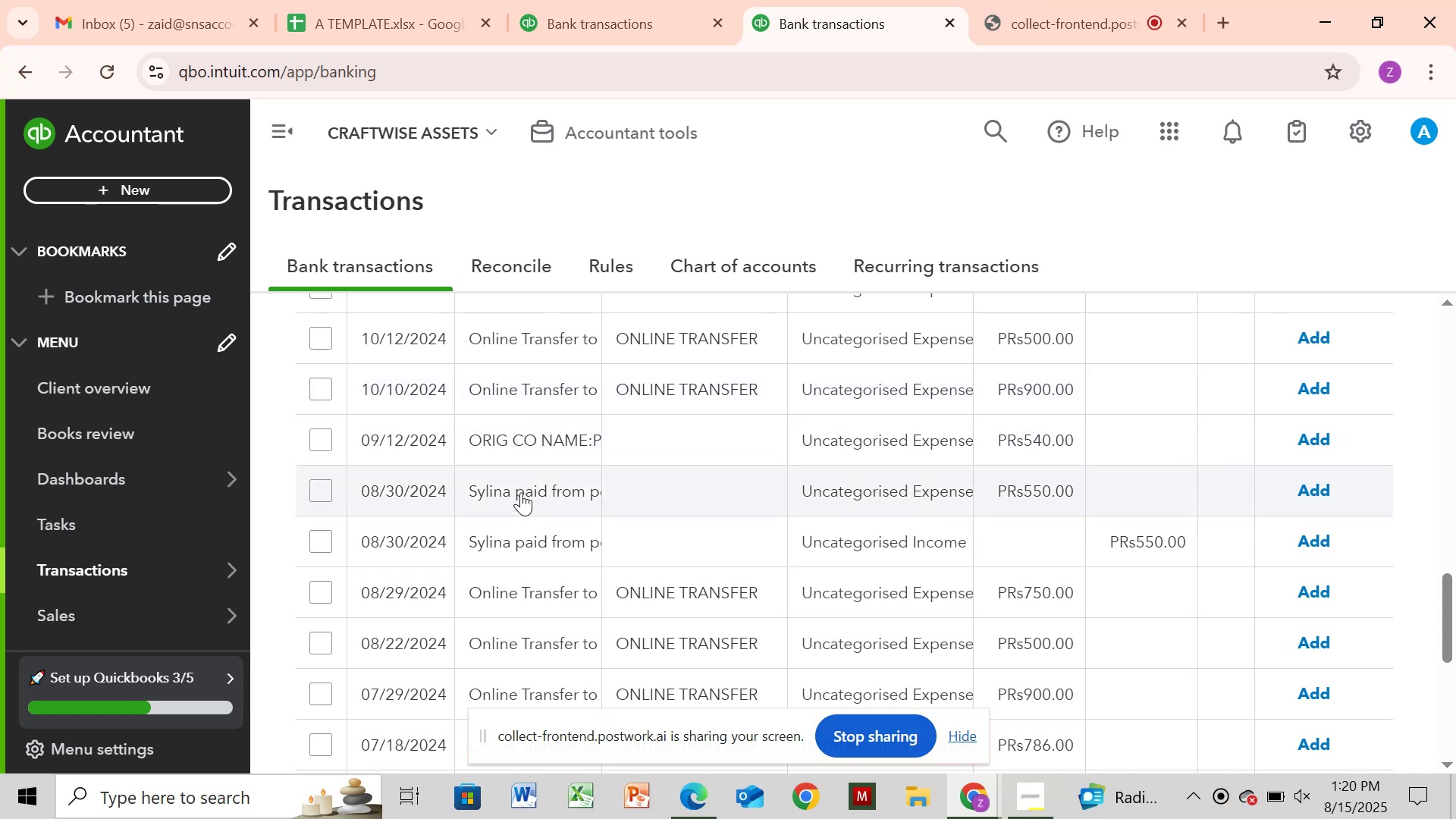 
wait(9.28)
 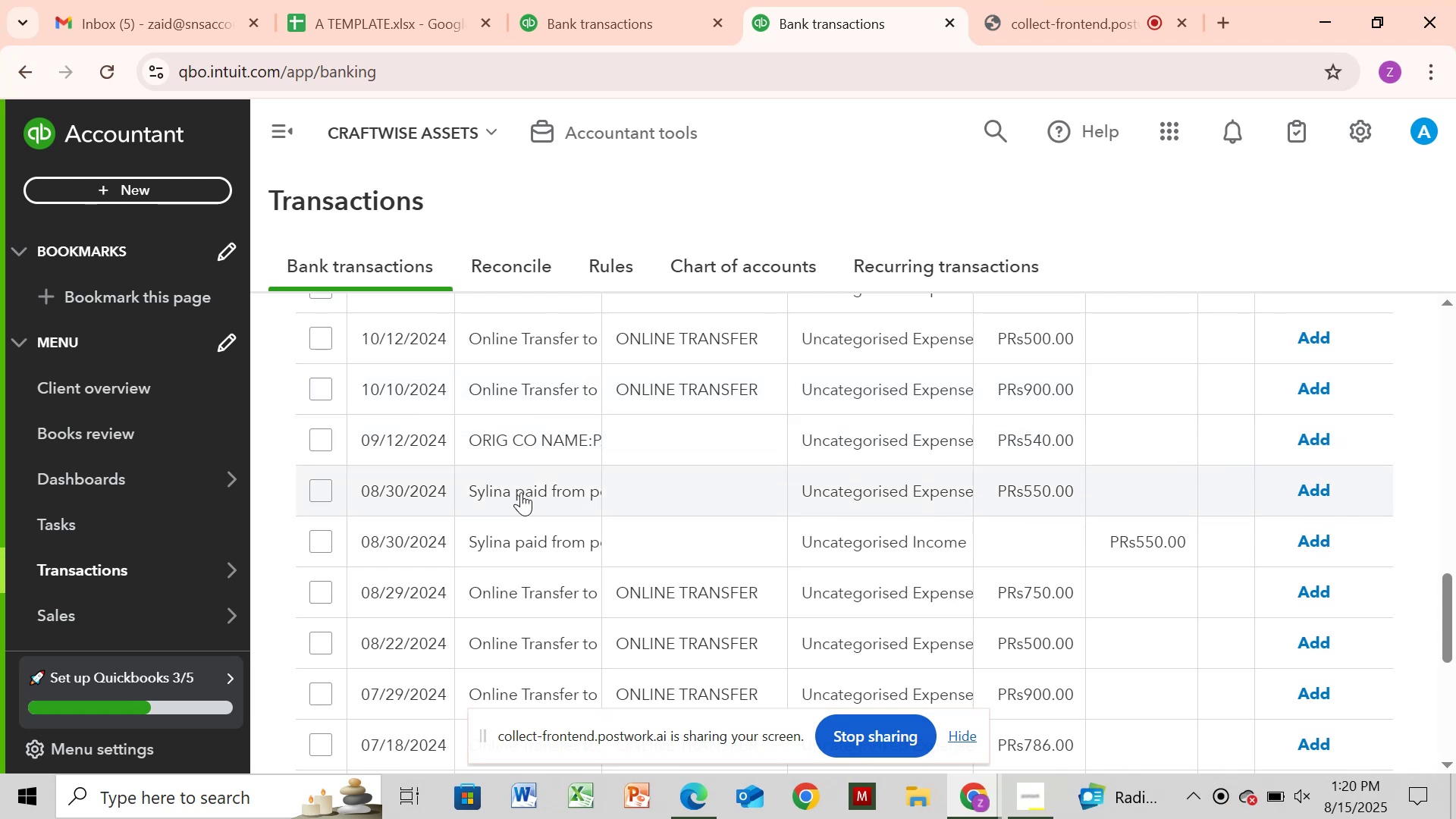 
left_click([529, 432])
 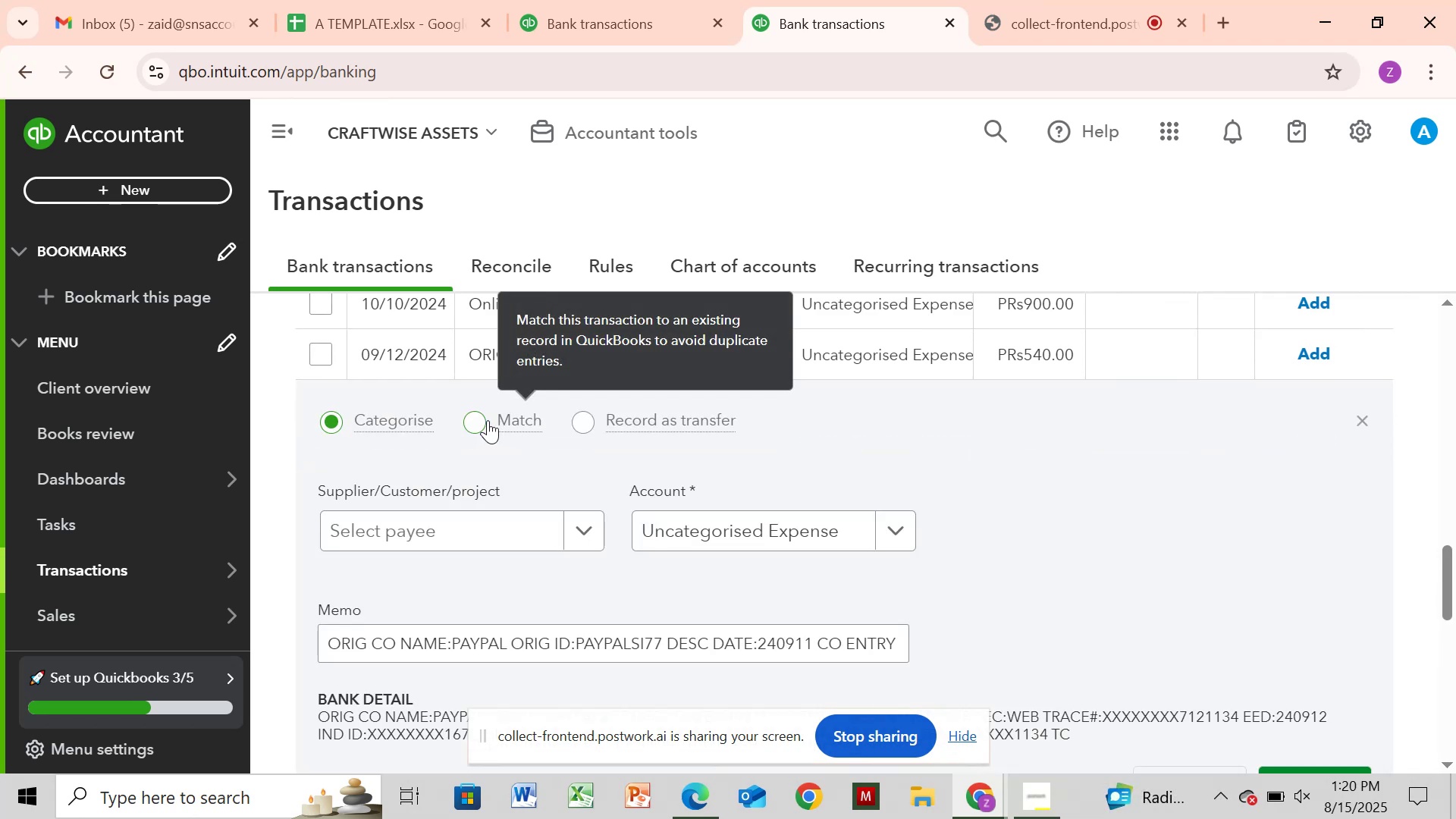 
left_click([488, 420])
 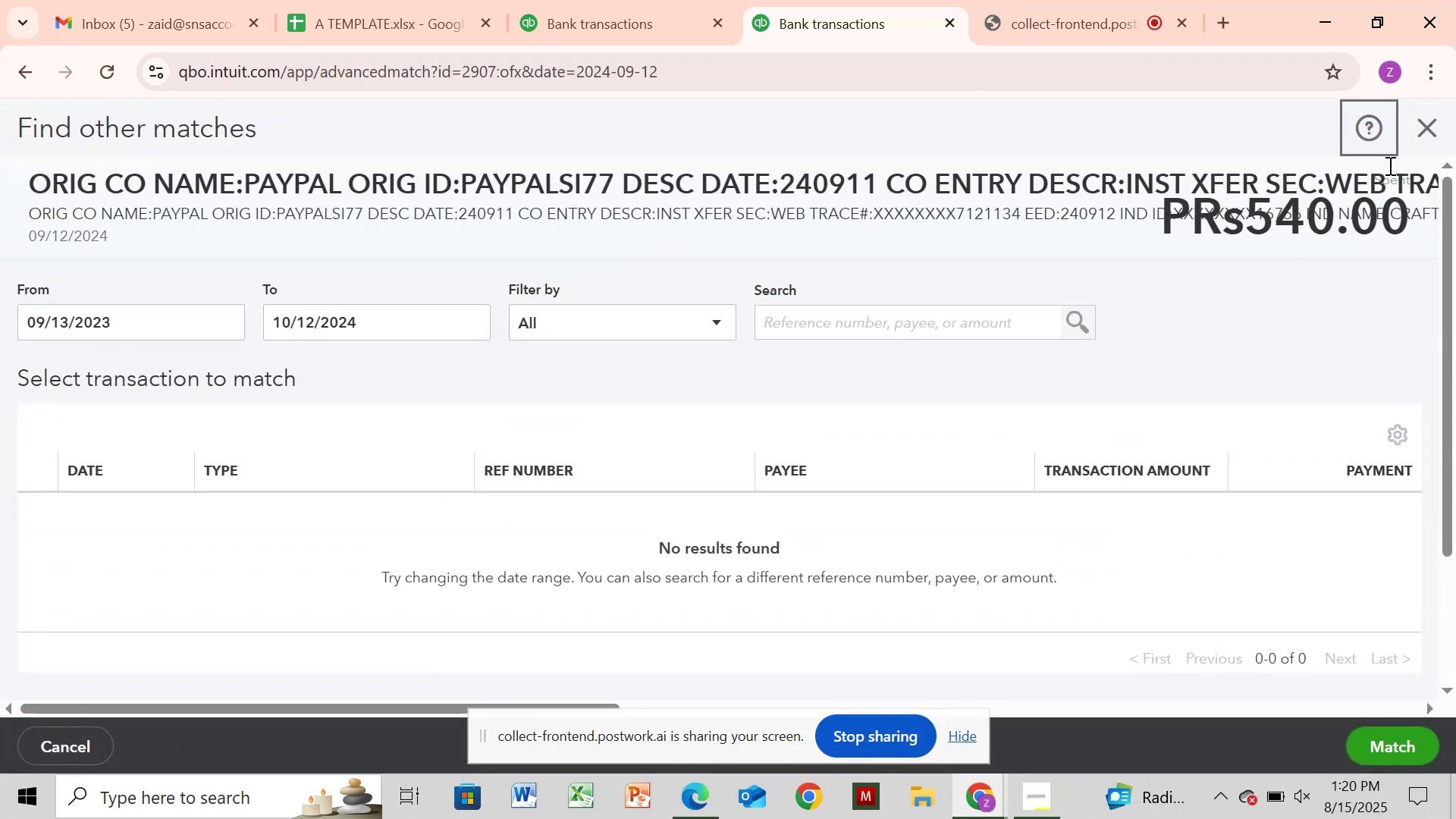 
left_click([1426, 135])
 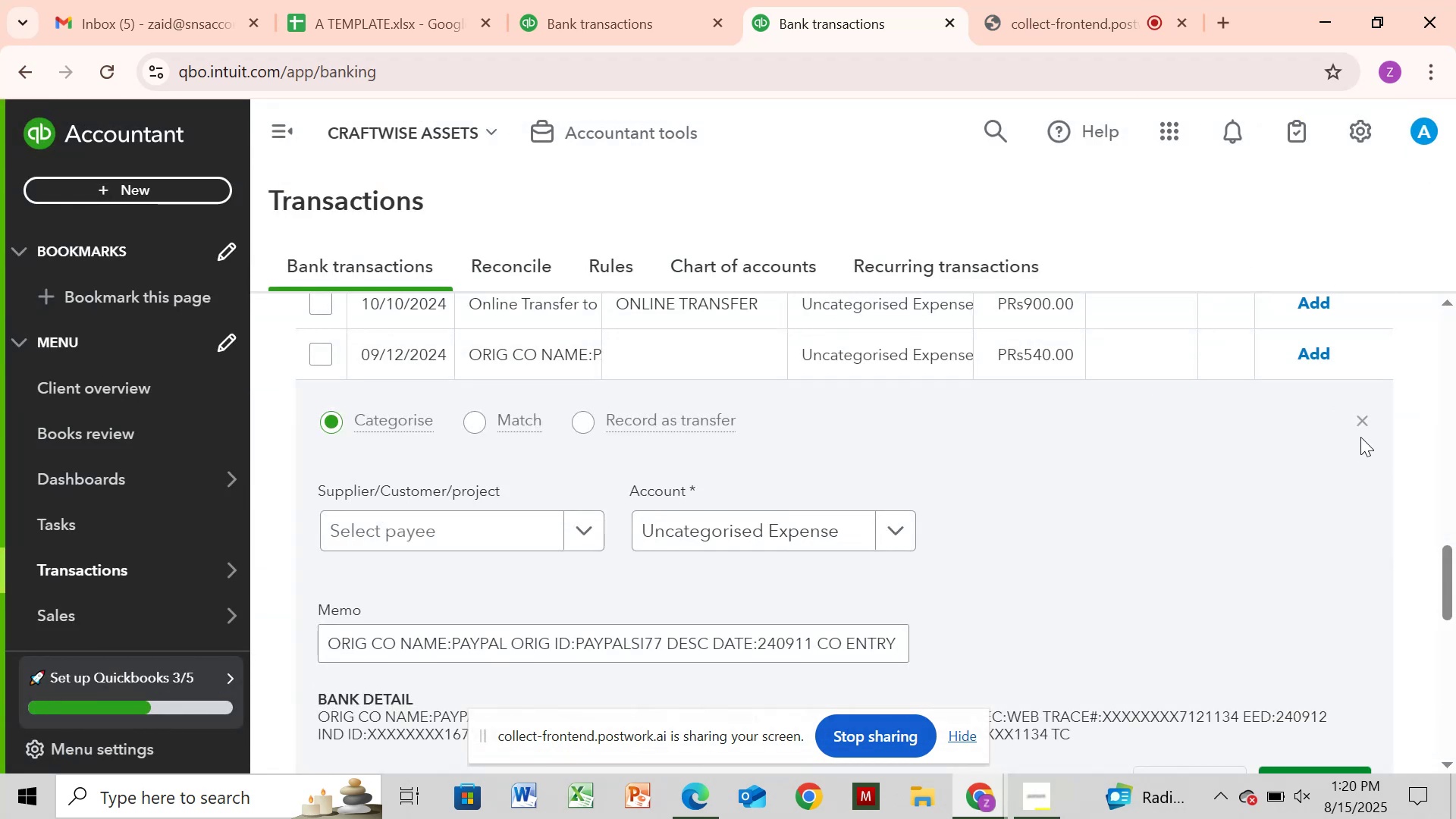 
left_click([1360, 425])
 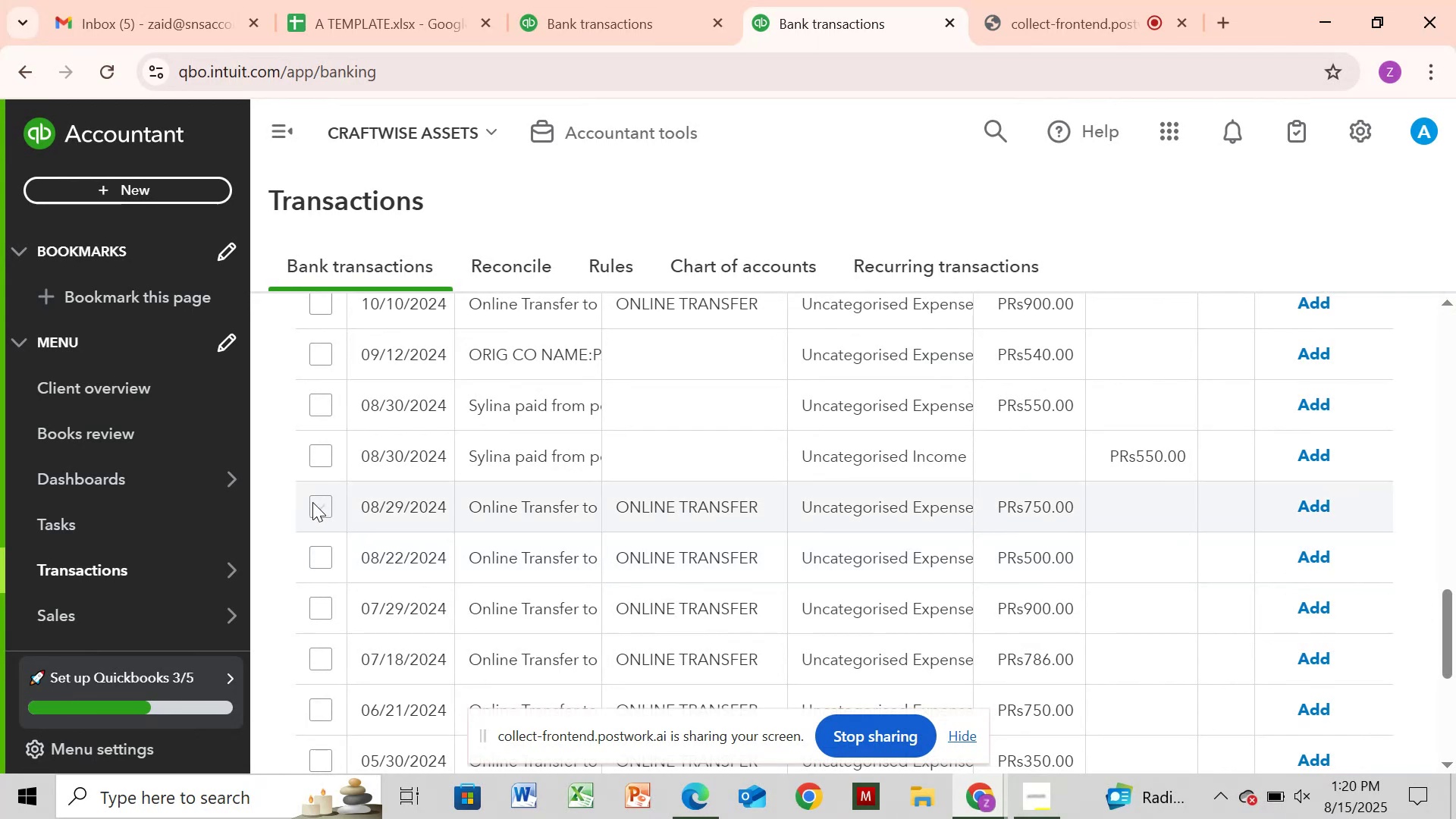 
wait(7.25)
 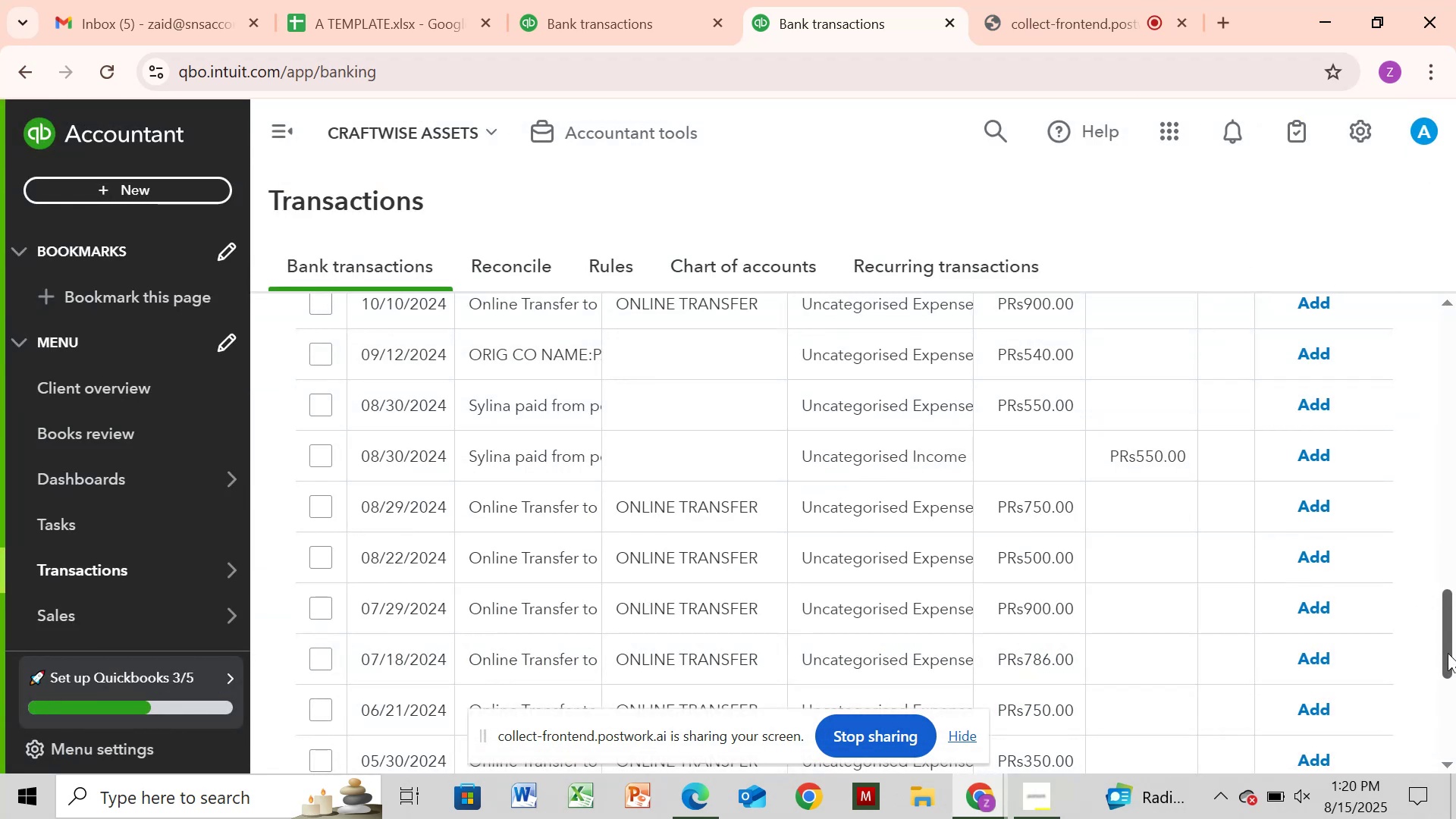 
left_click([312, 502])
 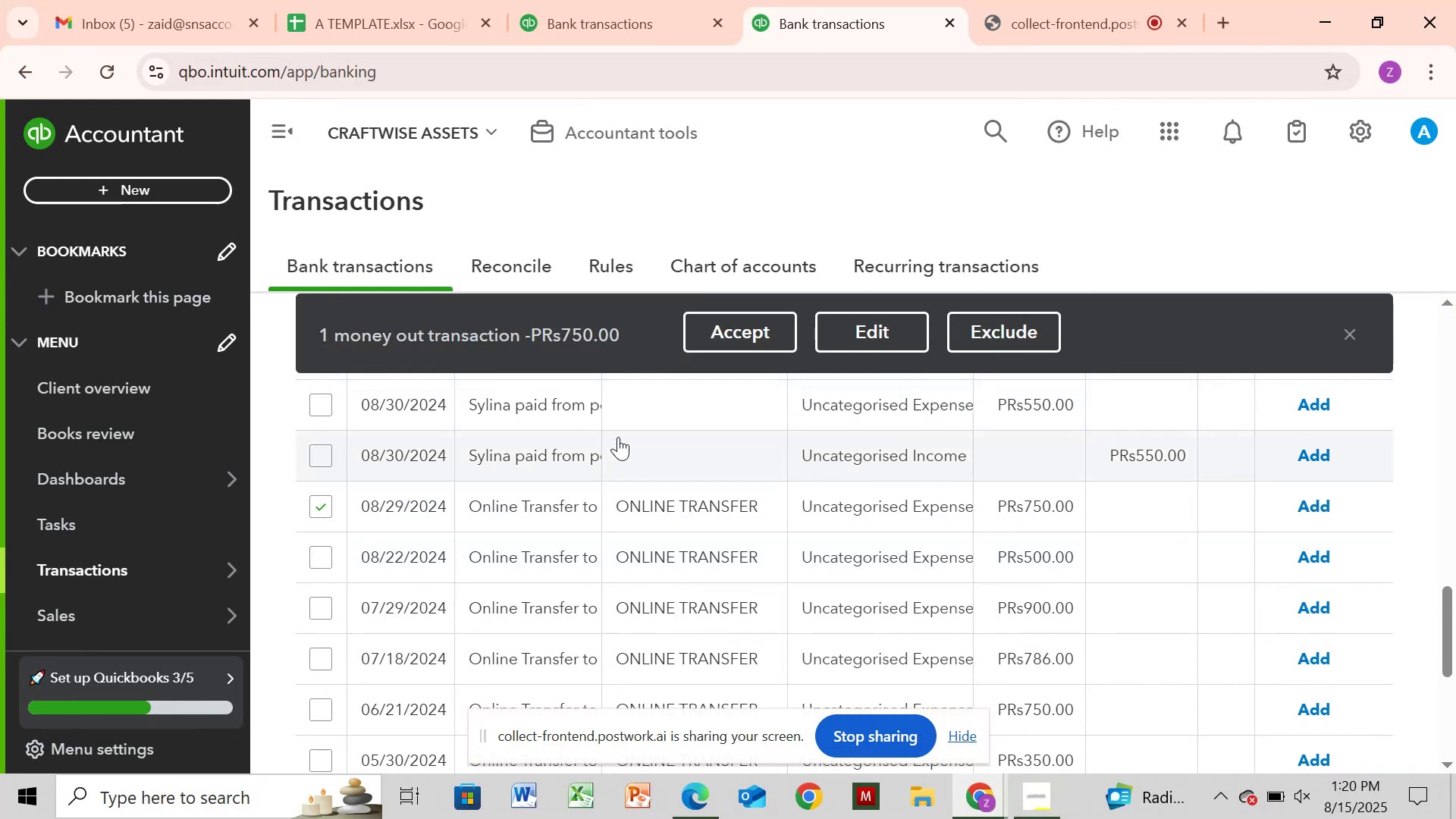 
left_click([664, 504])
 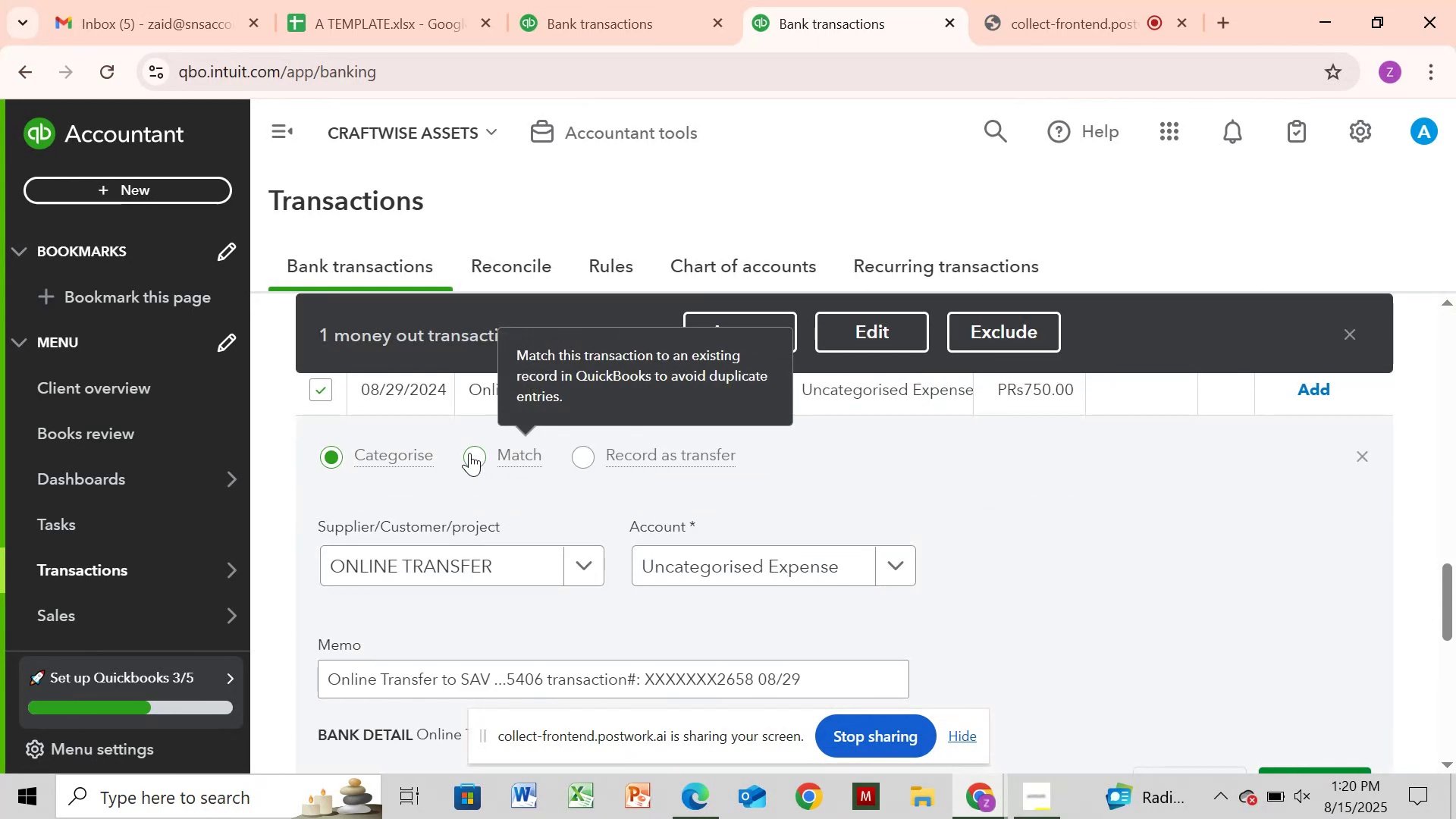 
left_click([464, 453])
 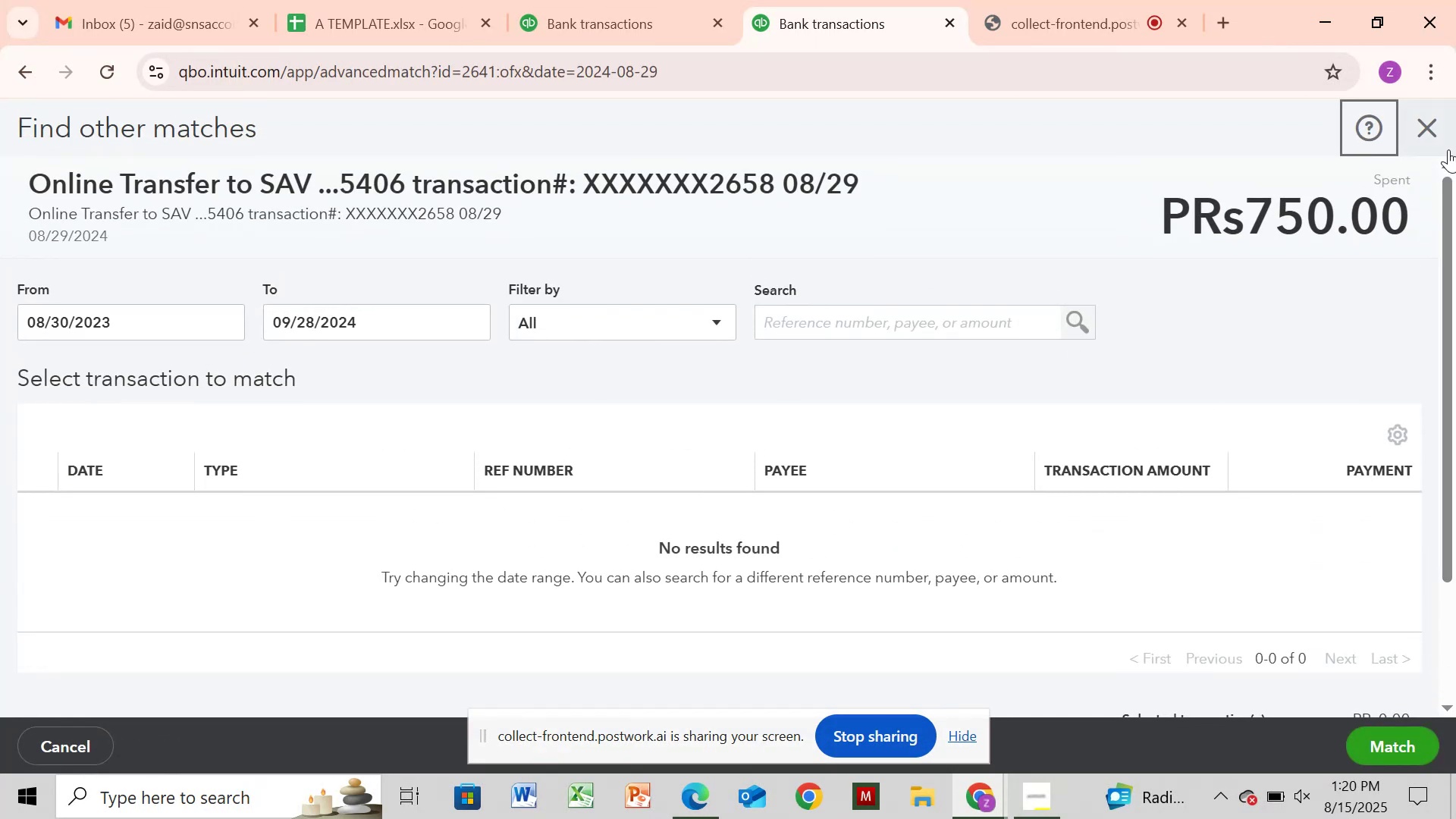 
left_click([1455, 130])
 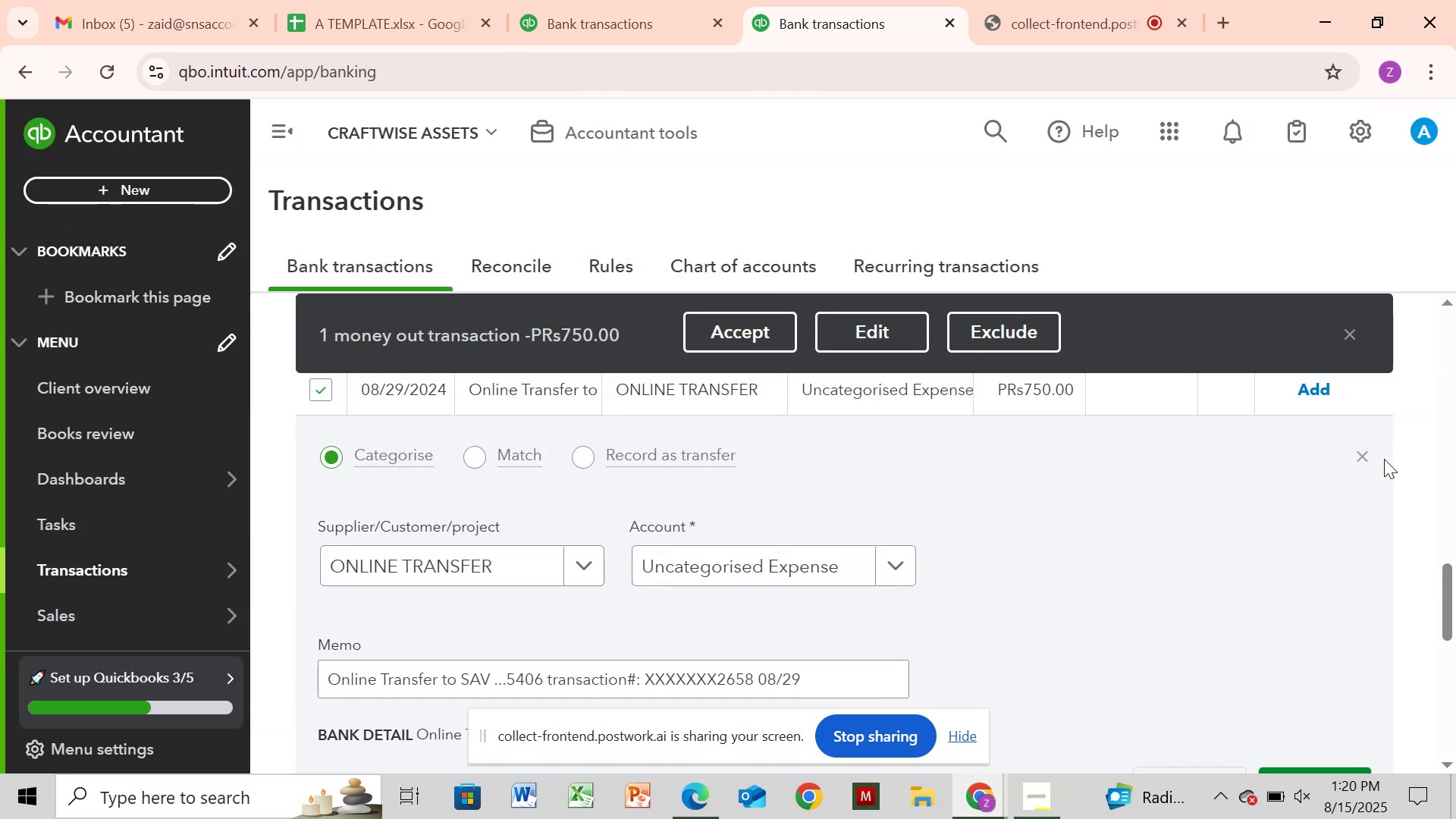 
left_click([1364, 457])
 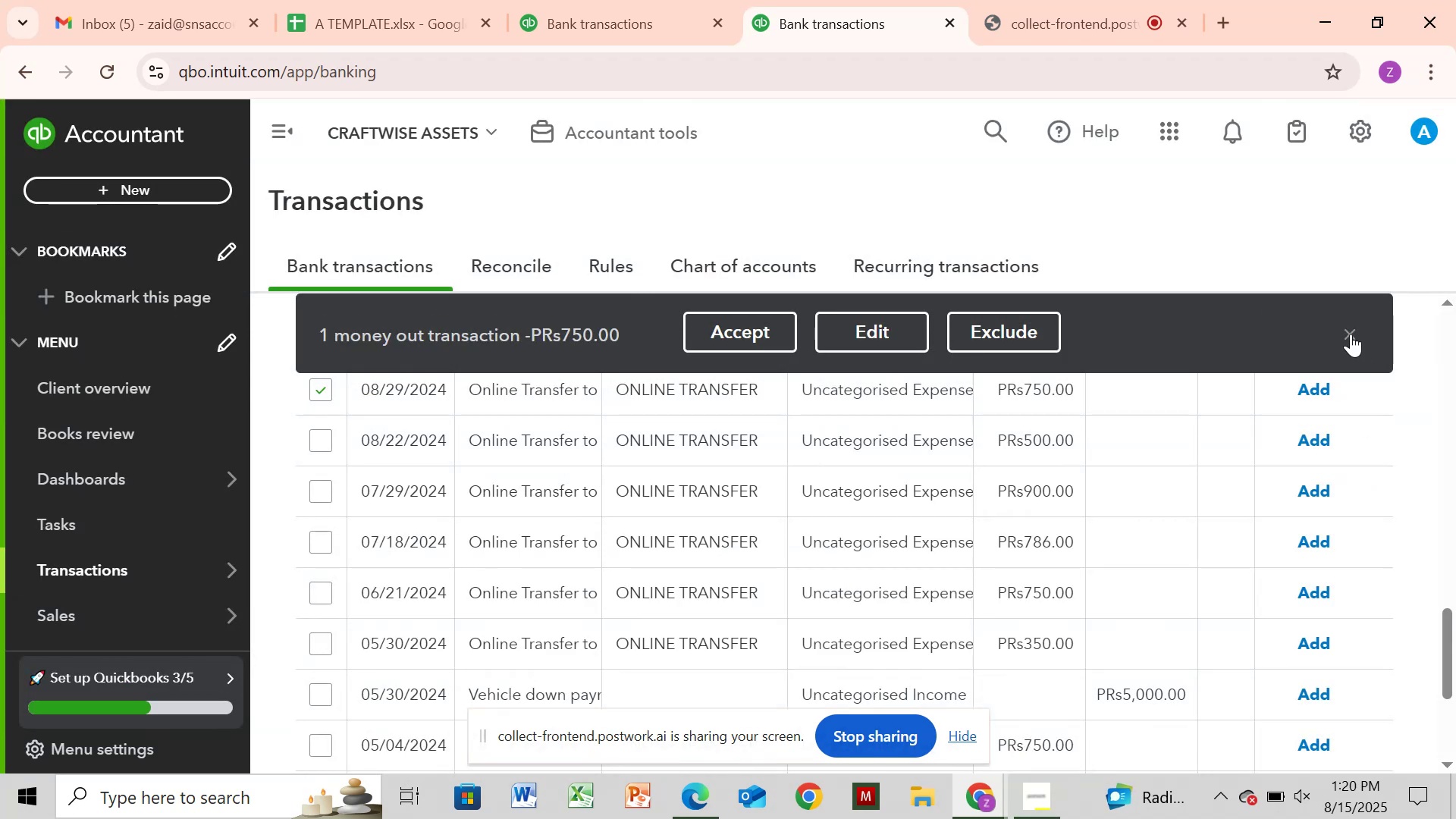 
left_click([1351, 334])
 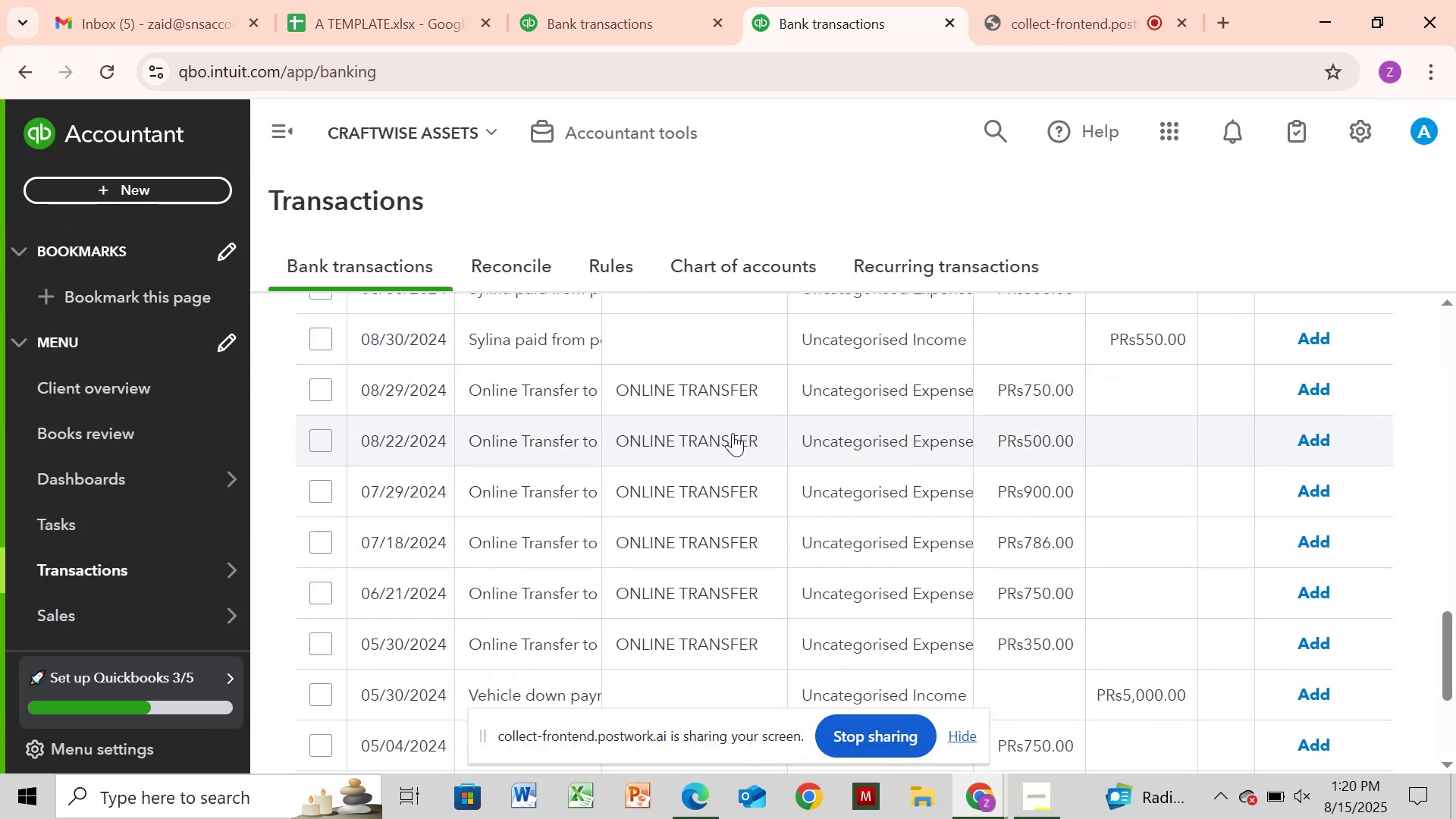 
left_click([733, 433])
 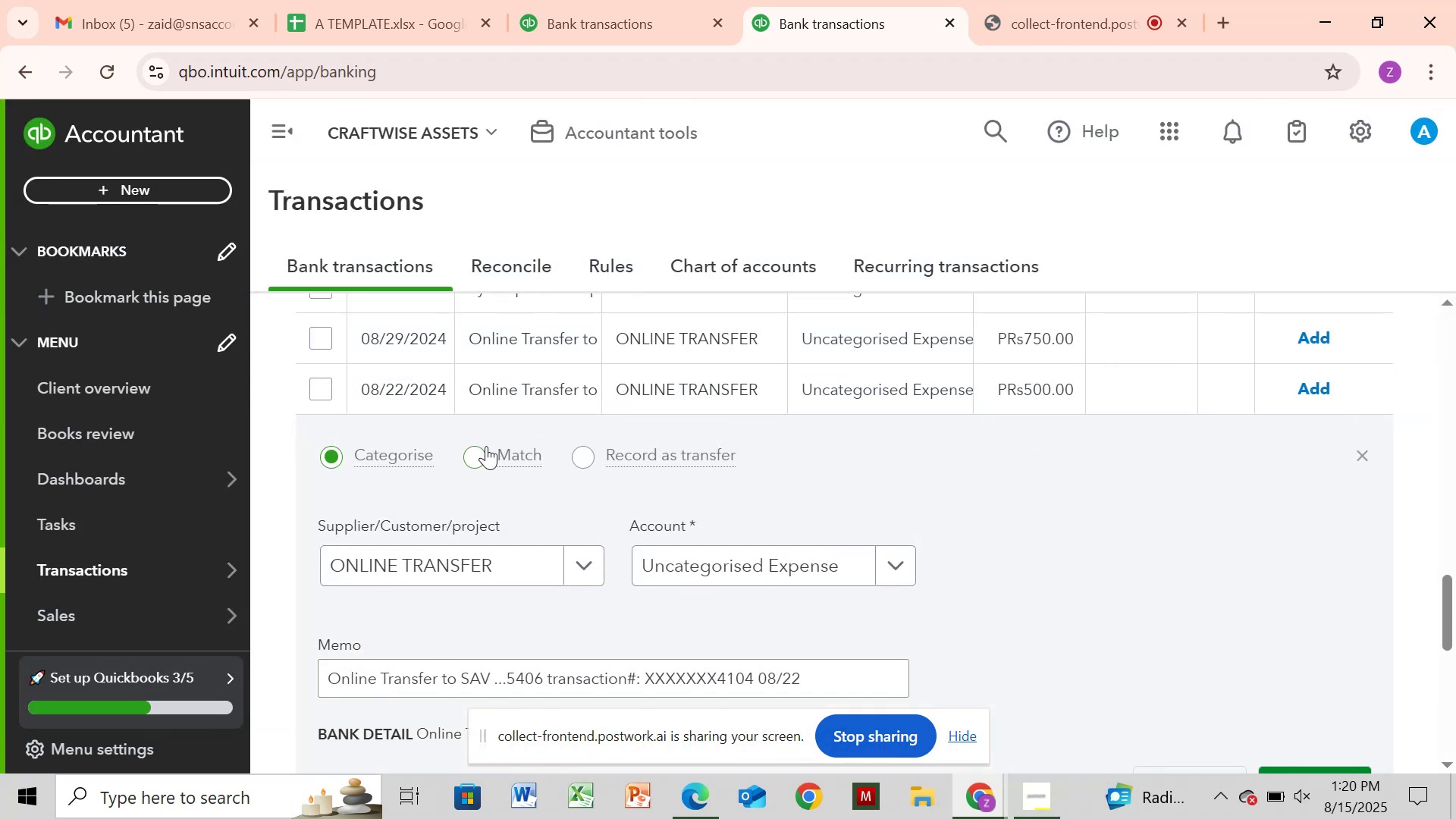 
left_click([487, 448])
 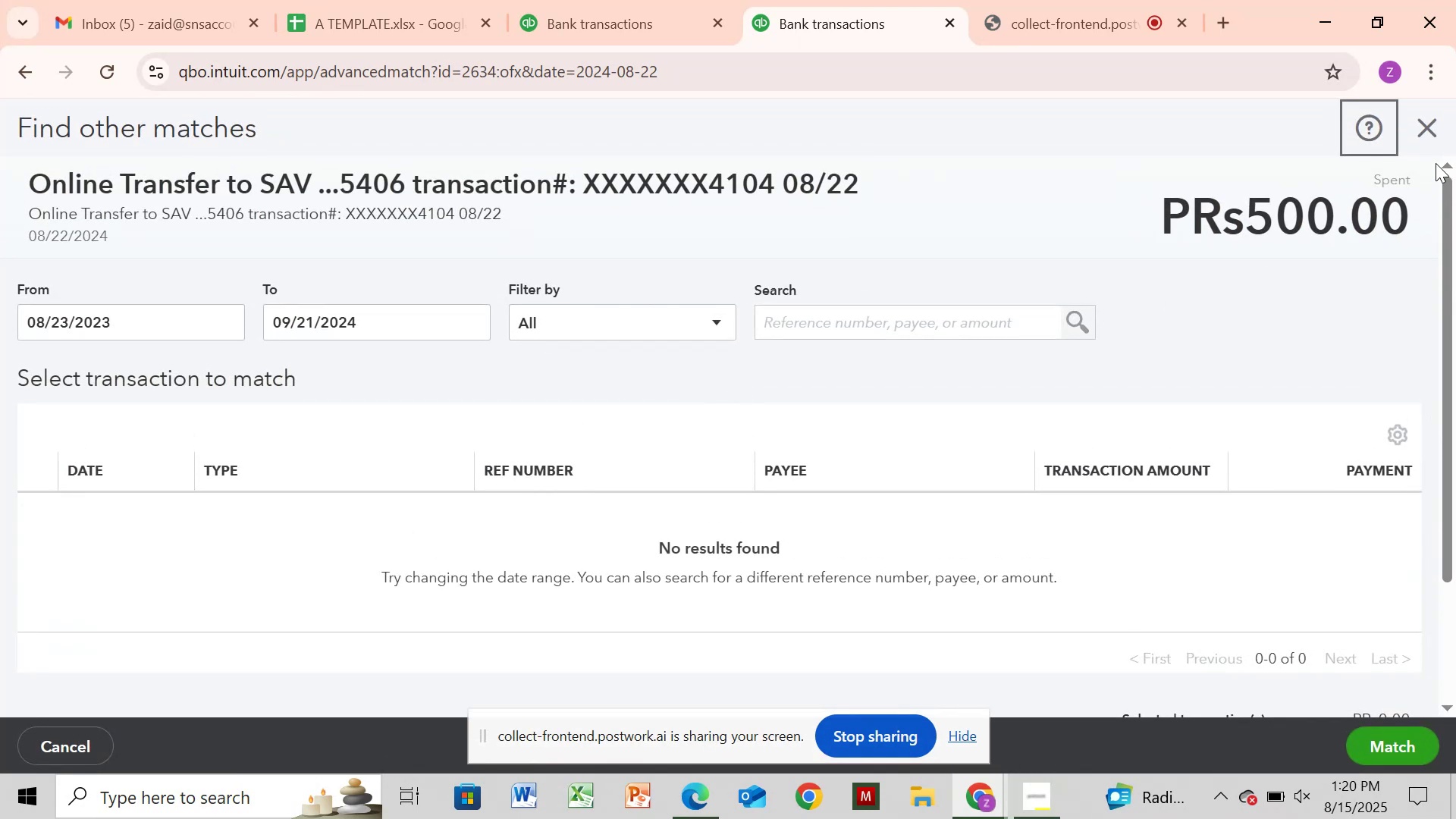 
left_click([1438, 123])
 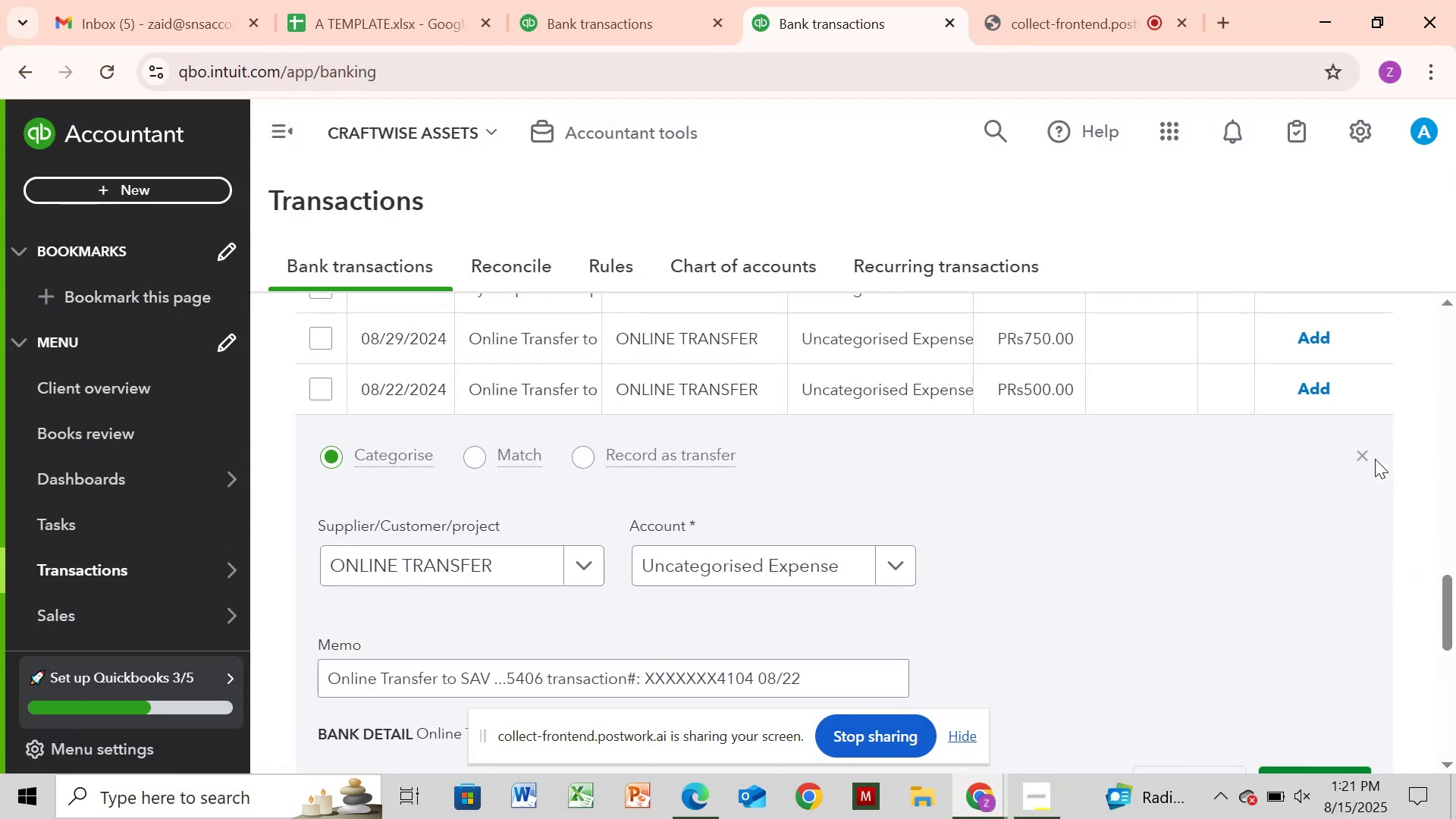 
left_click([1367, 457])
 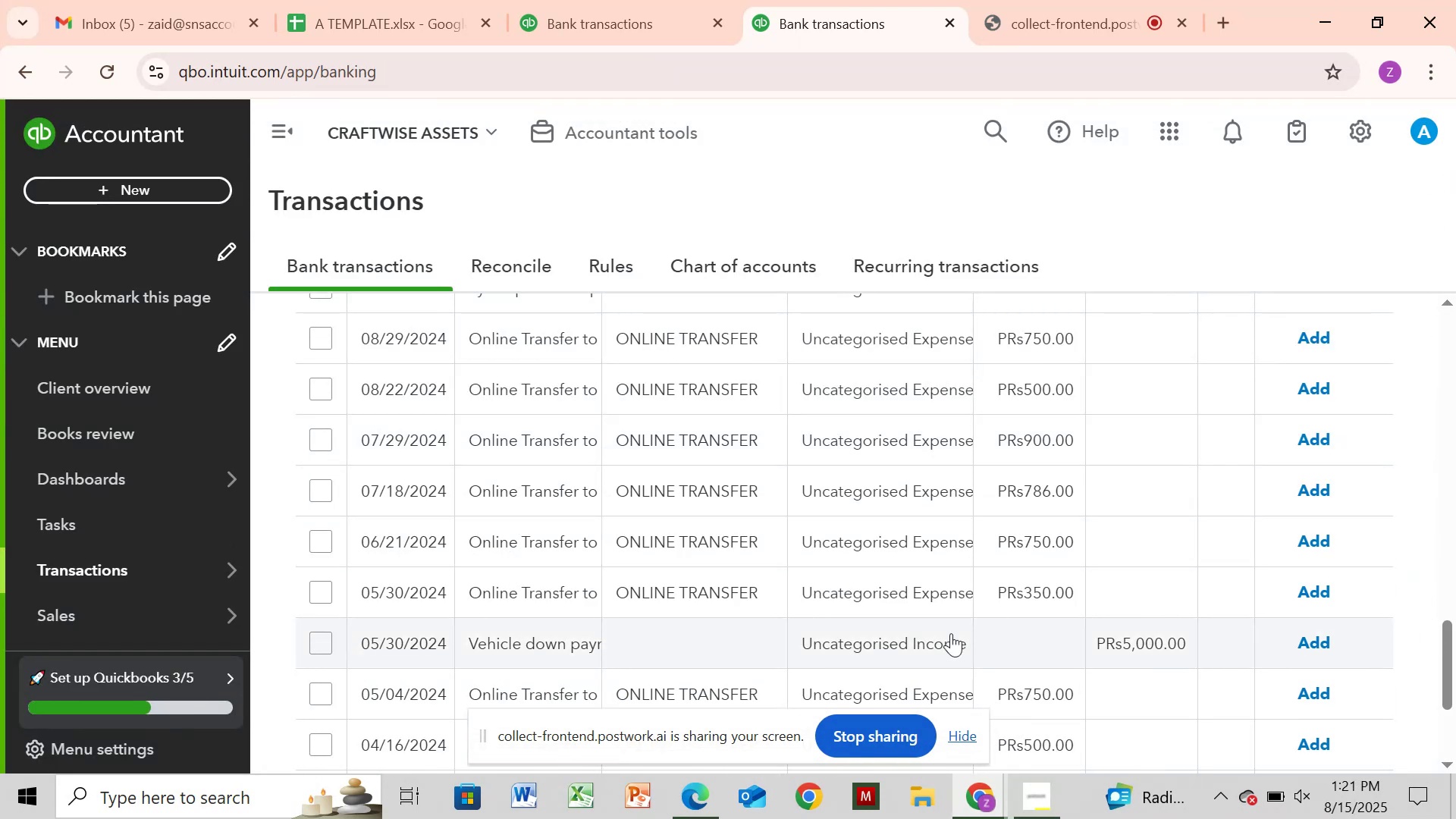 
left_click([541, 695])
 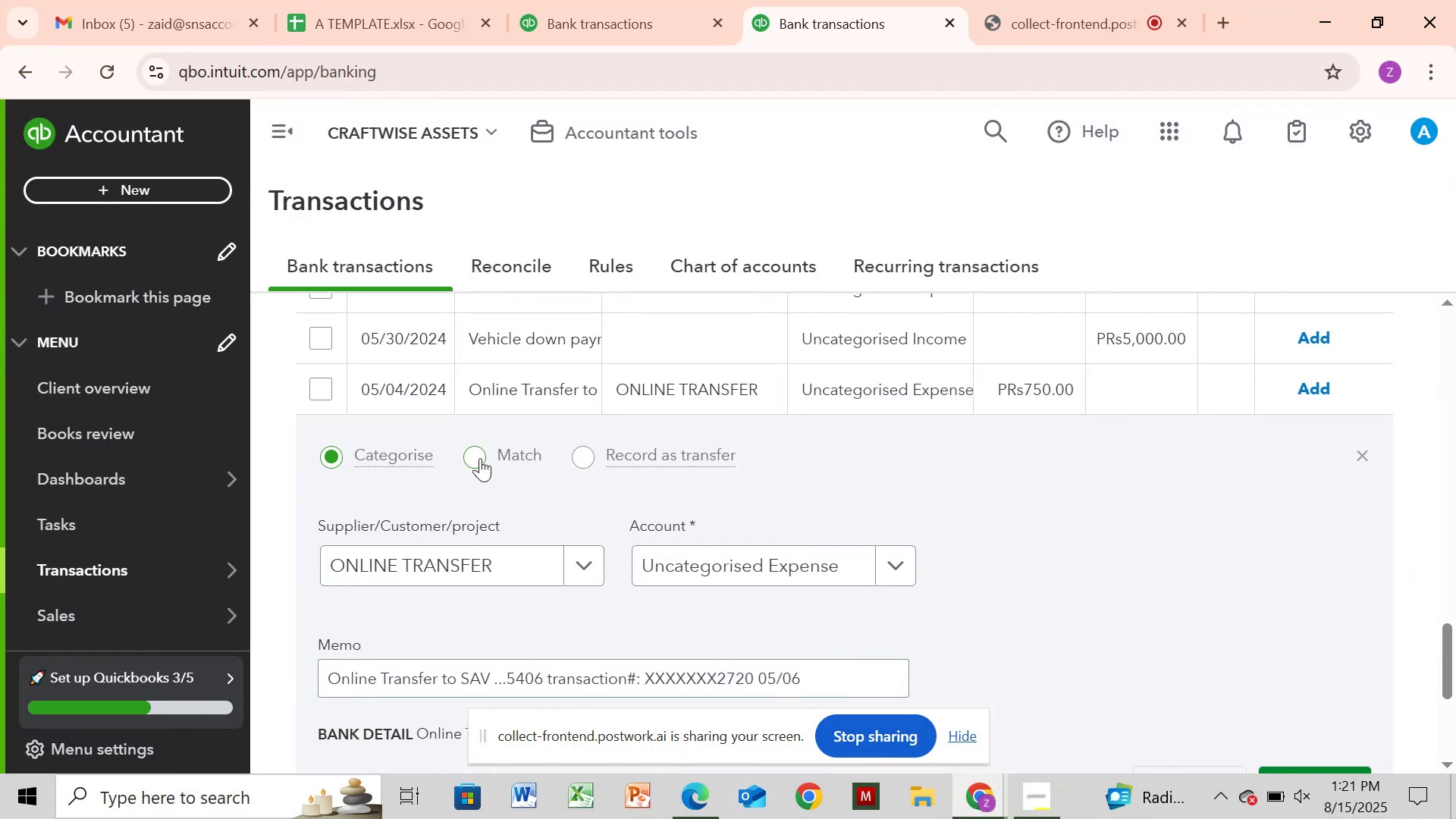 
left_click([467, 457])
 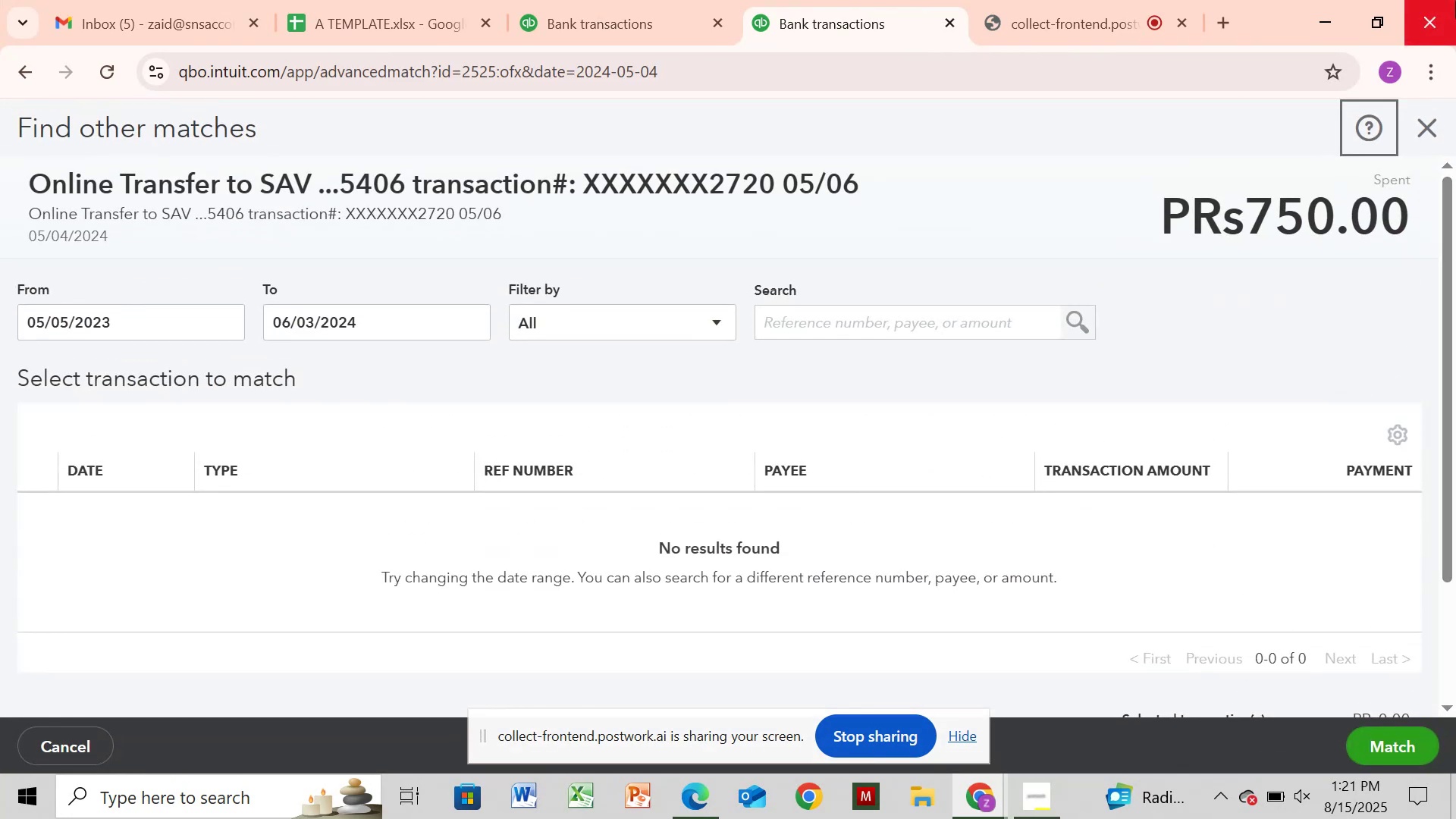 
left_click([1435, 135])
 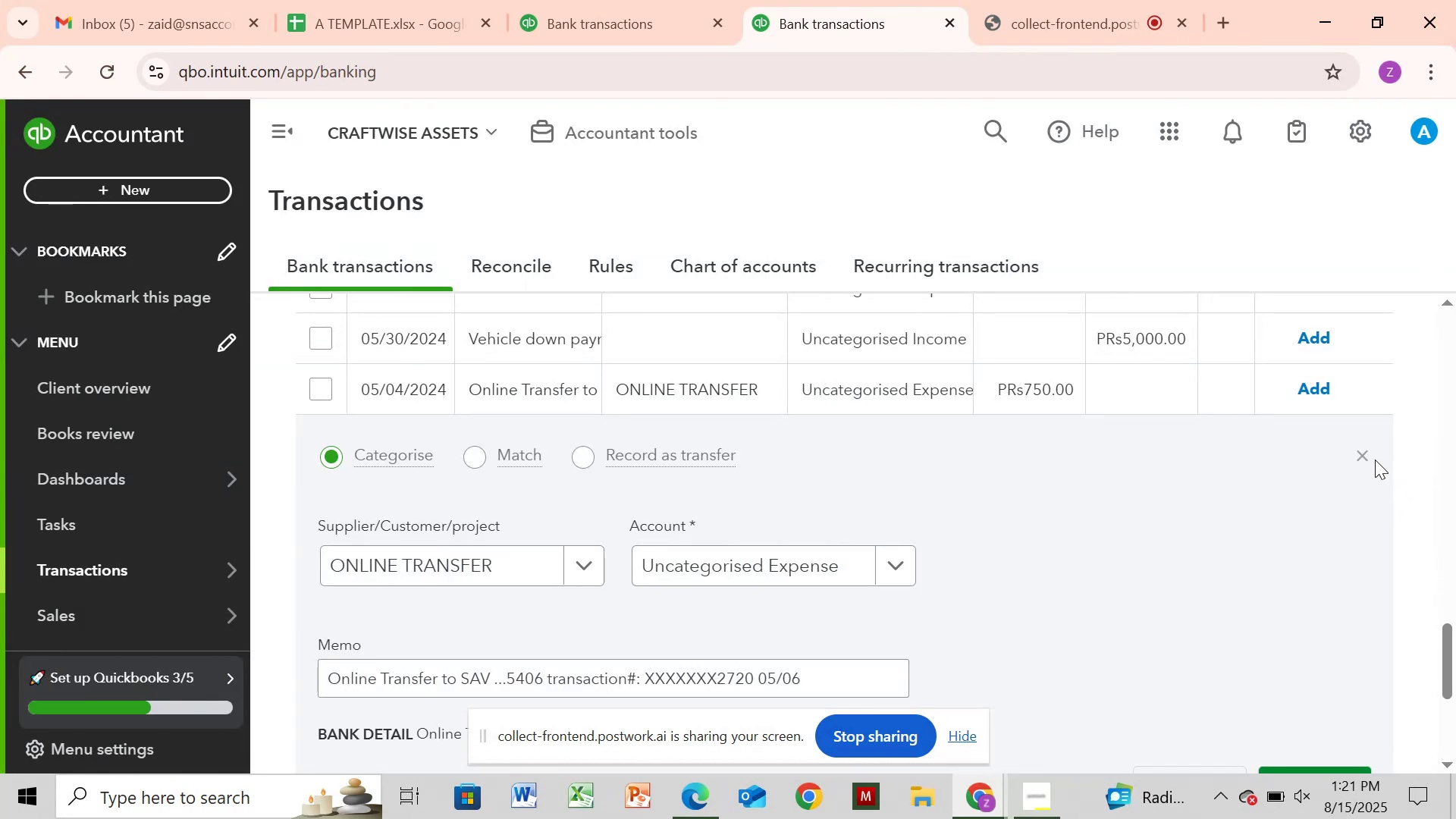 
left_click([1367, 457])
 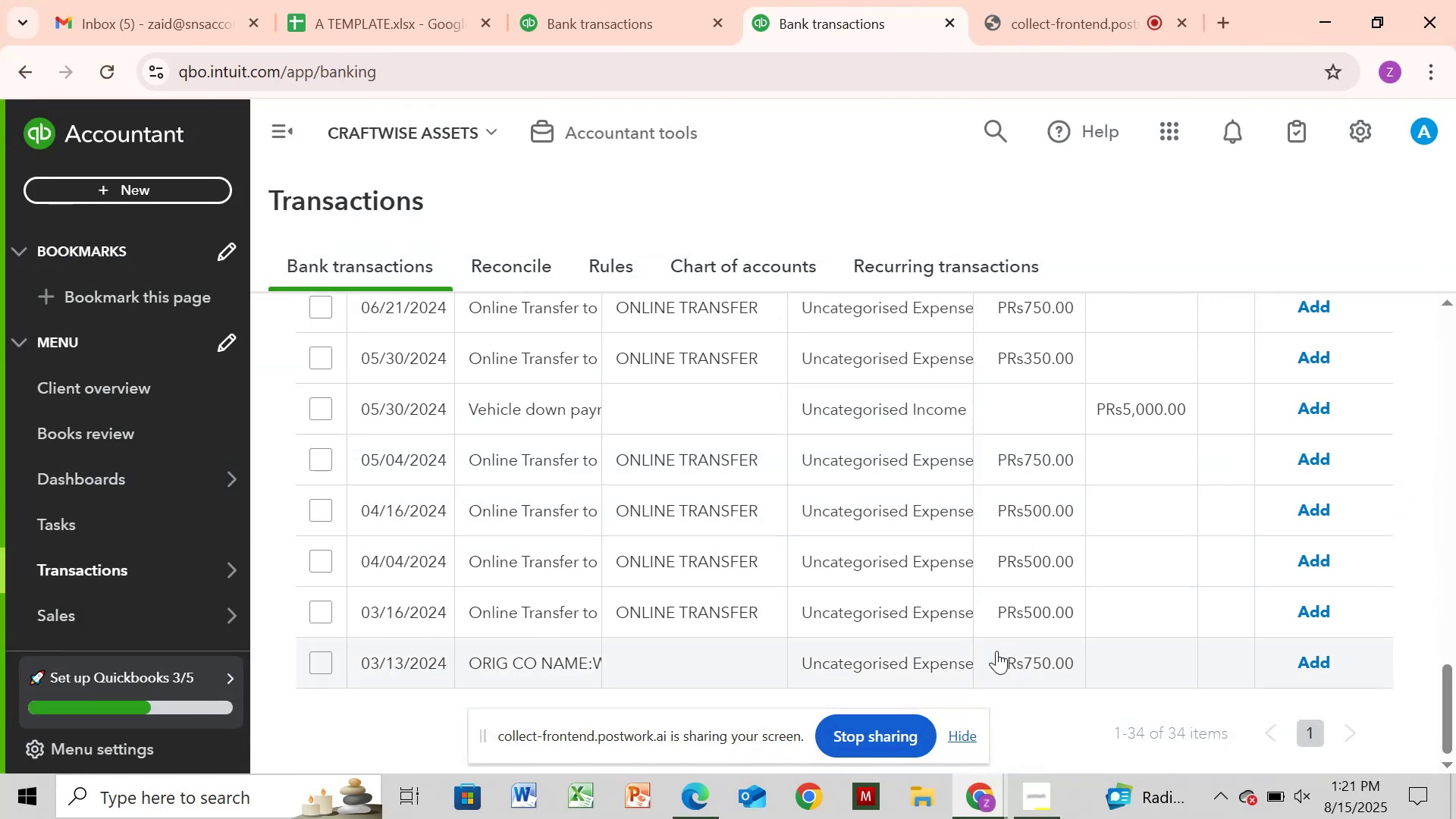 
left_click([975, 655])
 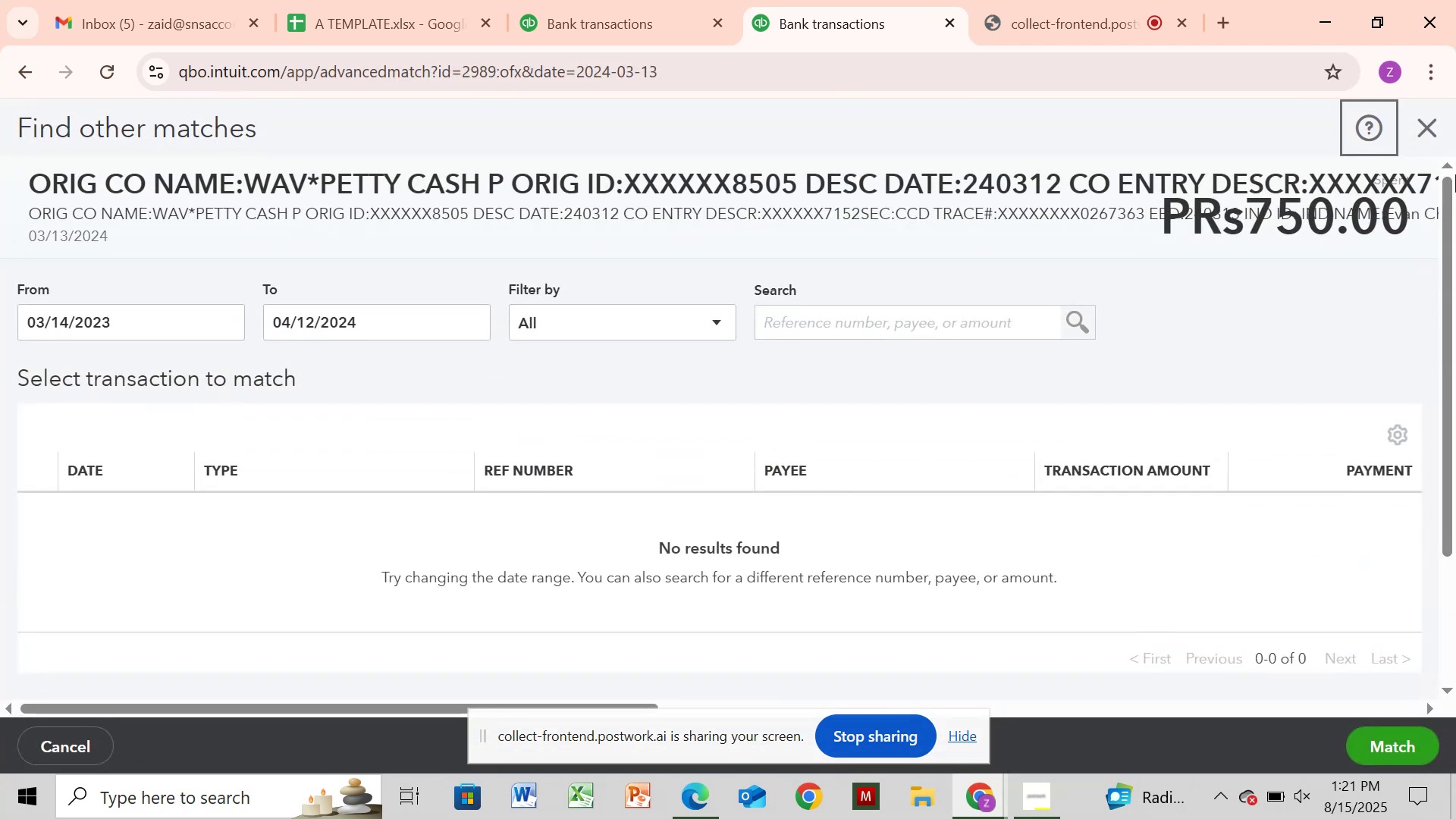 
wait(6.4)
 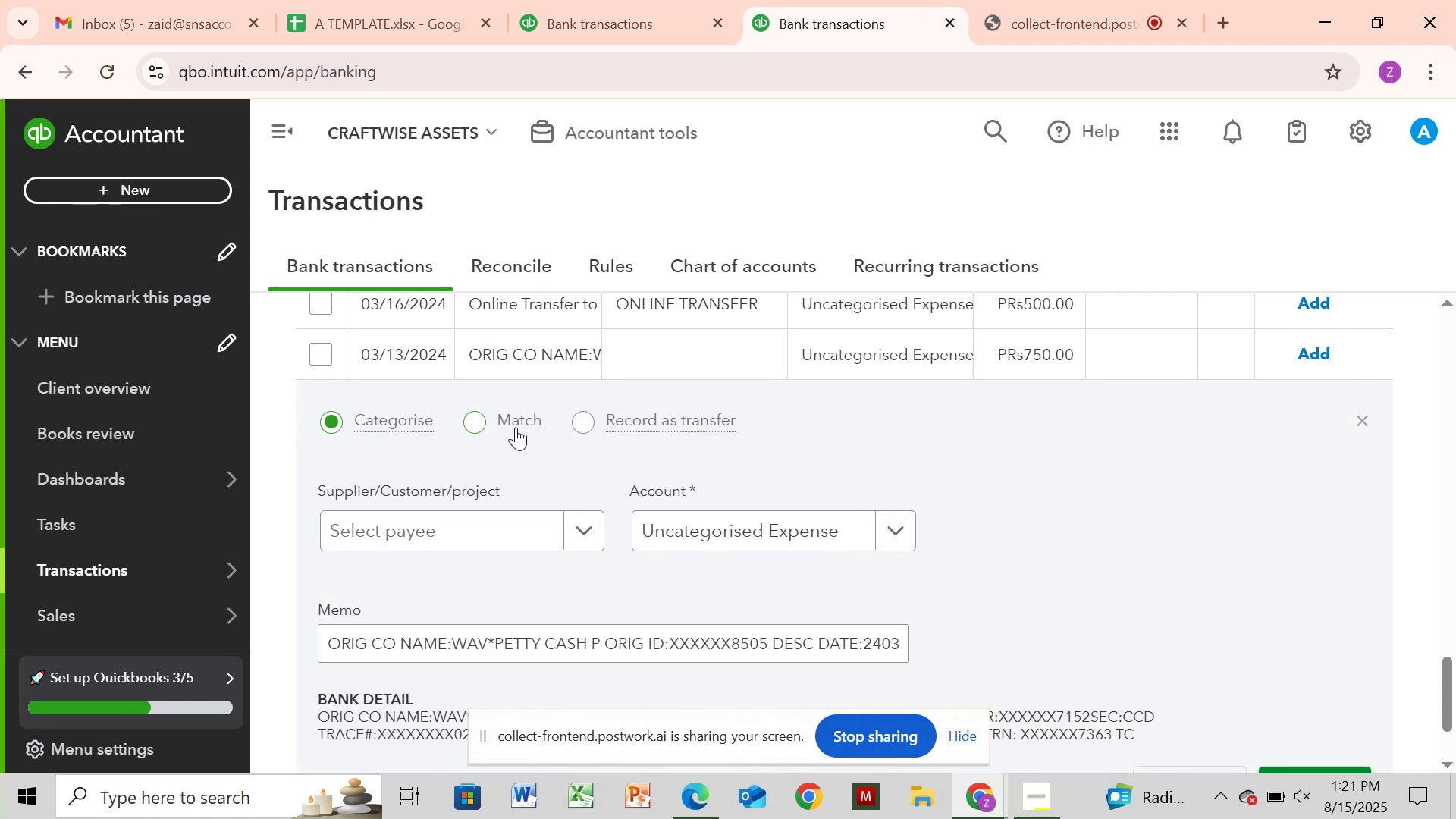 
left_click([1442, 131])
 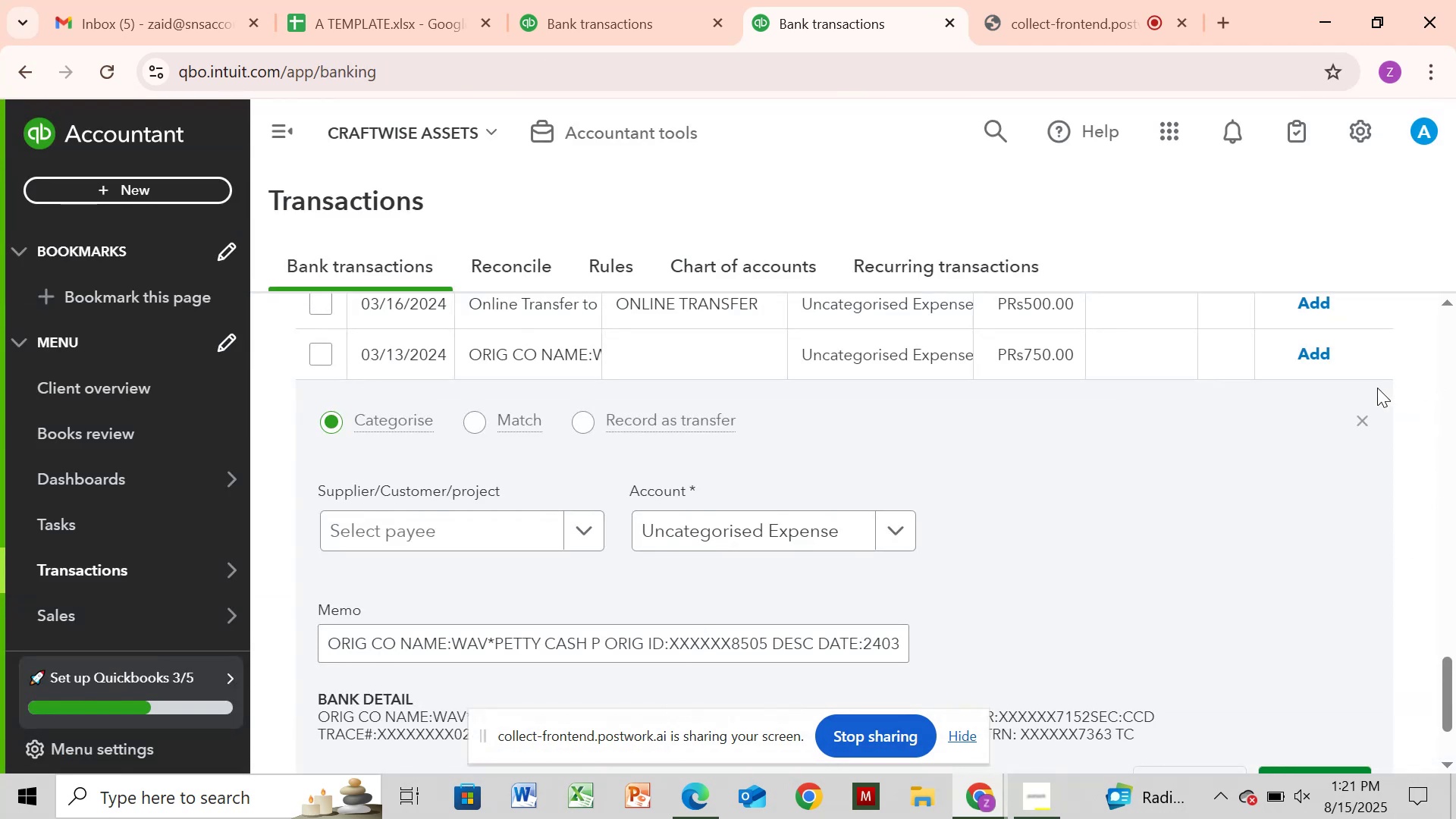 
left_click([1360, 425])
 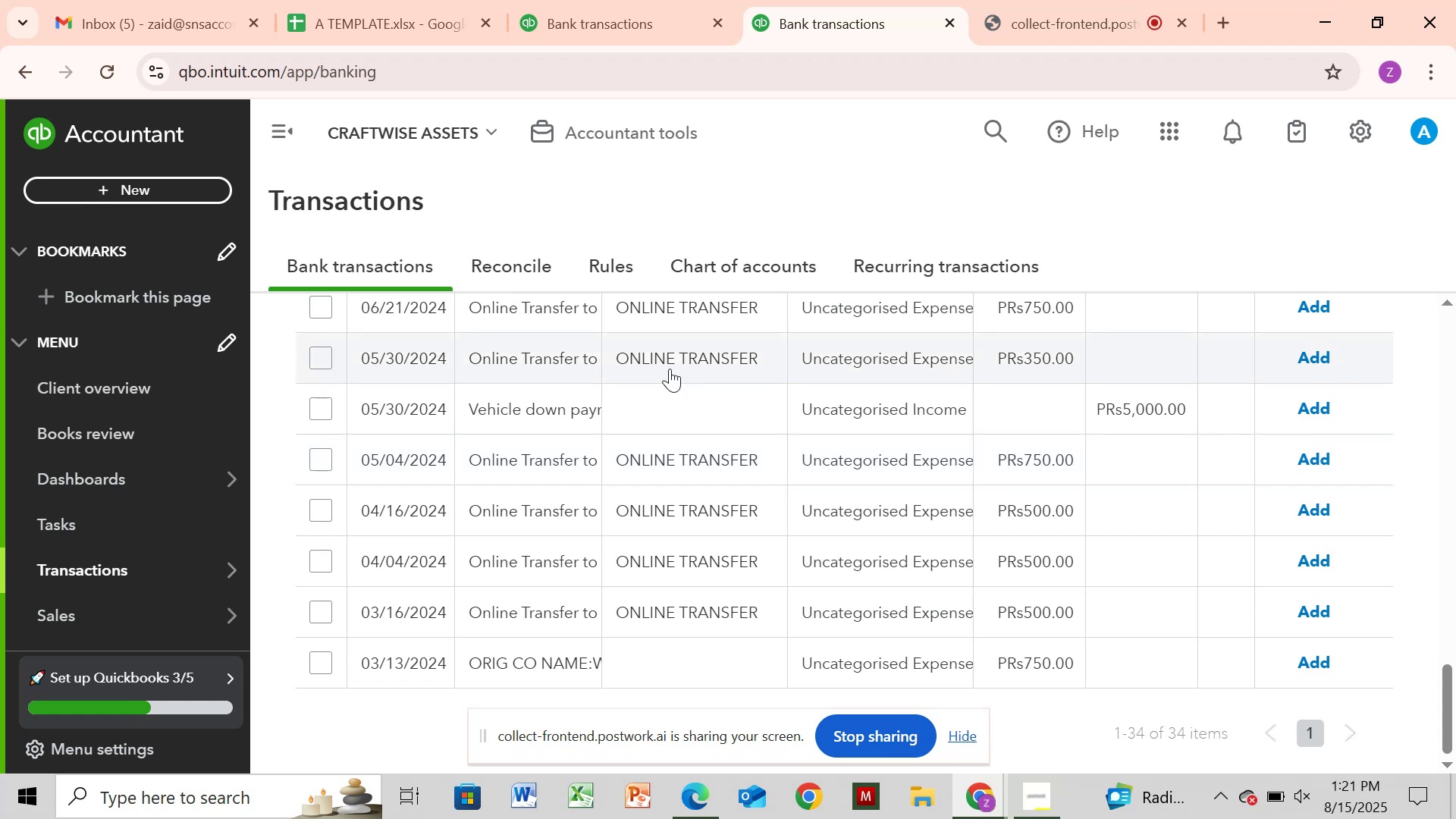 
mouse_move([598, 396])
 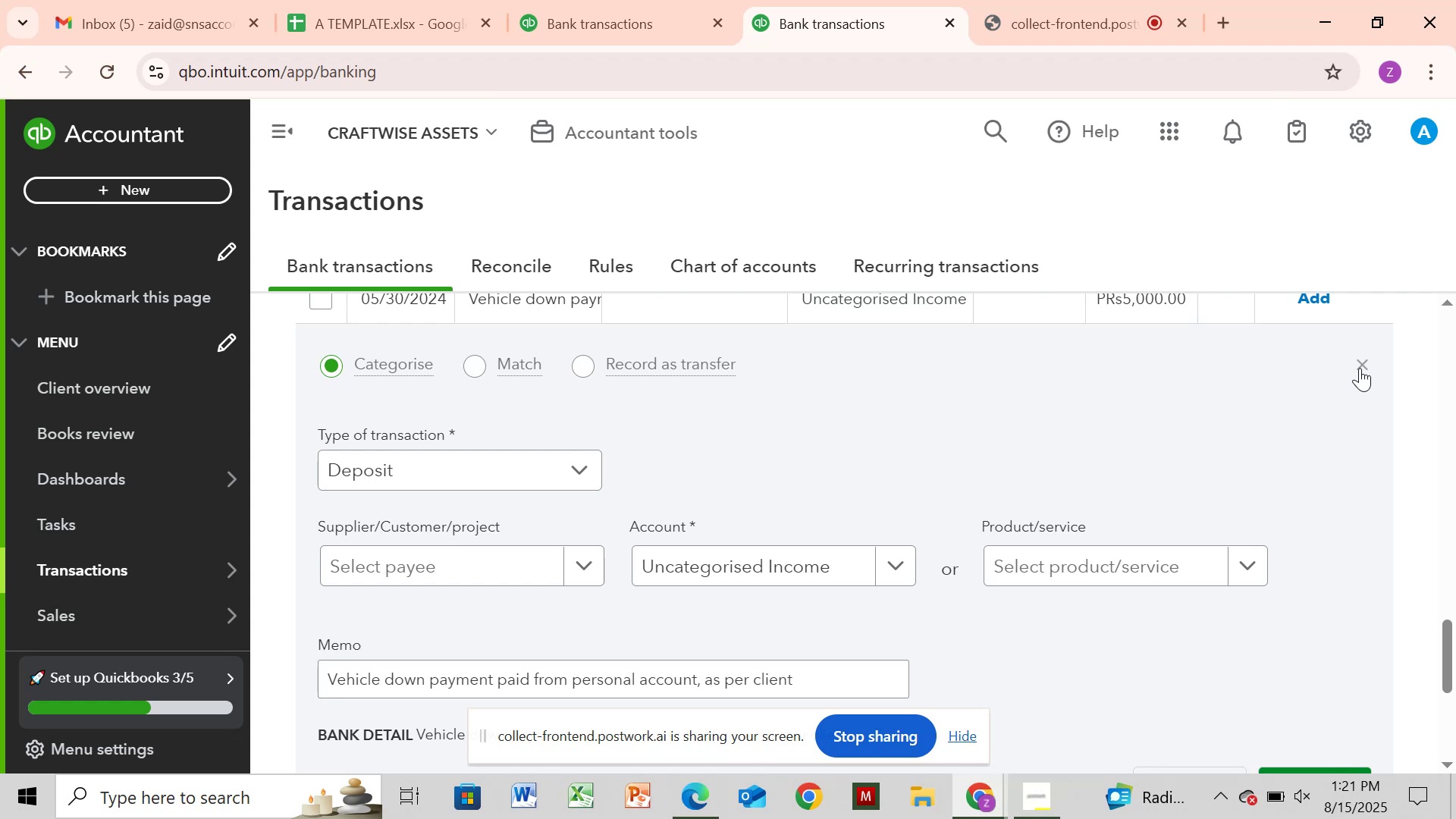 
wait(6.94)
 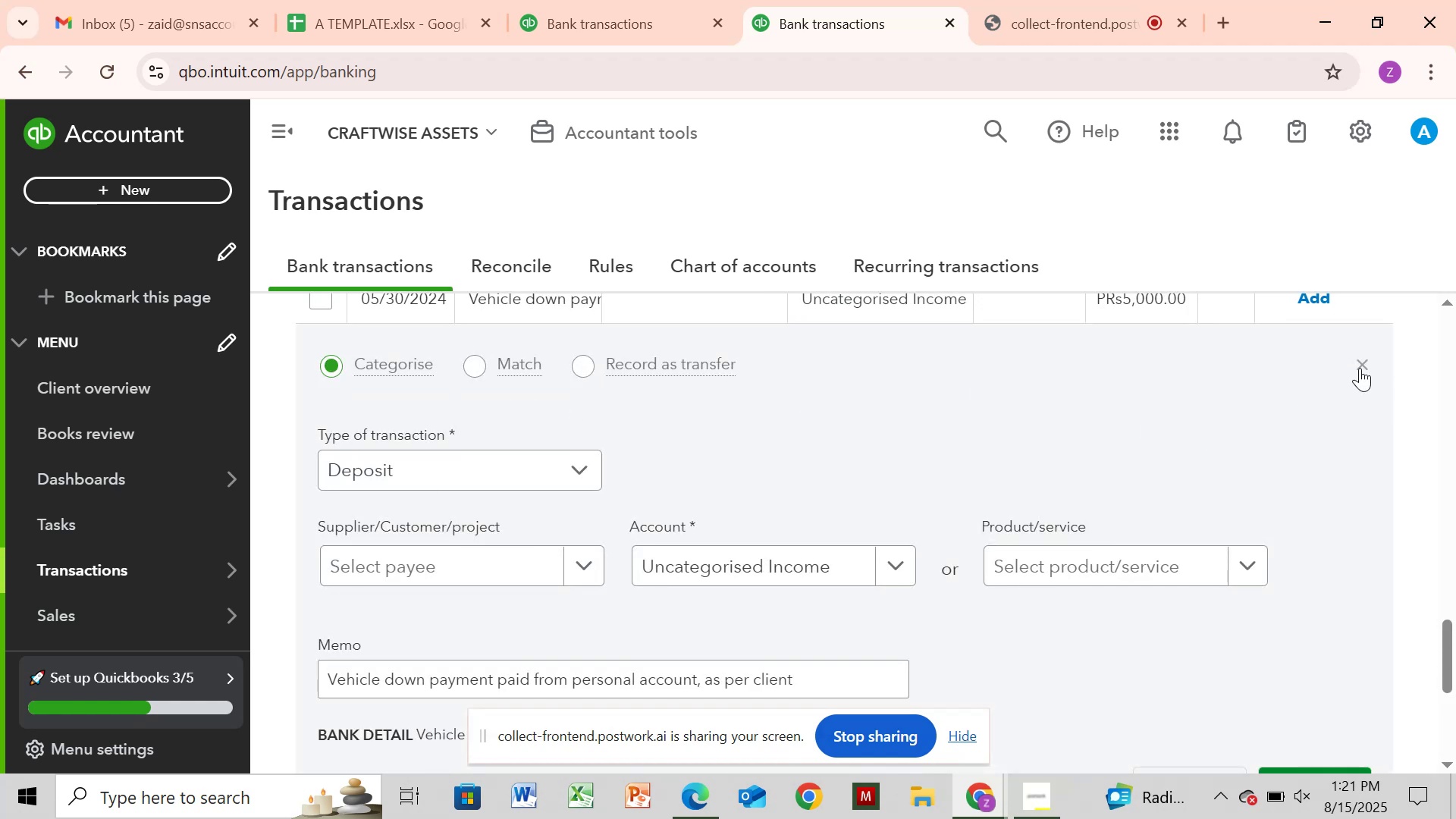 
left_click([1360, 368])
 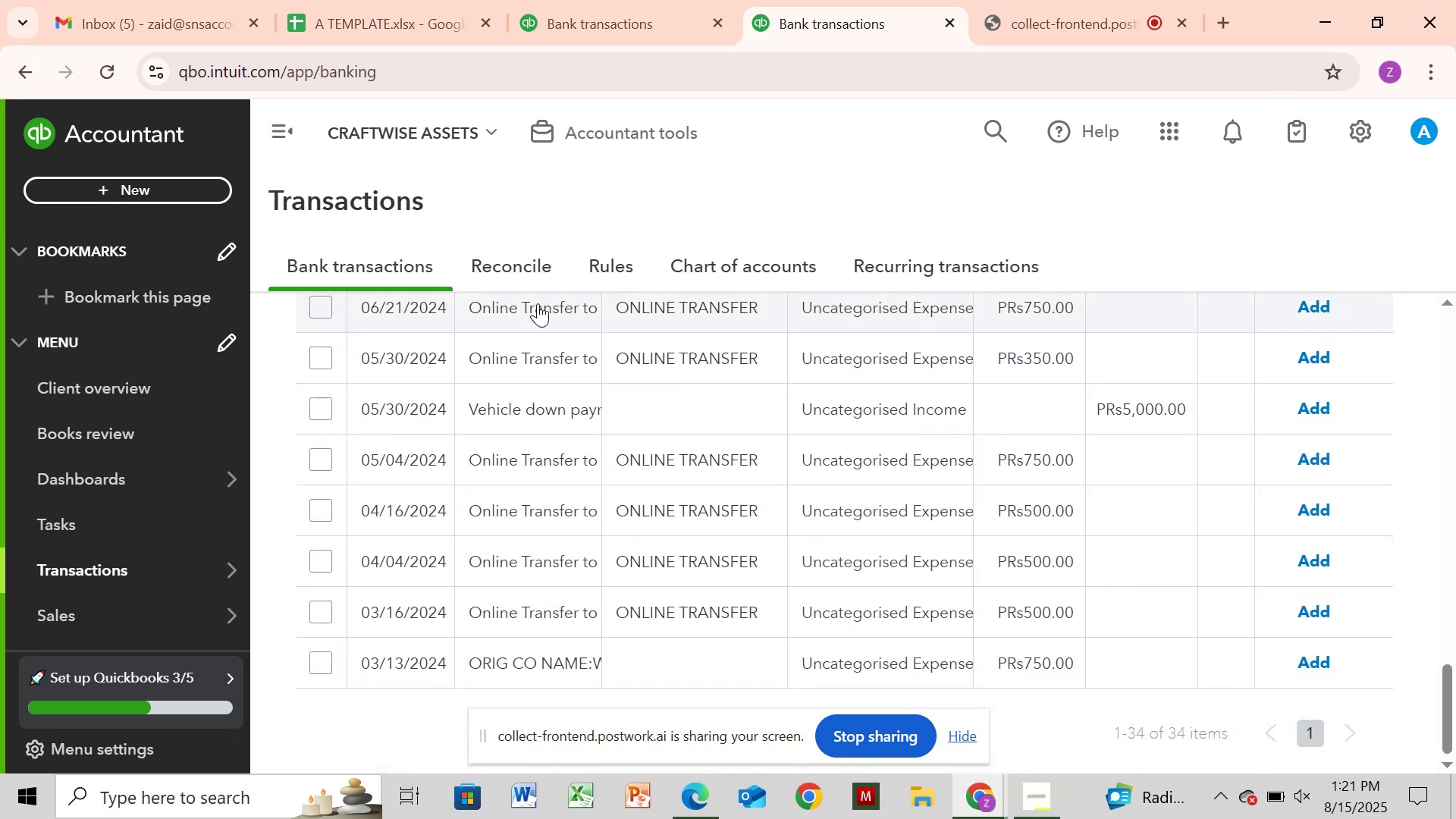 
mouse_move([575, 410])
 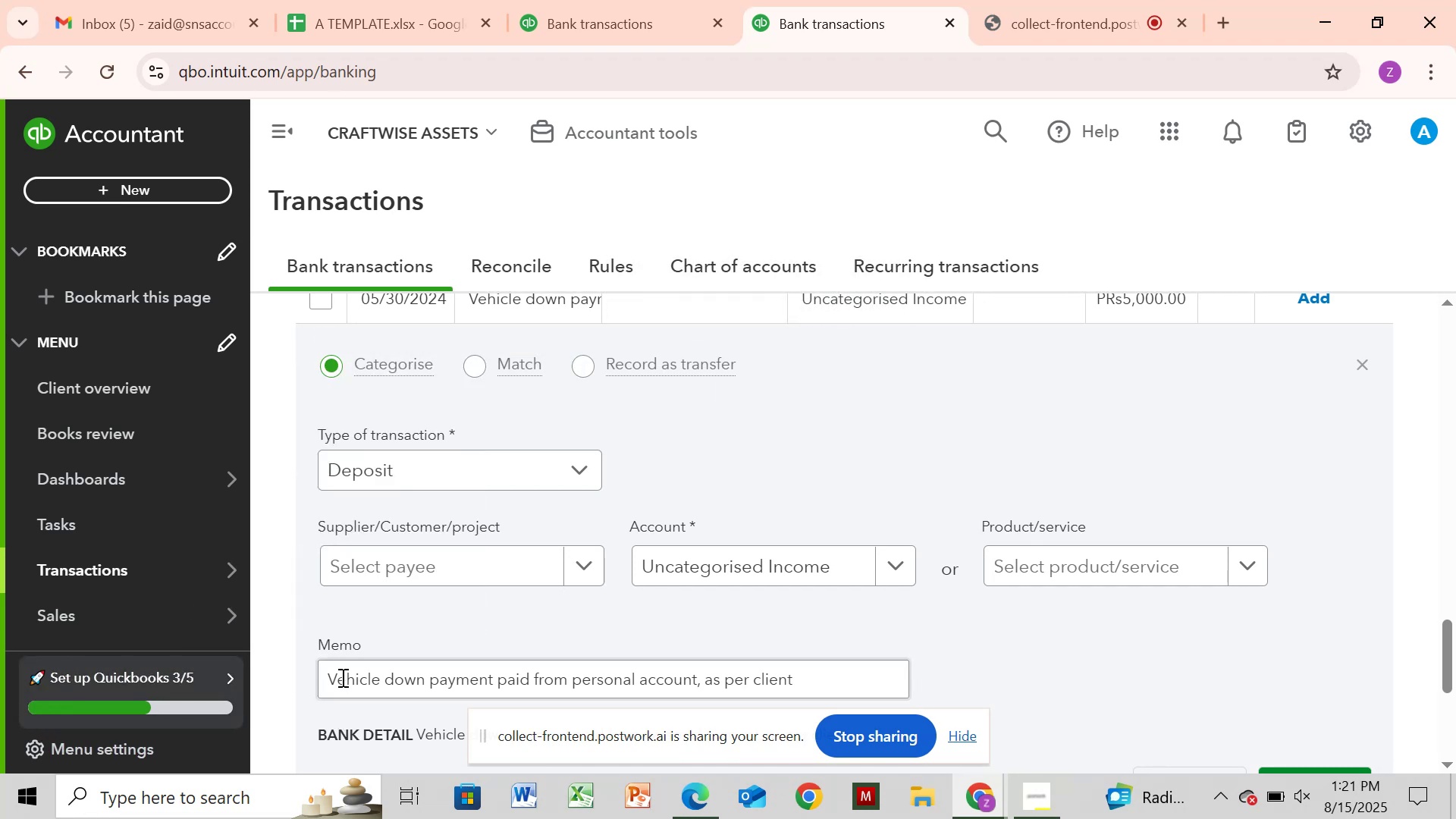 
wait(6.23)
 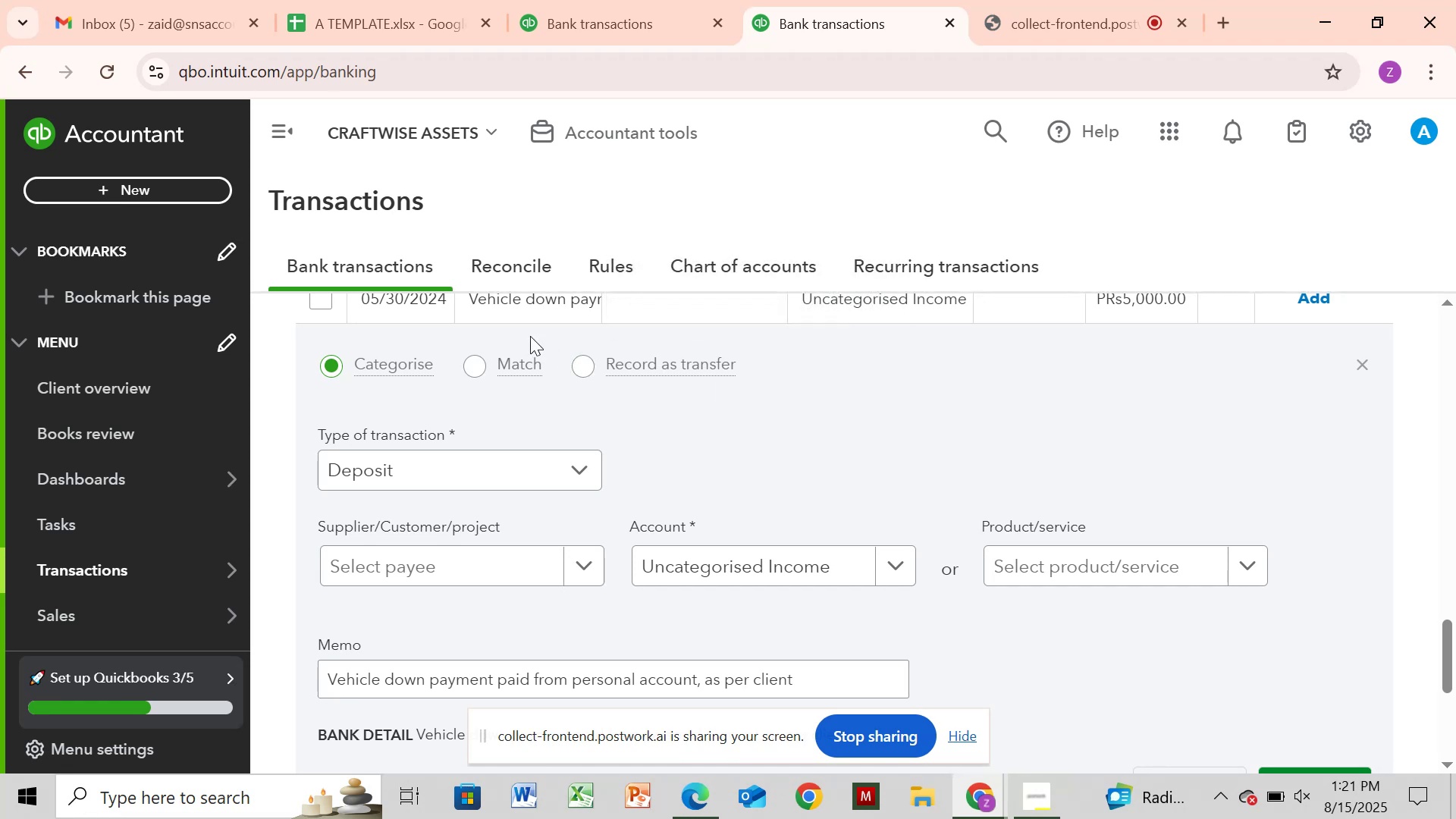 
left_click_drag(start_coordinate=[317, 681], to_coordinate=[1018, 334])
 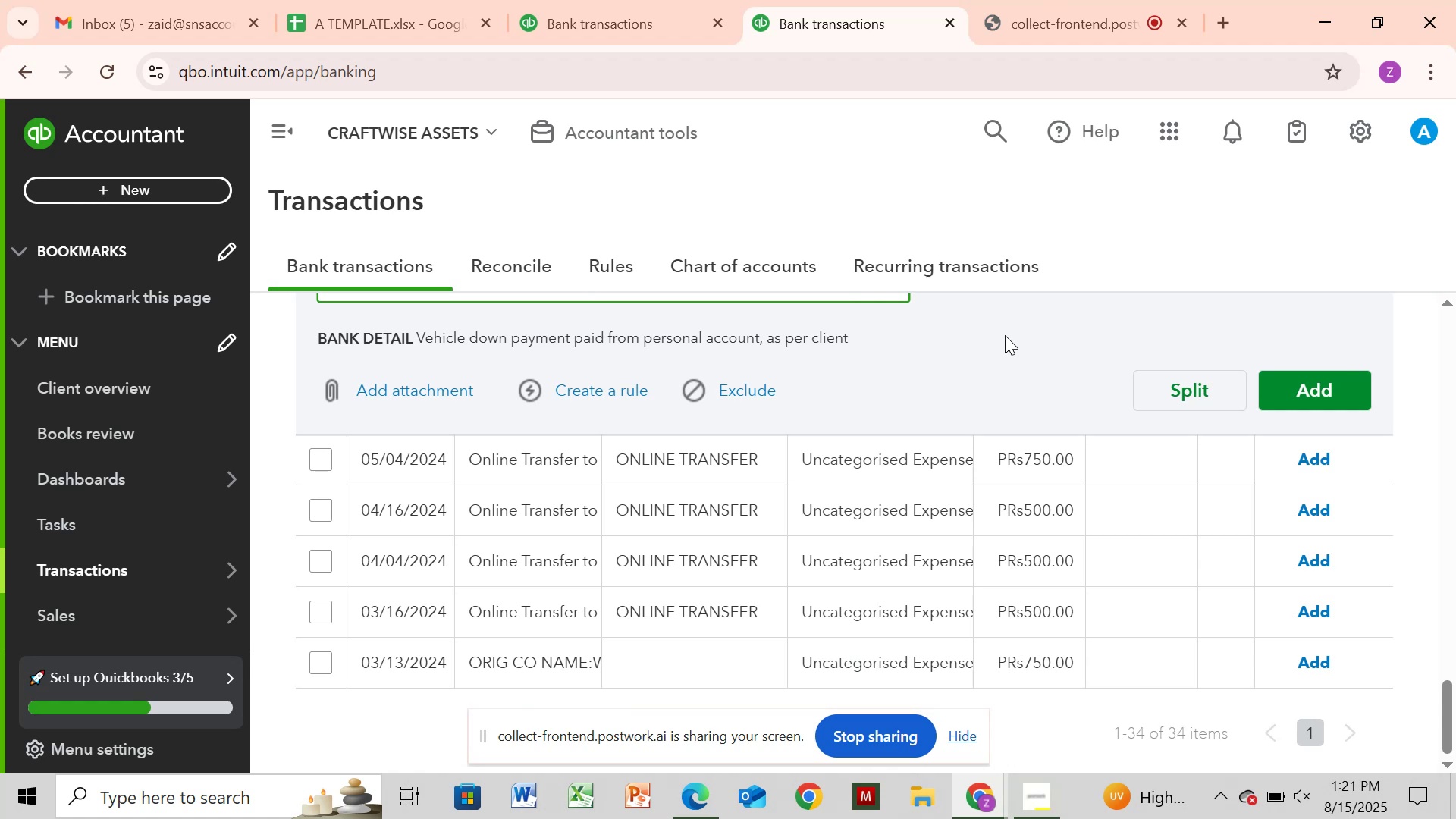 
scroll: coordinate [1005, 335], scroll_direction: up, amount: 1.0
 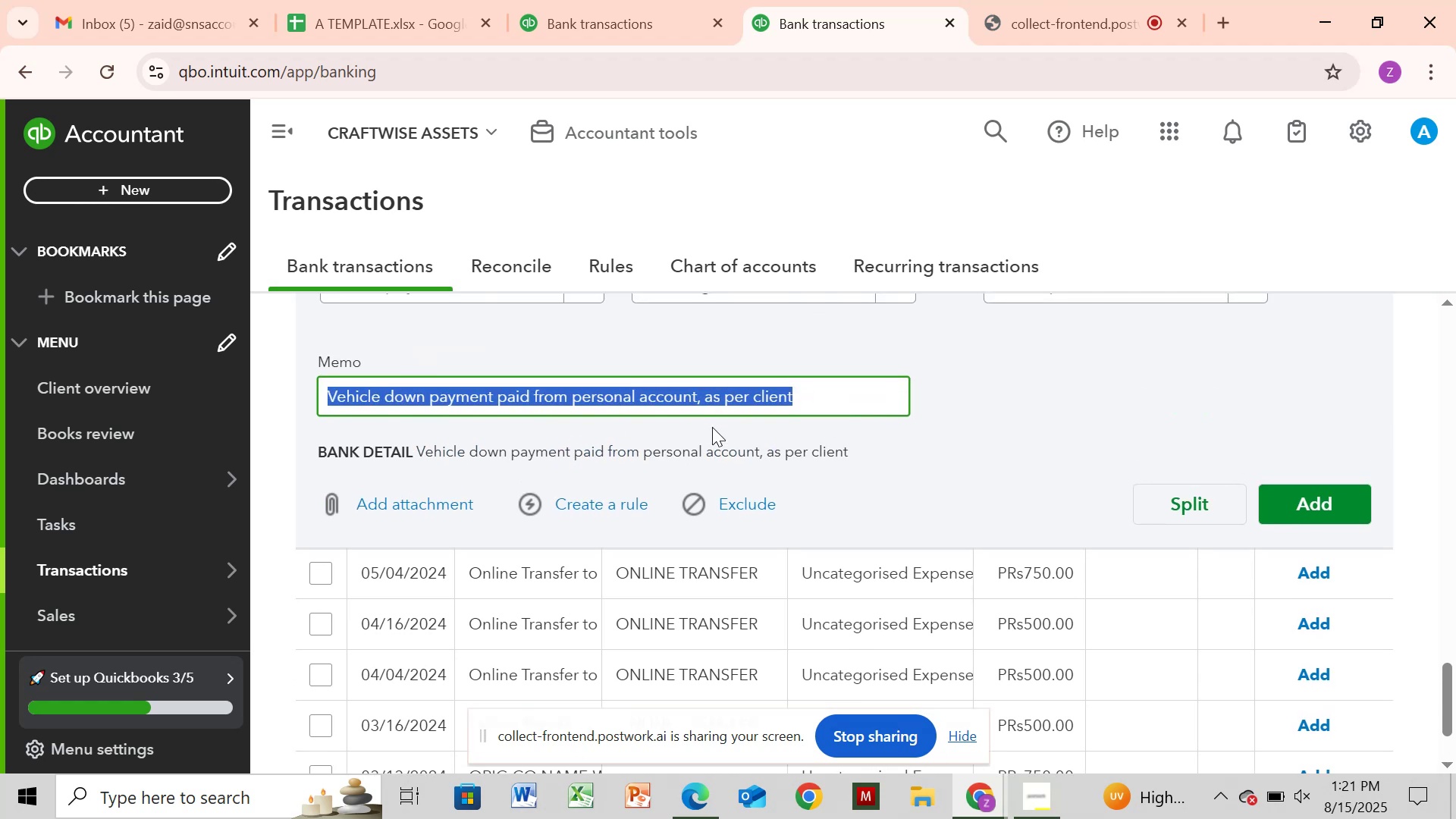 
key(Control+C)
 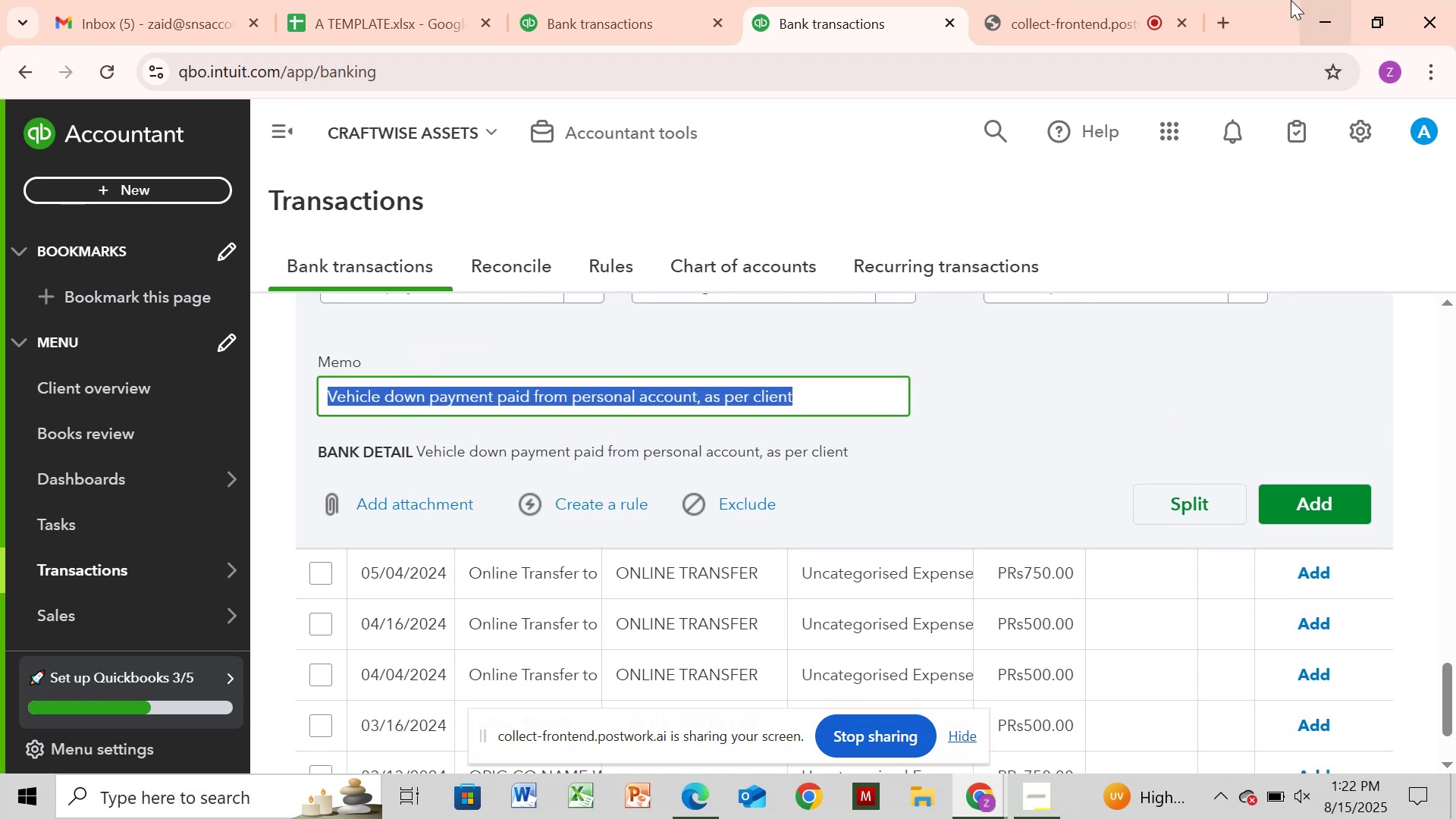 
left_click([1227, 20])
 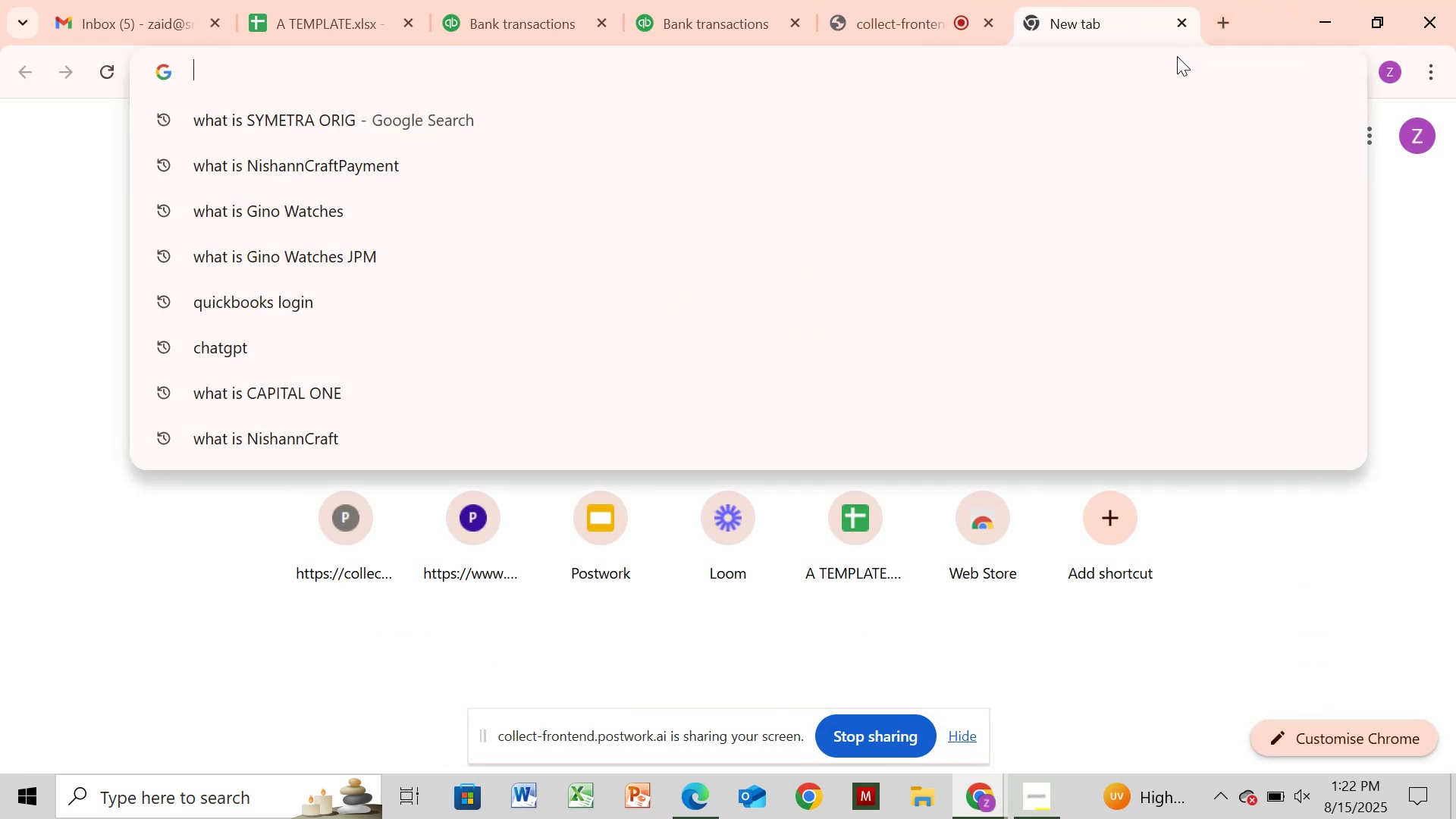 
type(cha)
 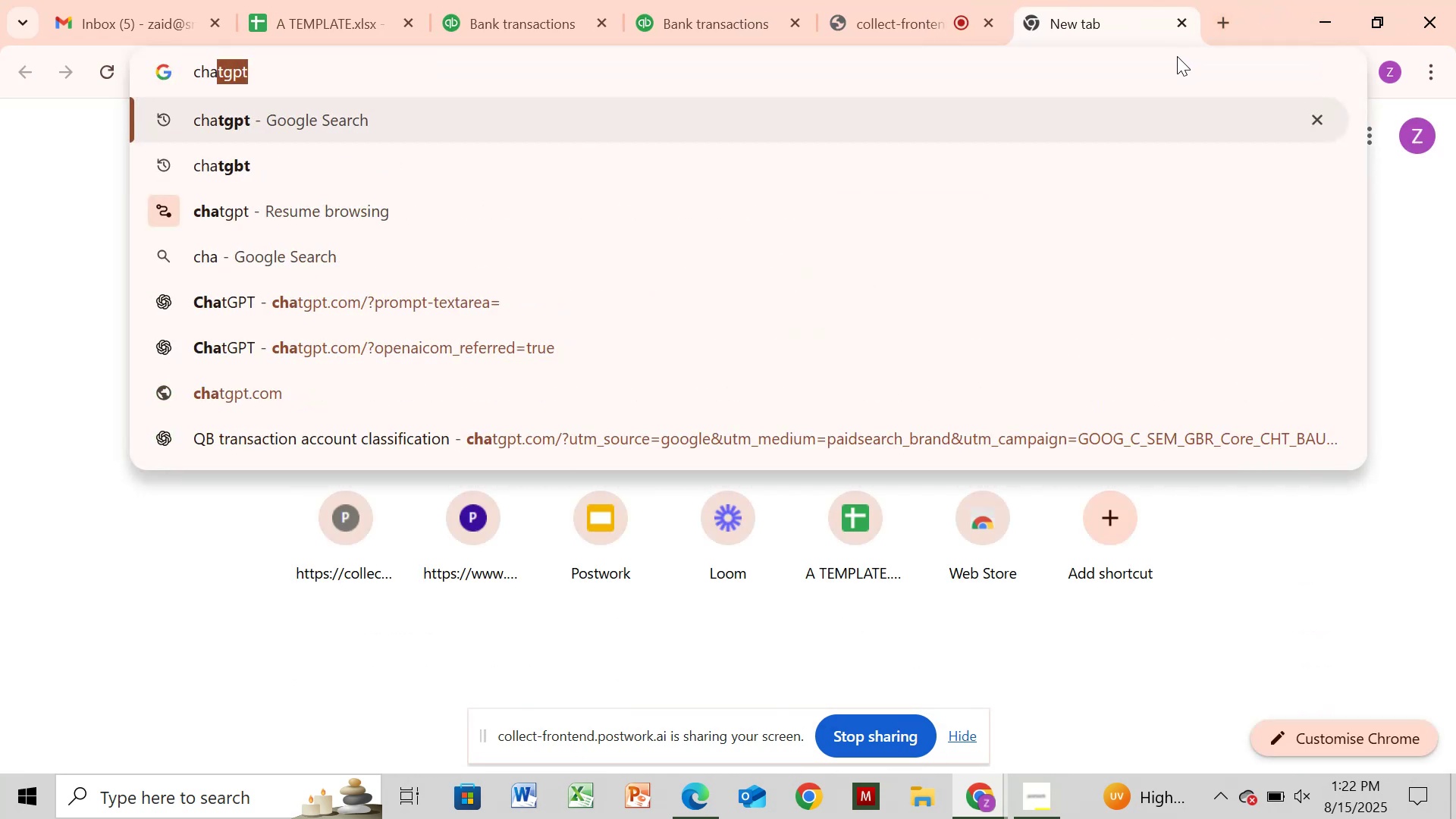 
key(Enter)
 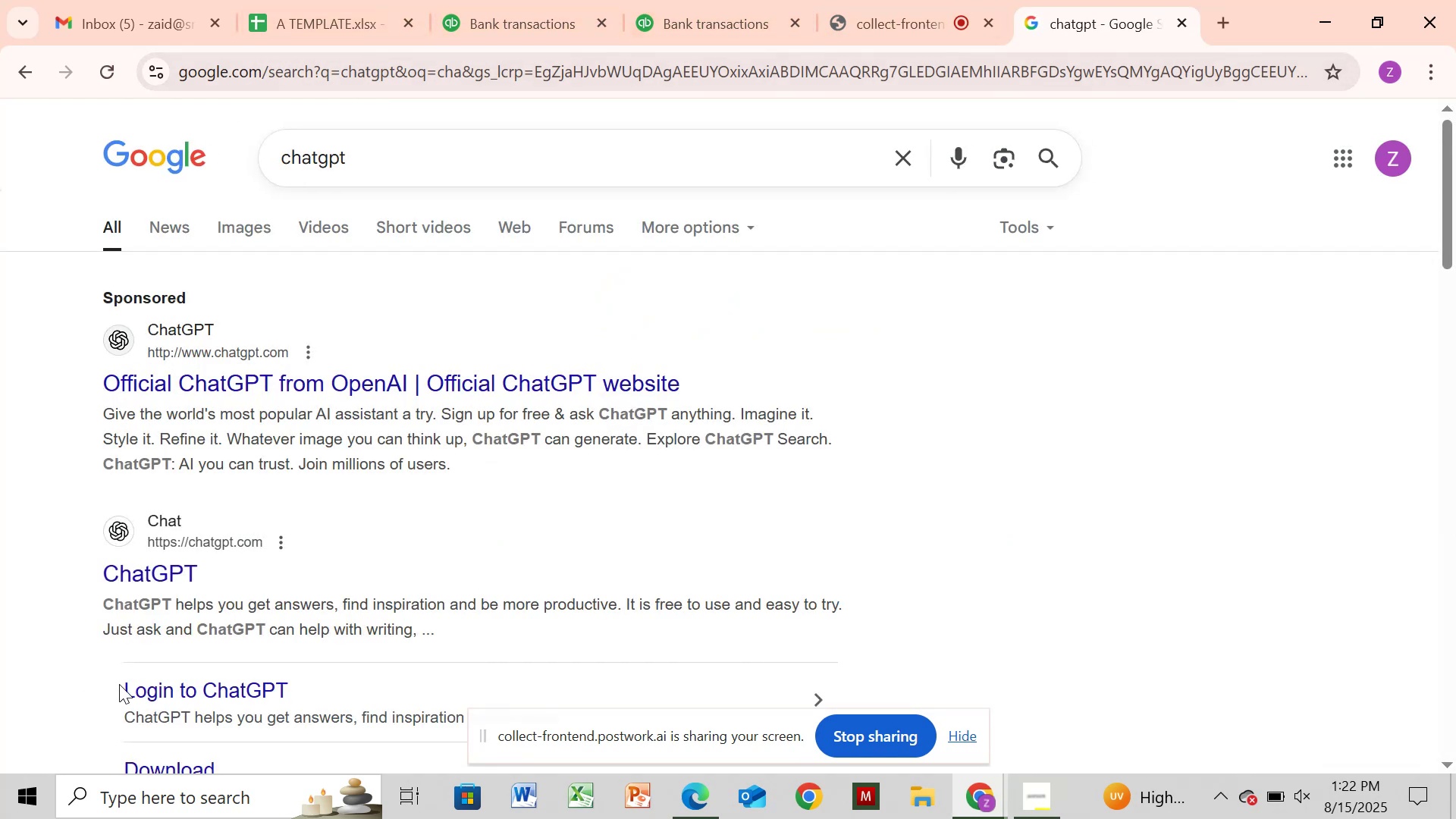 
left_click([180, 578])
 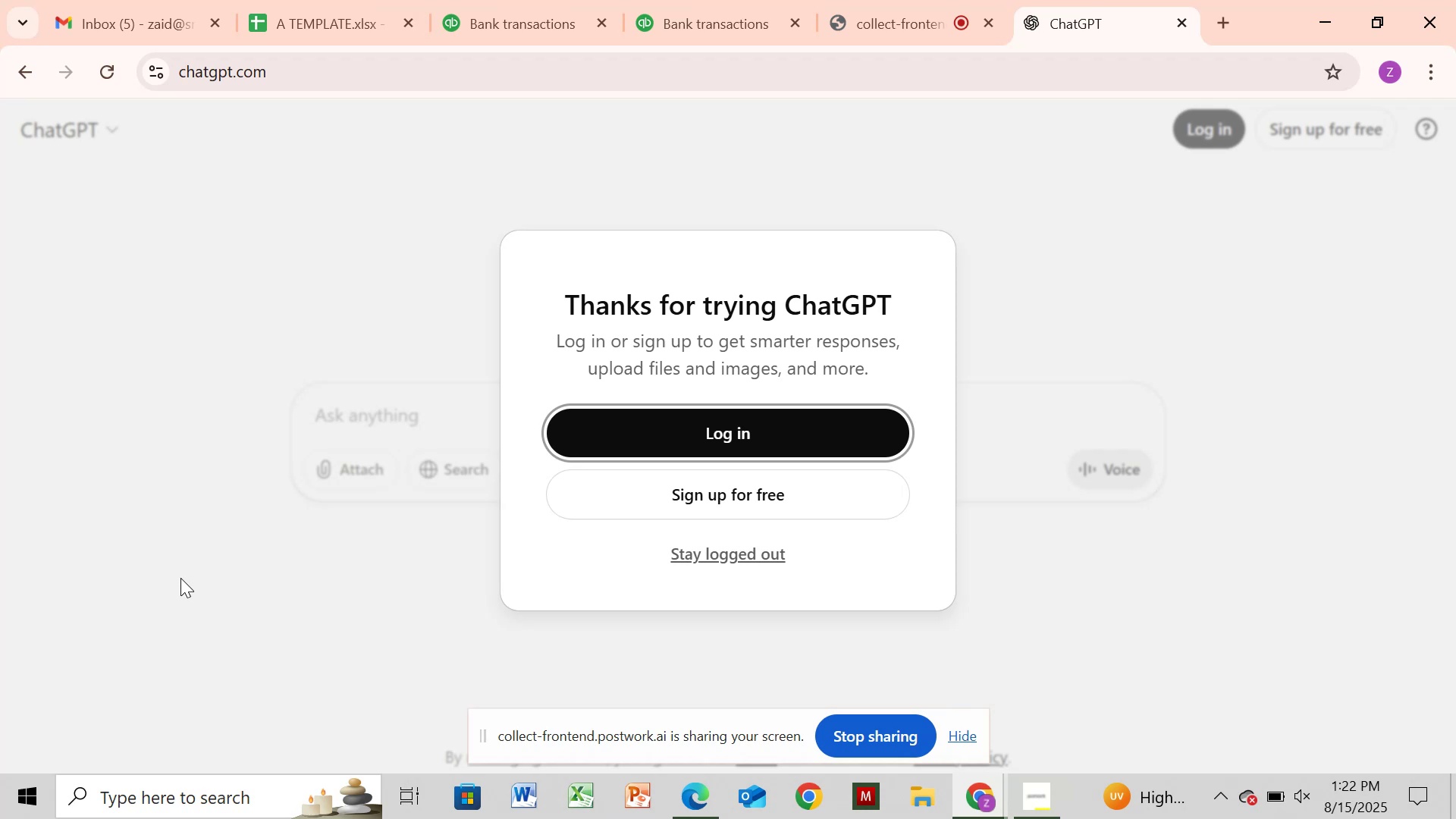 
wait(28.23)
 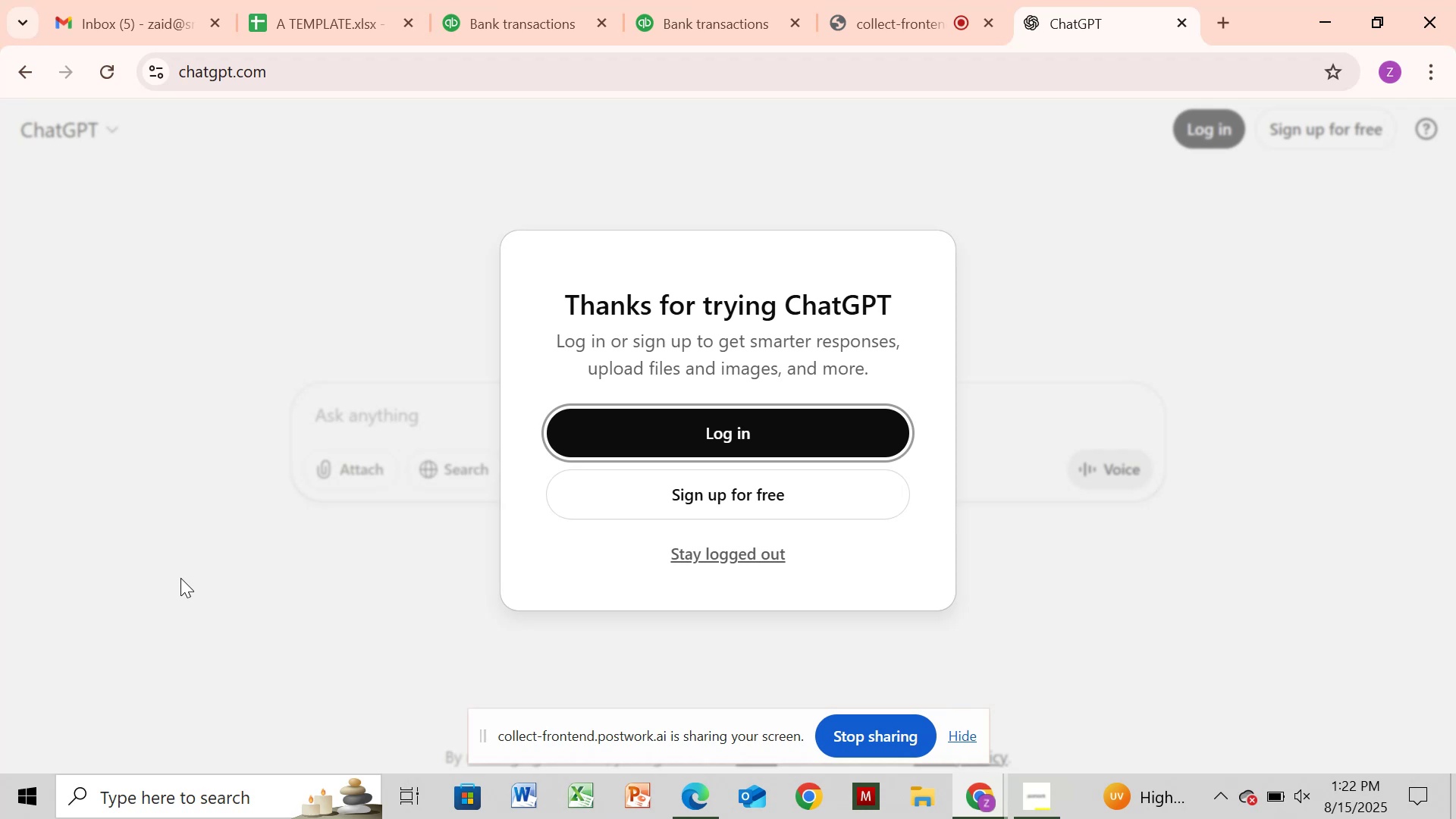 
left_click([692, 557])
 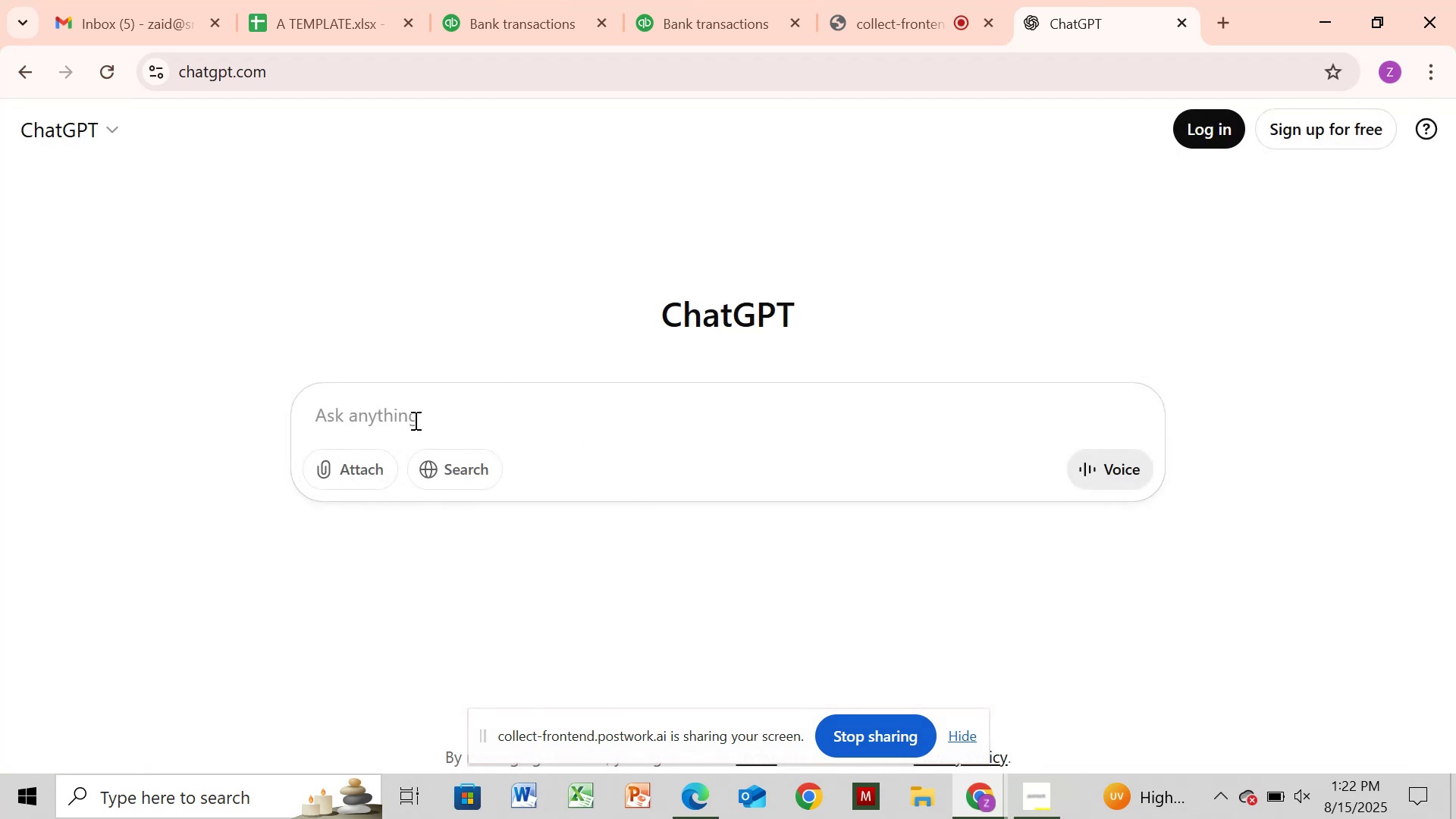 
left_click([412, 417])
 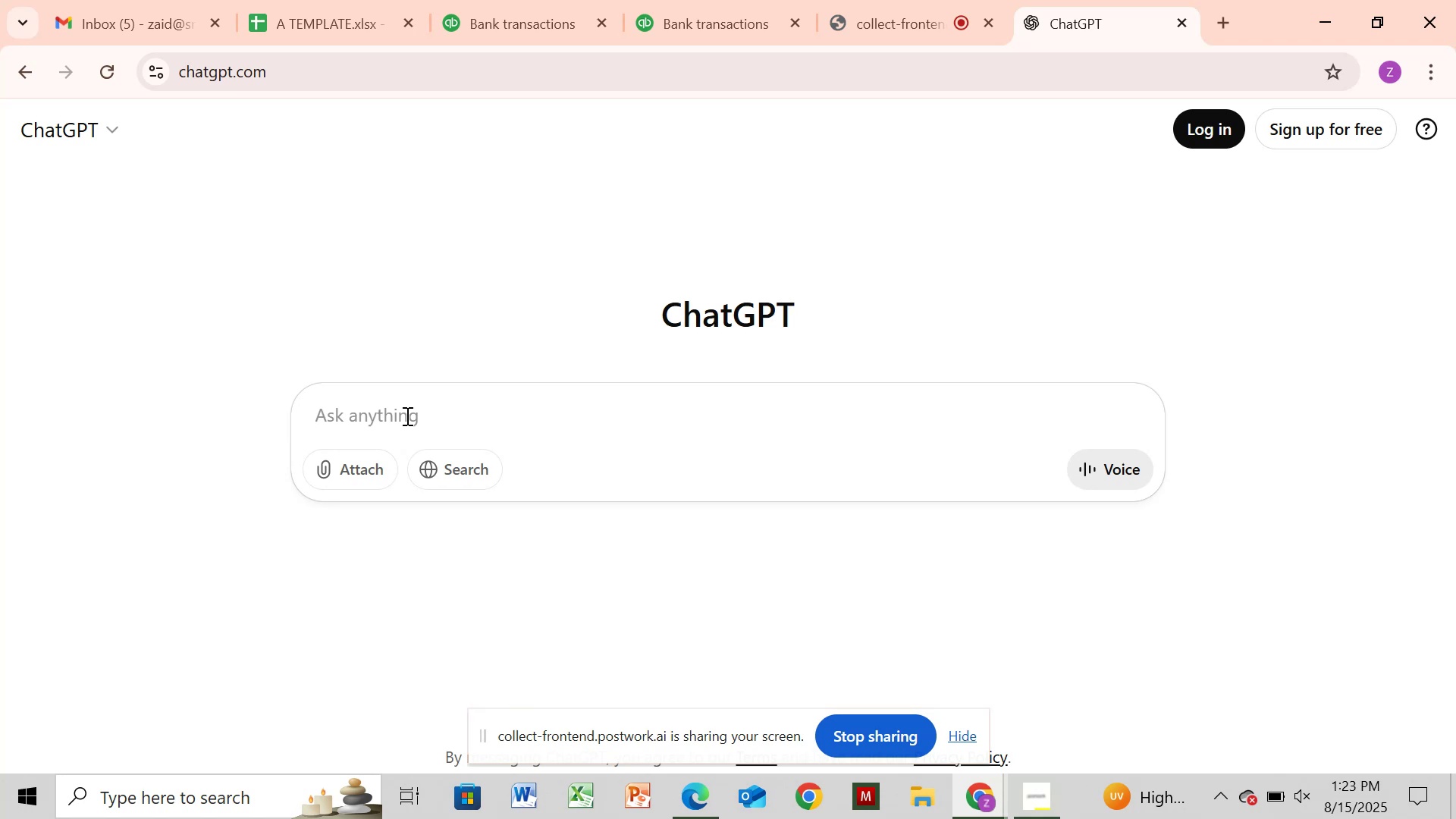 
wait(47.28)
 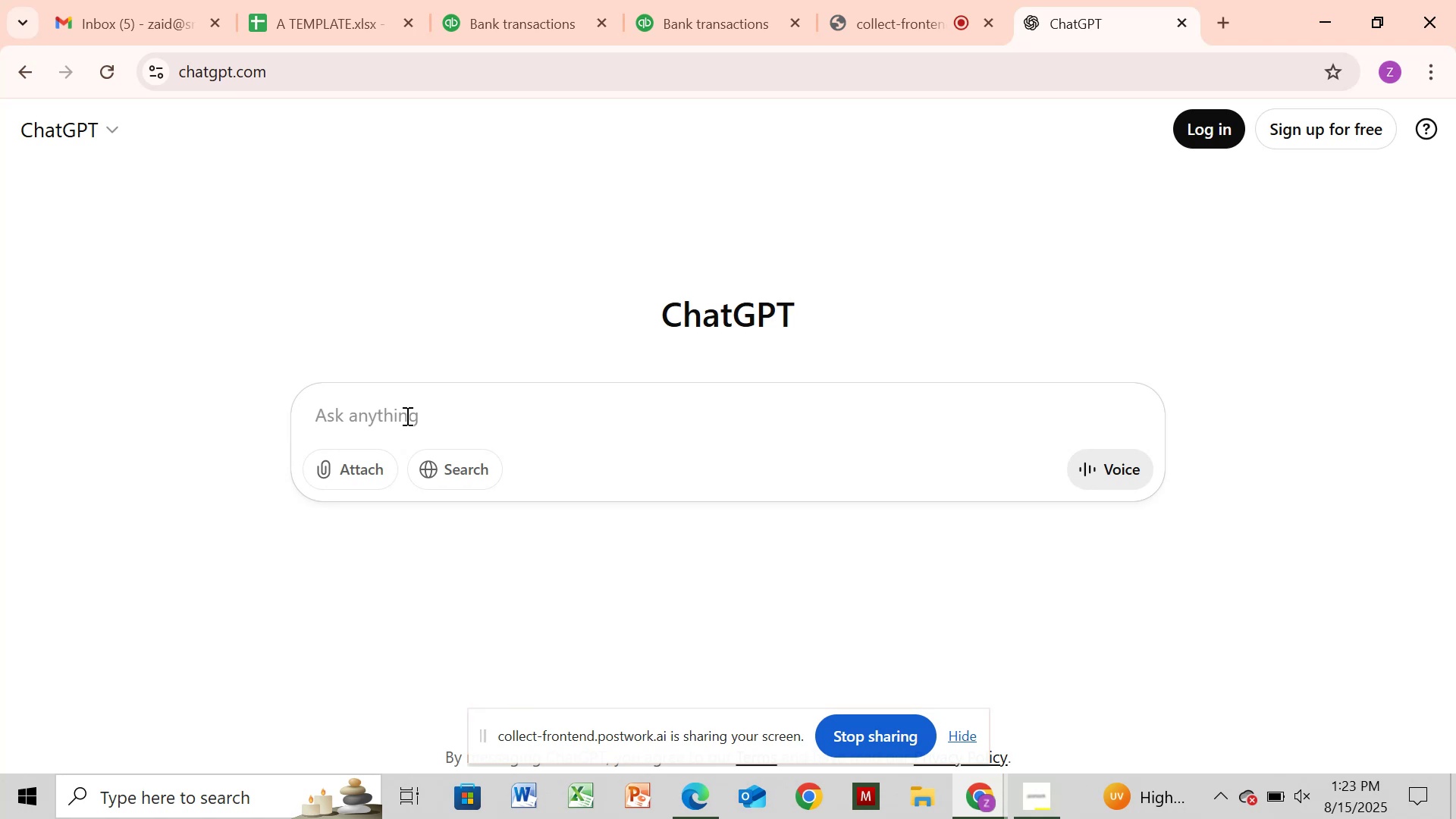 
type( under wha accunt depositt)
key(Backspace)
type( transaction )
 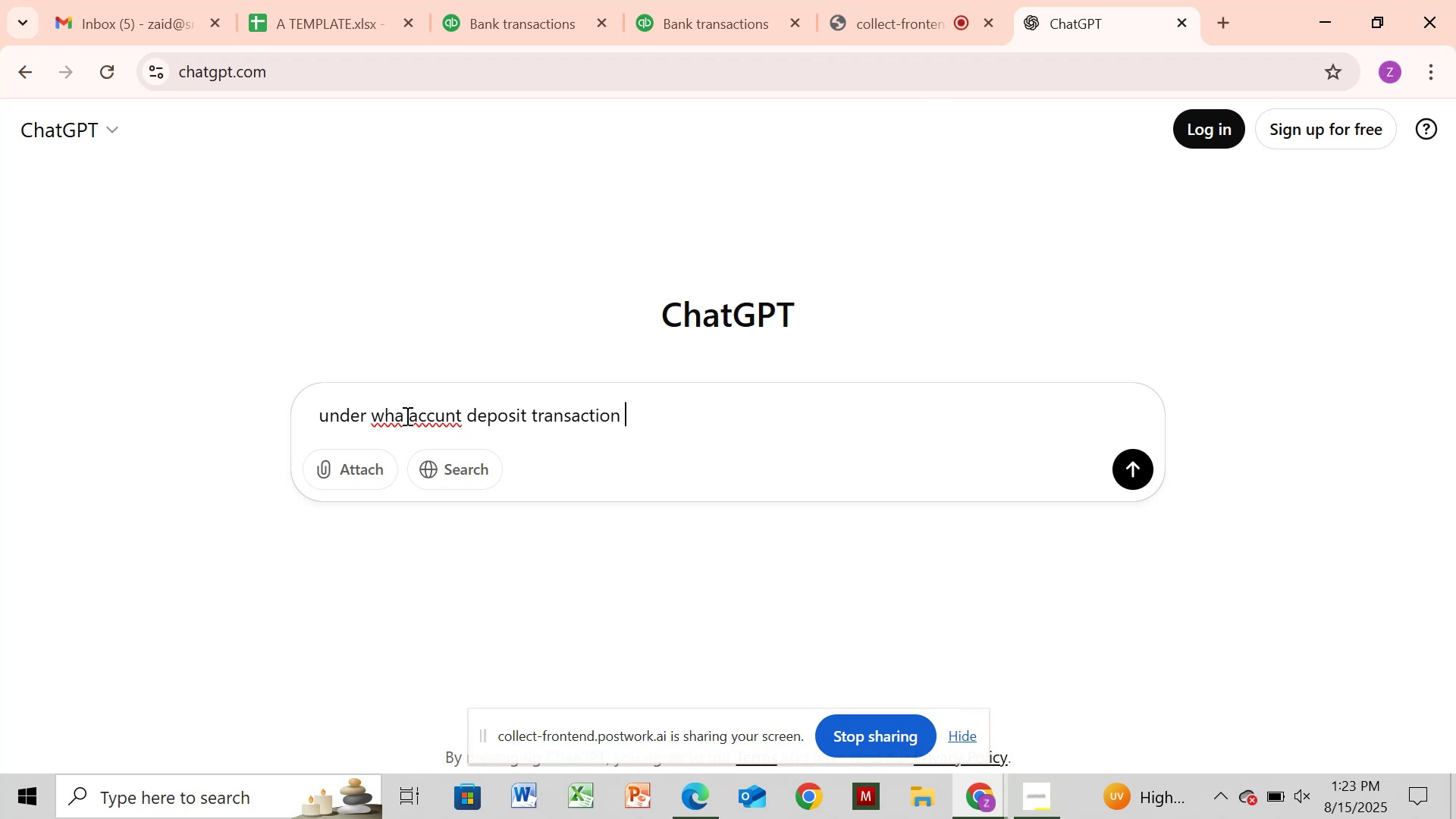 
key(Control+V)
 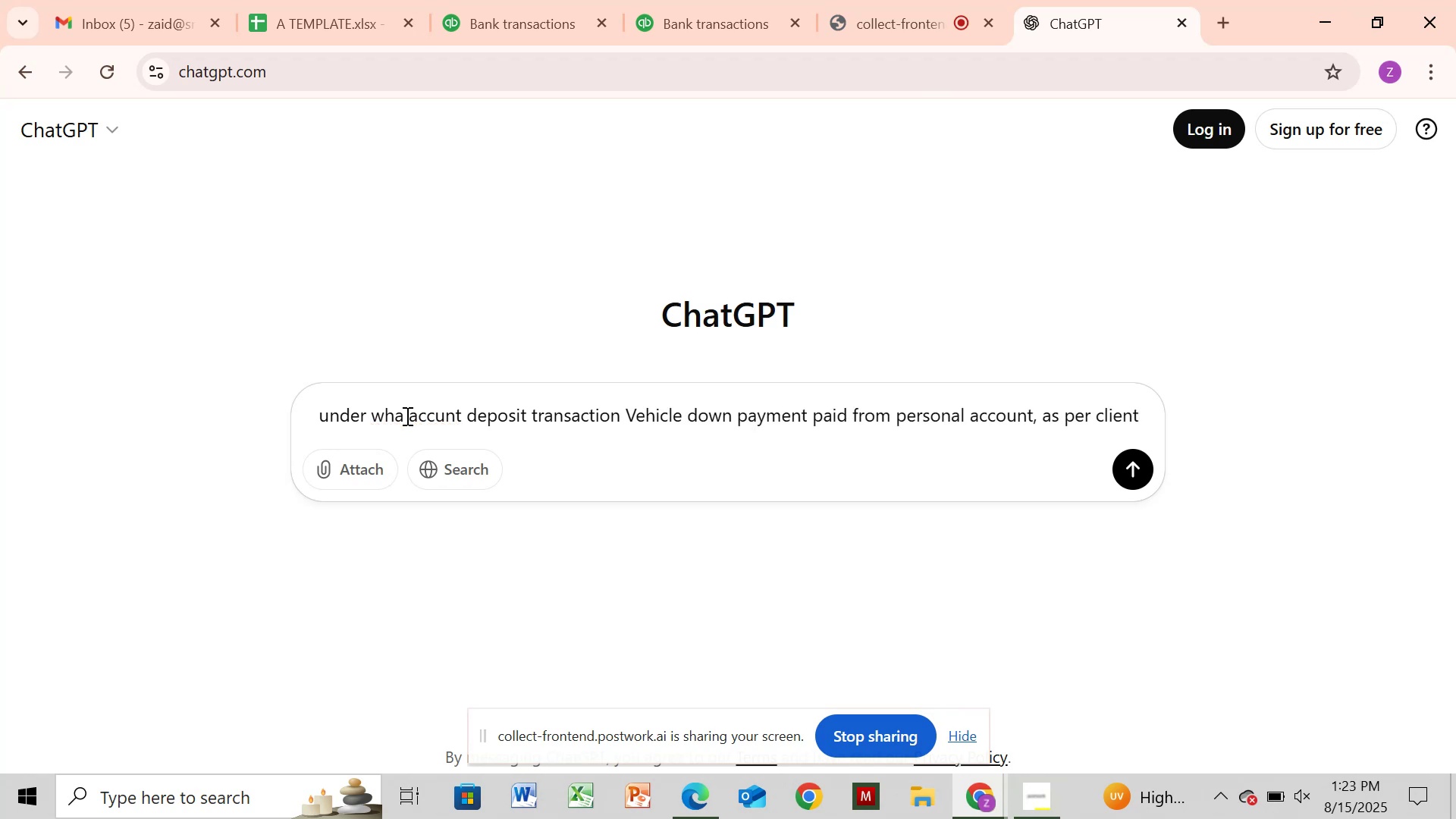 
type( will falll in QB)
 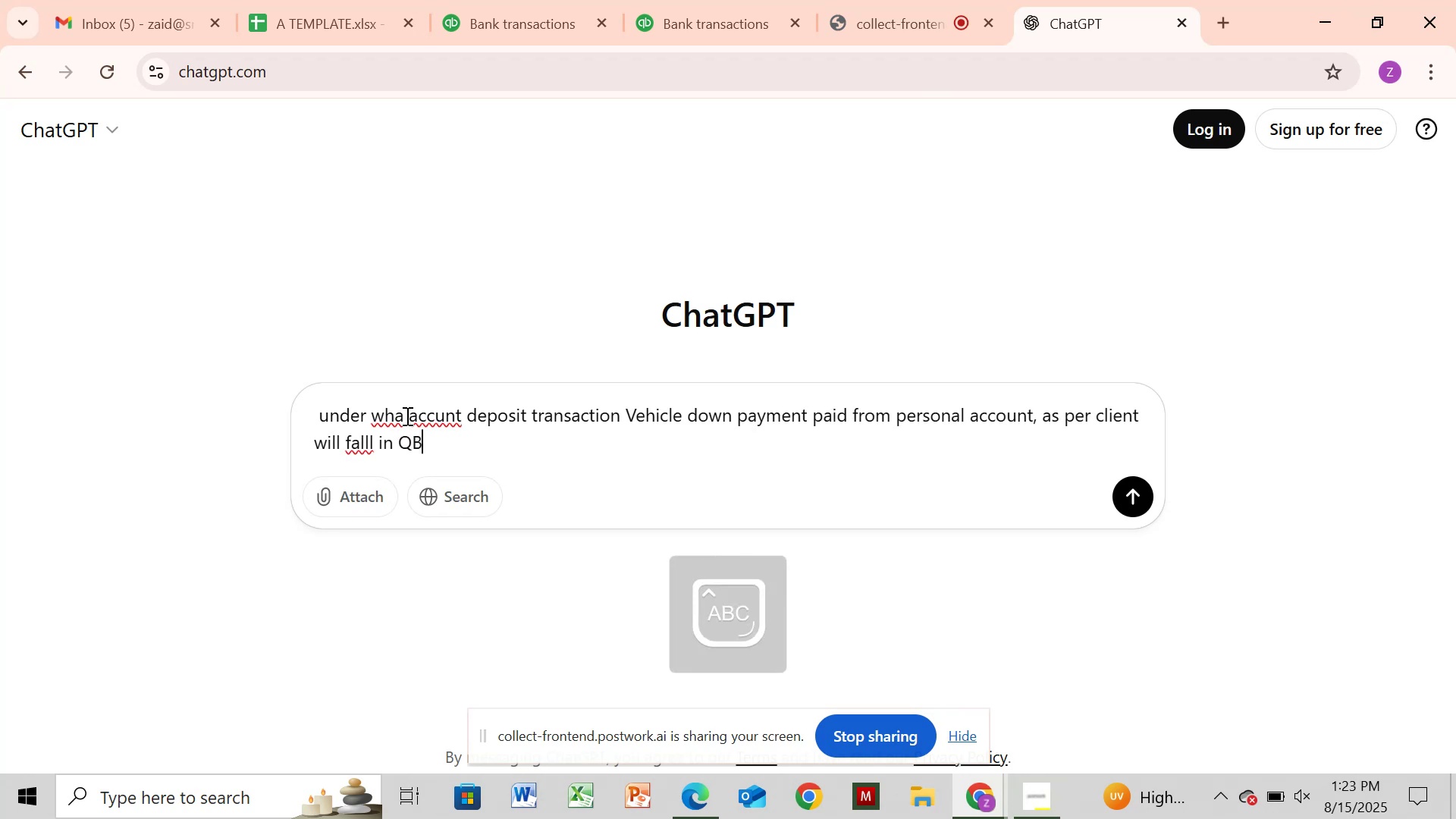 
key(Enter)
 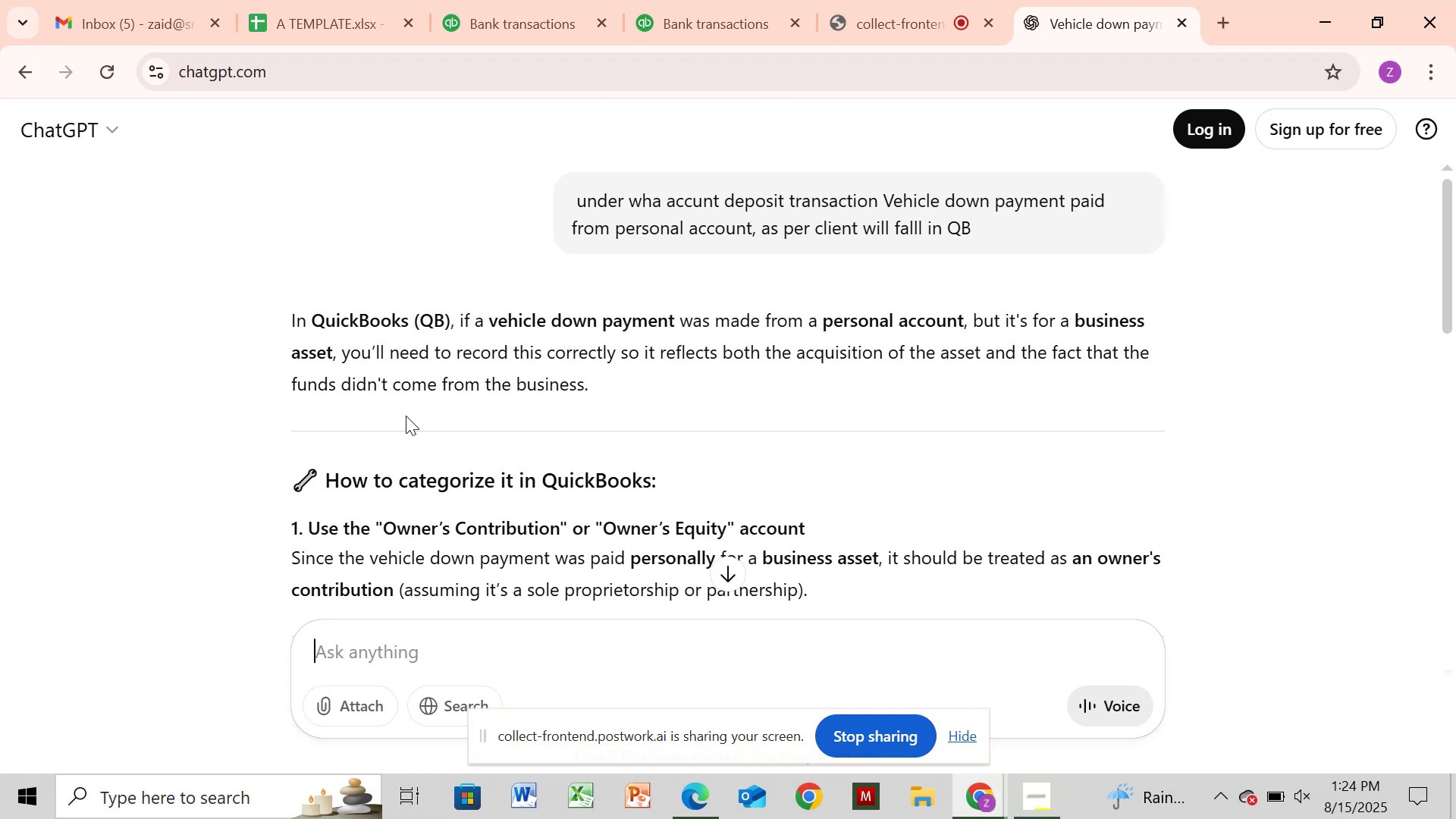 
wait(31.77)
 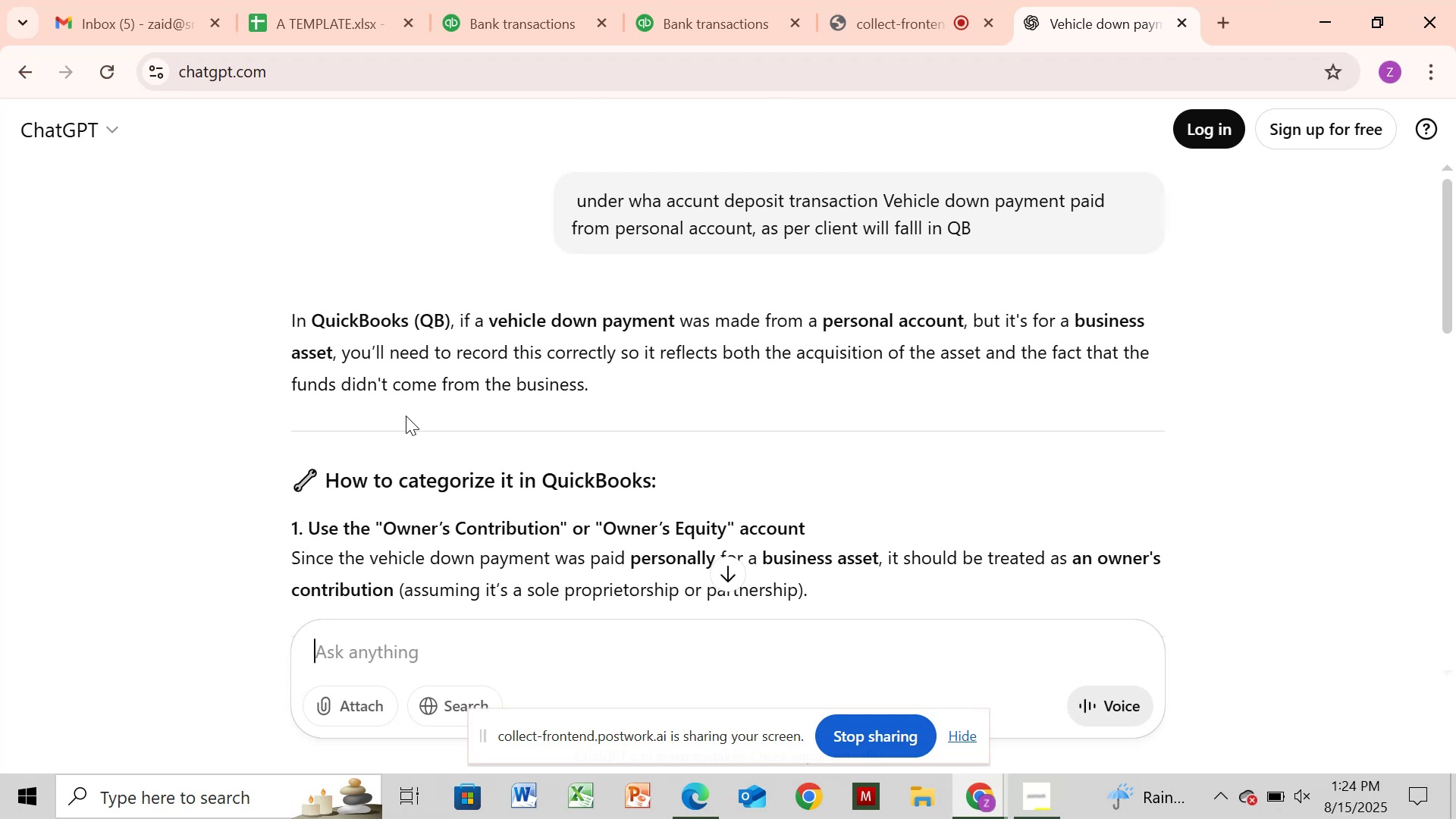 
scroll: coordinate [1097, 559], scroll_direction: down, amount: 2.0
 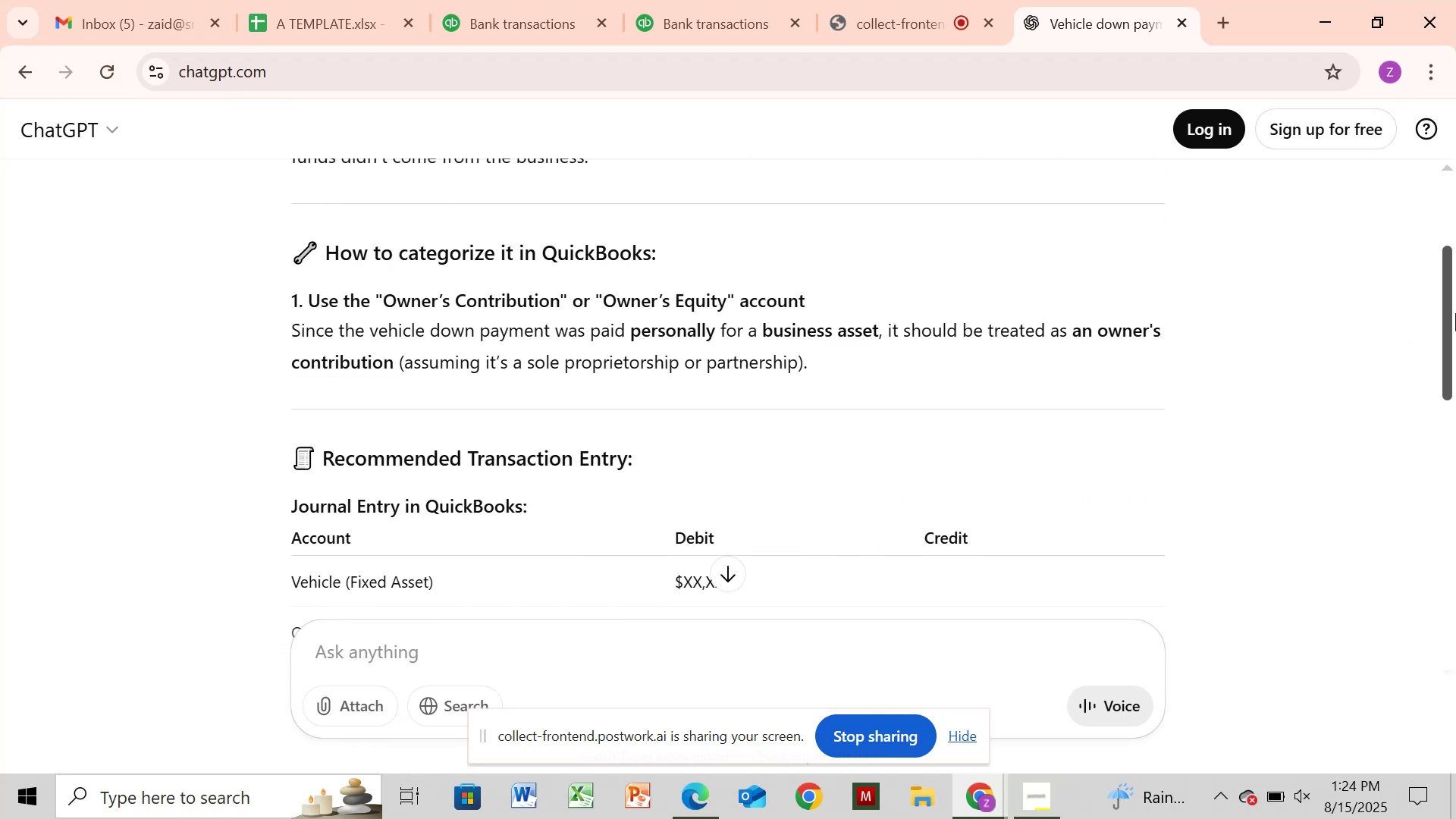 
left_click_drag(start_coordinate=[1443, 320], to_coordinate=[1453, 579])
 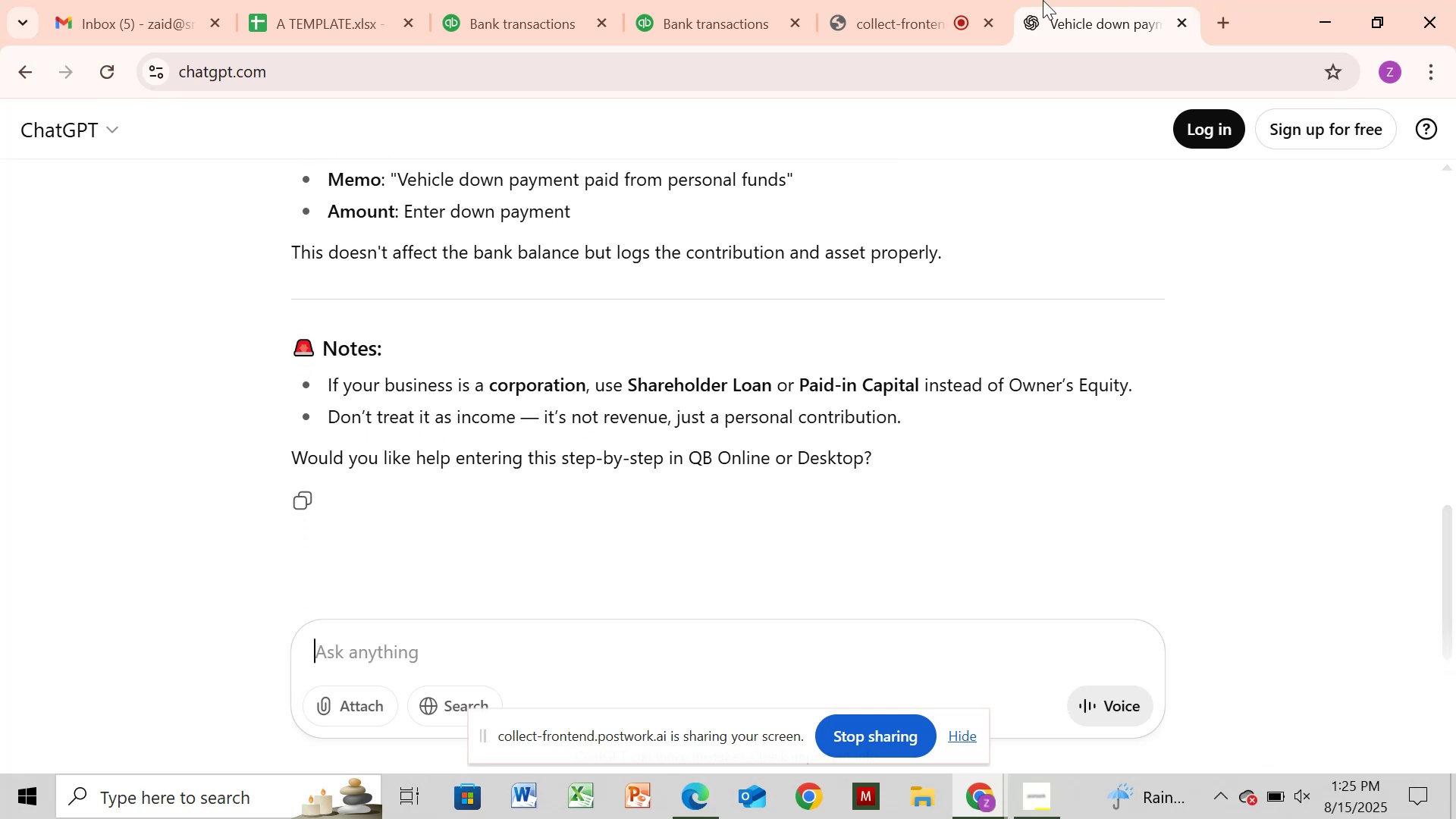 
mouse_move([908, 11])
 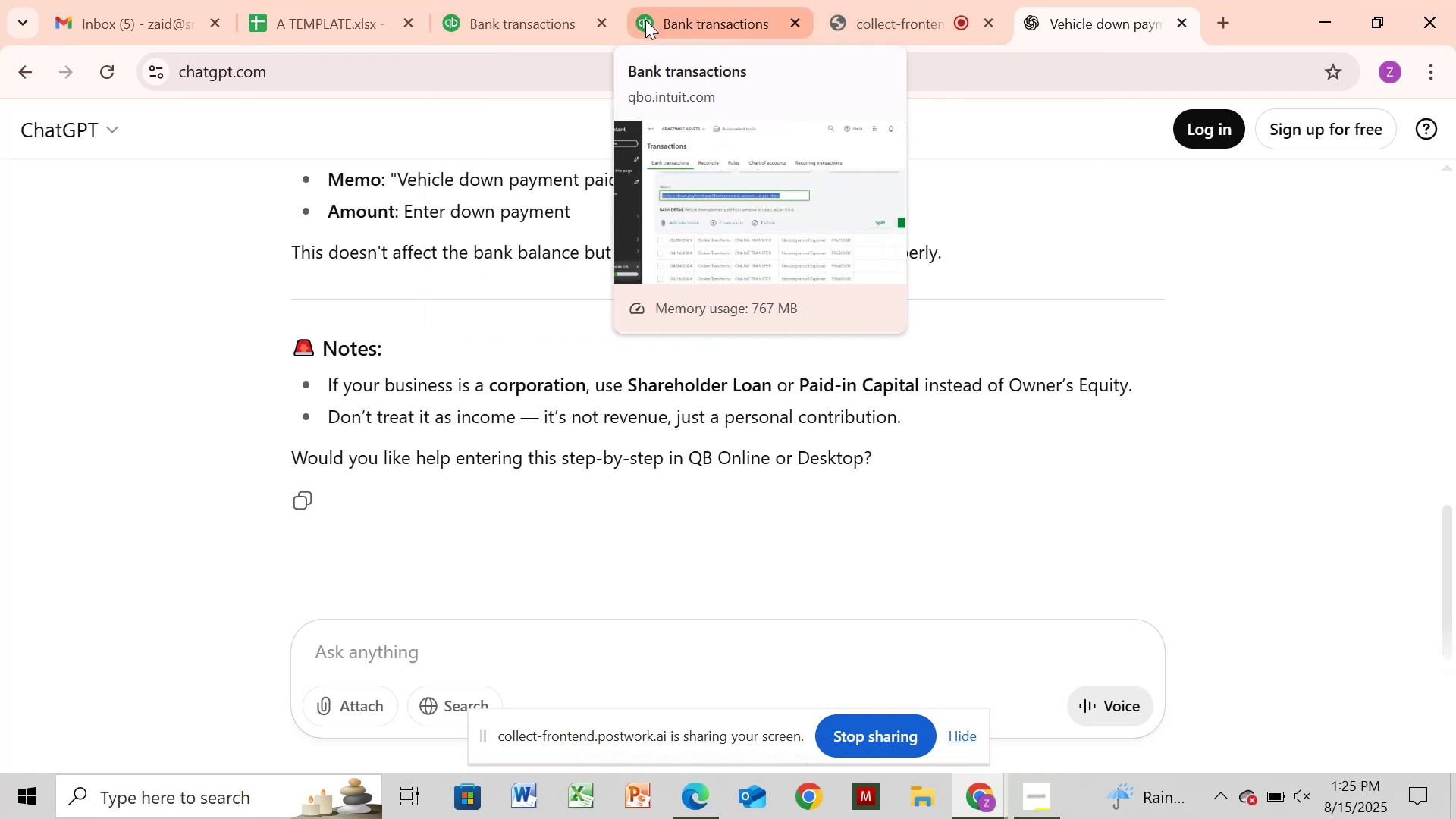 
left_click([645, 20])
 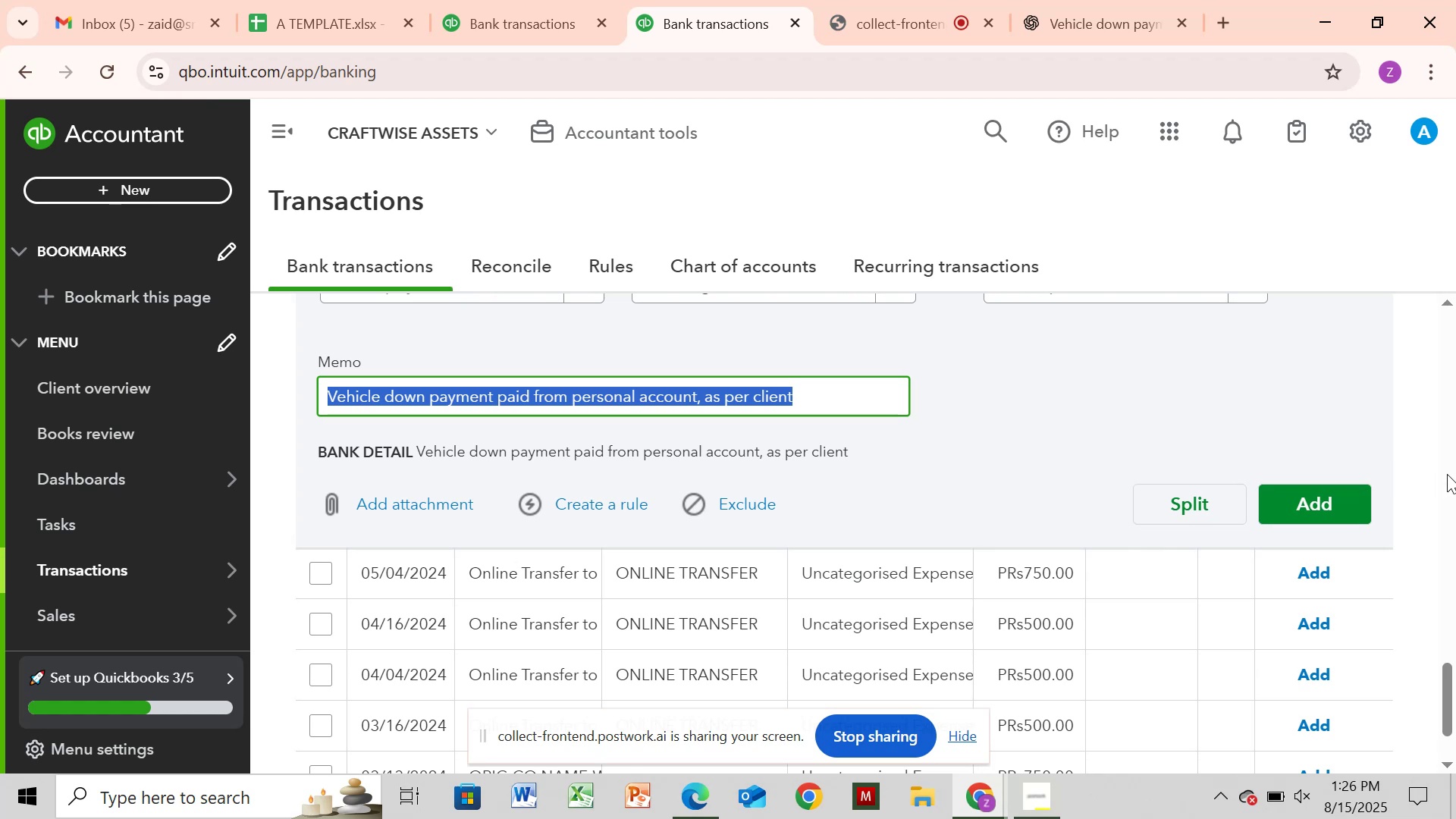 
wait(83.21)
 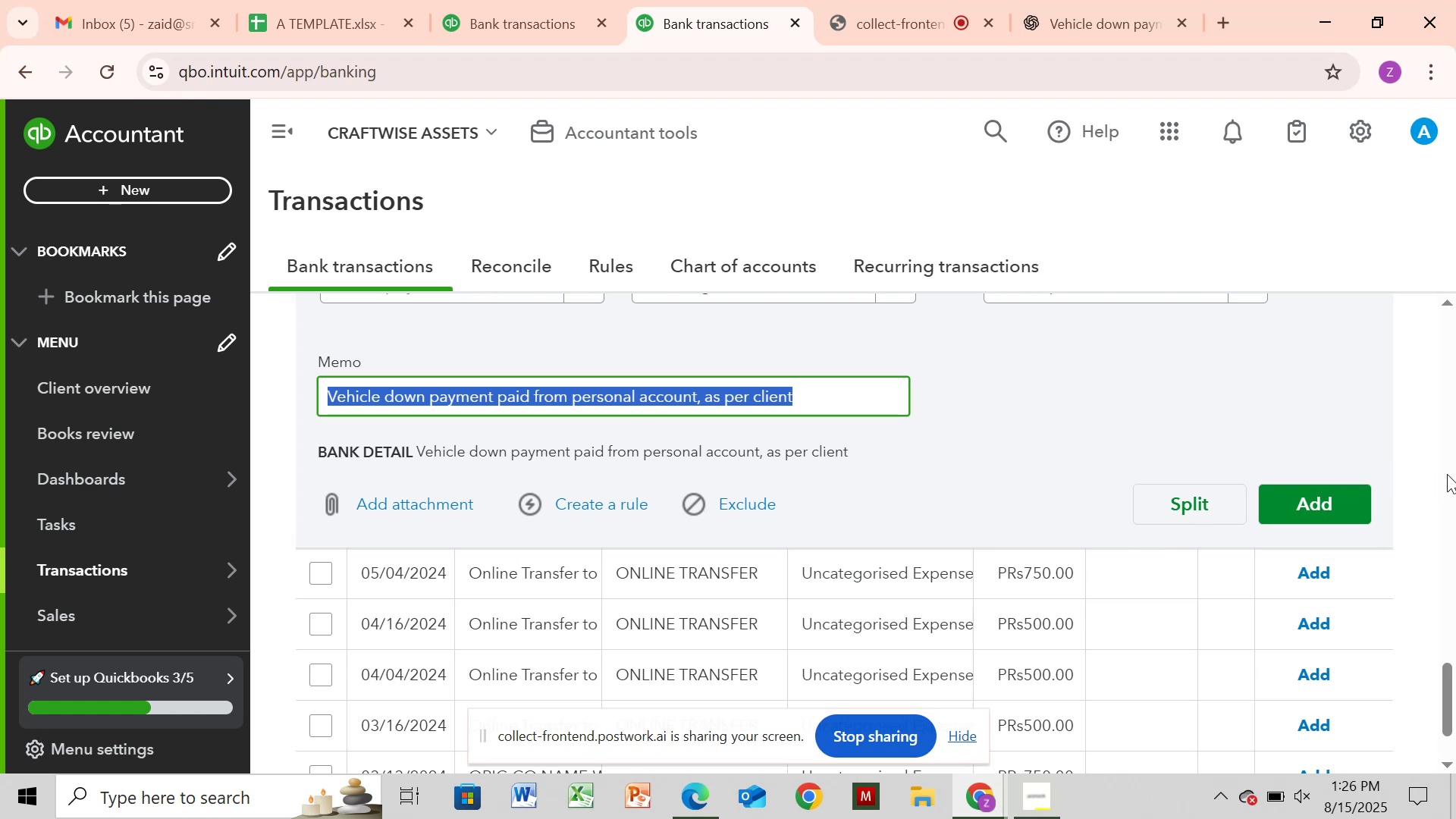 
left_click_drag(start_coordinate=[1443, 724], to_coordinate=[1447, 695])
 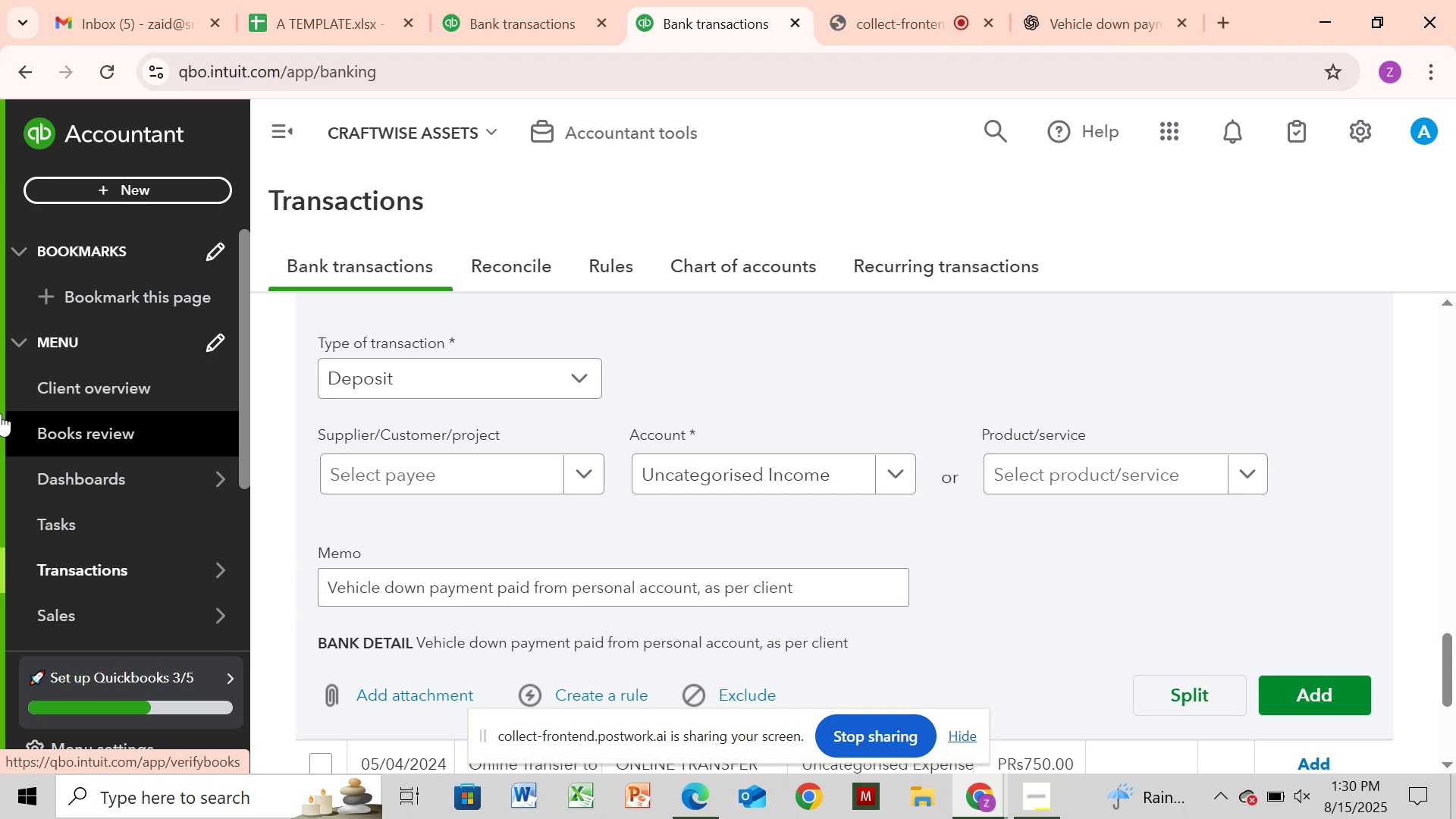 
wait(214.36)
 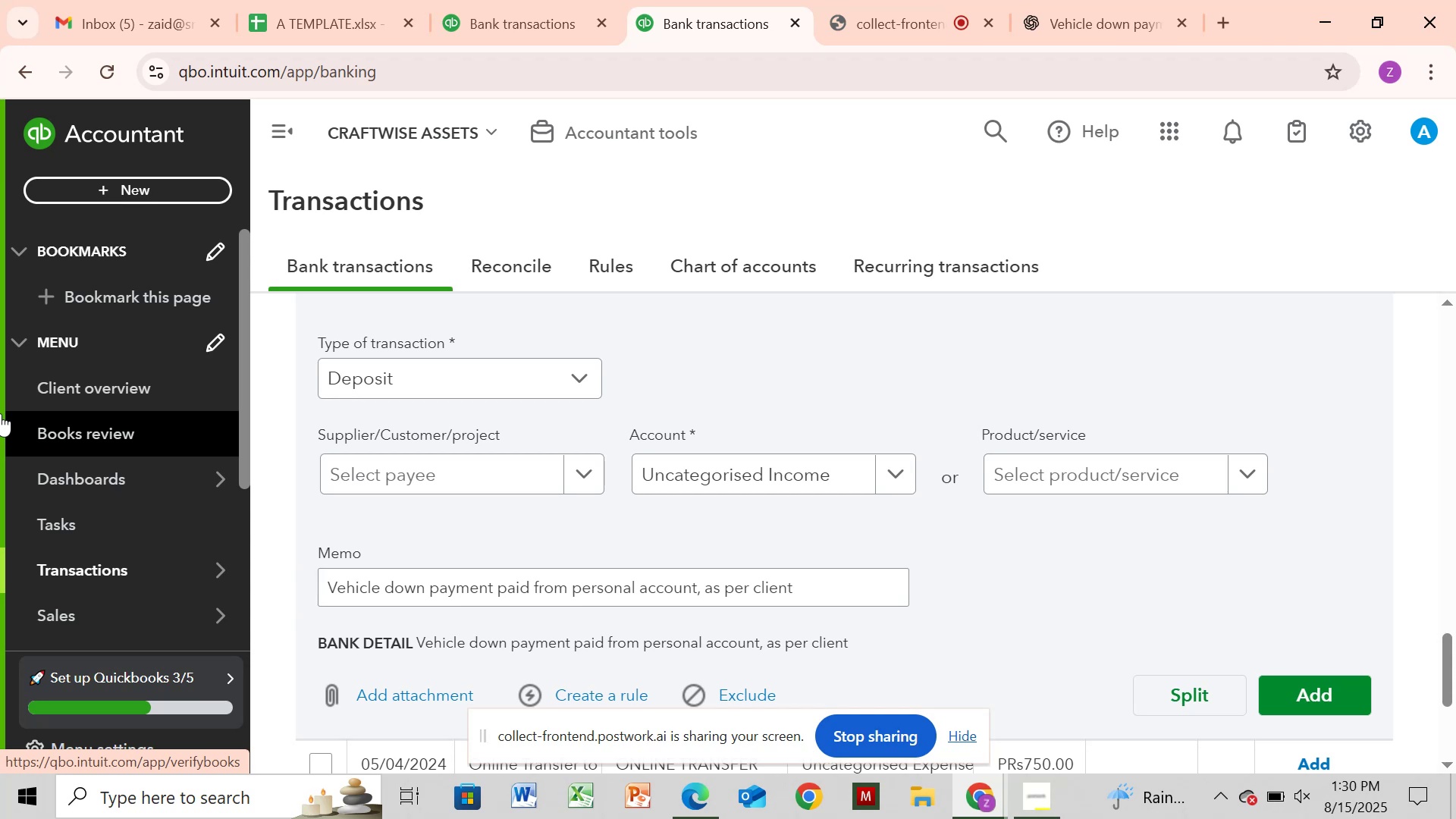 
mouse_move([1430, 460])
 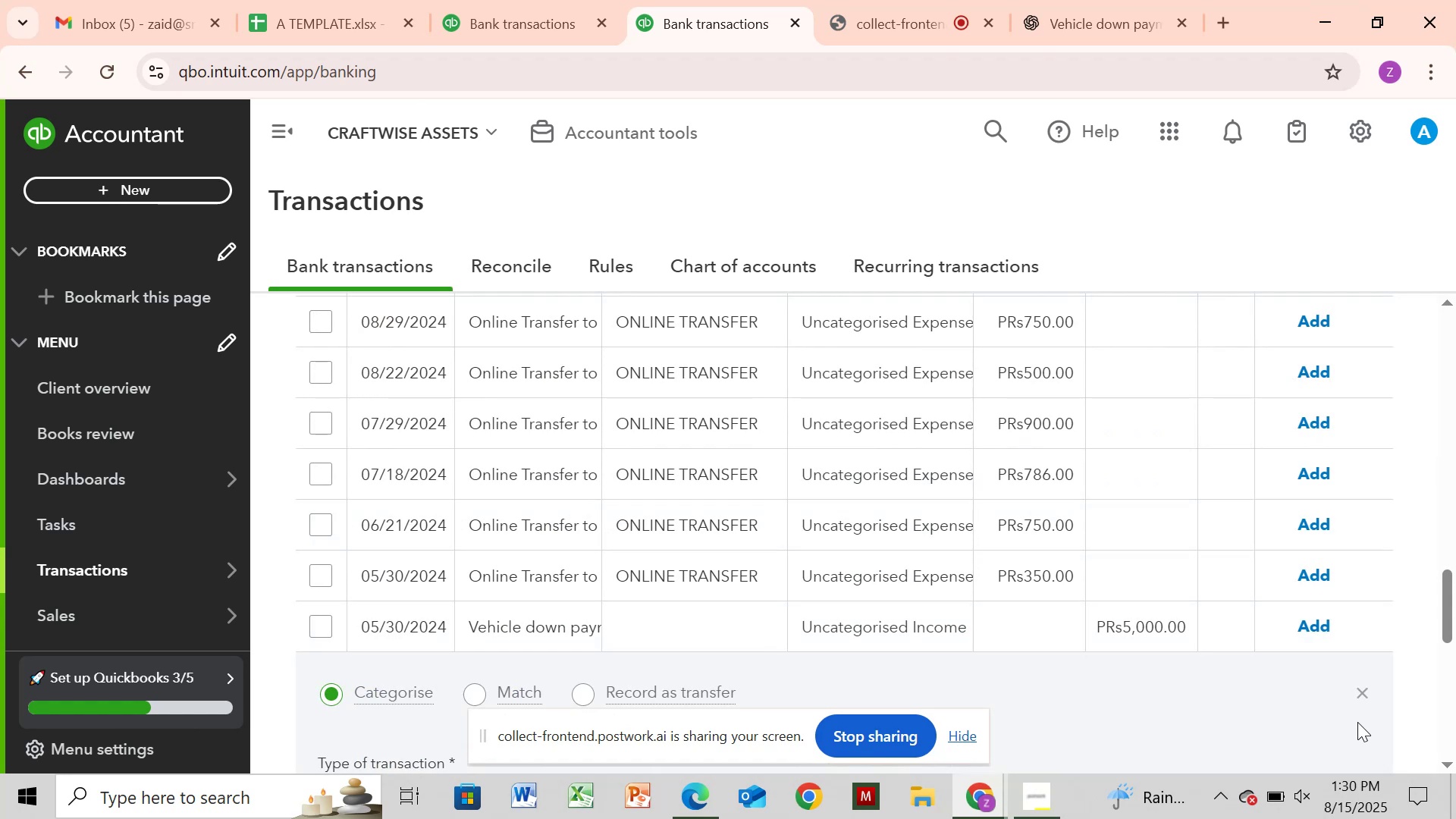 
left_click([1363, 689])
 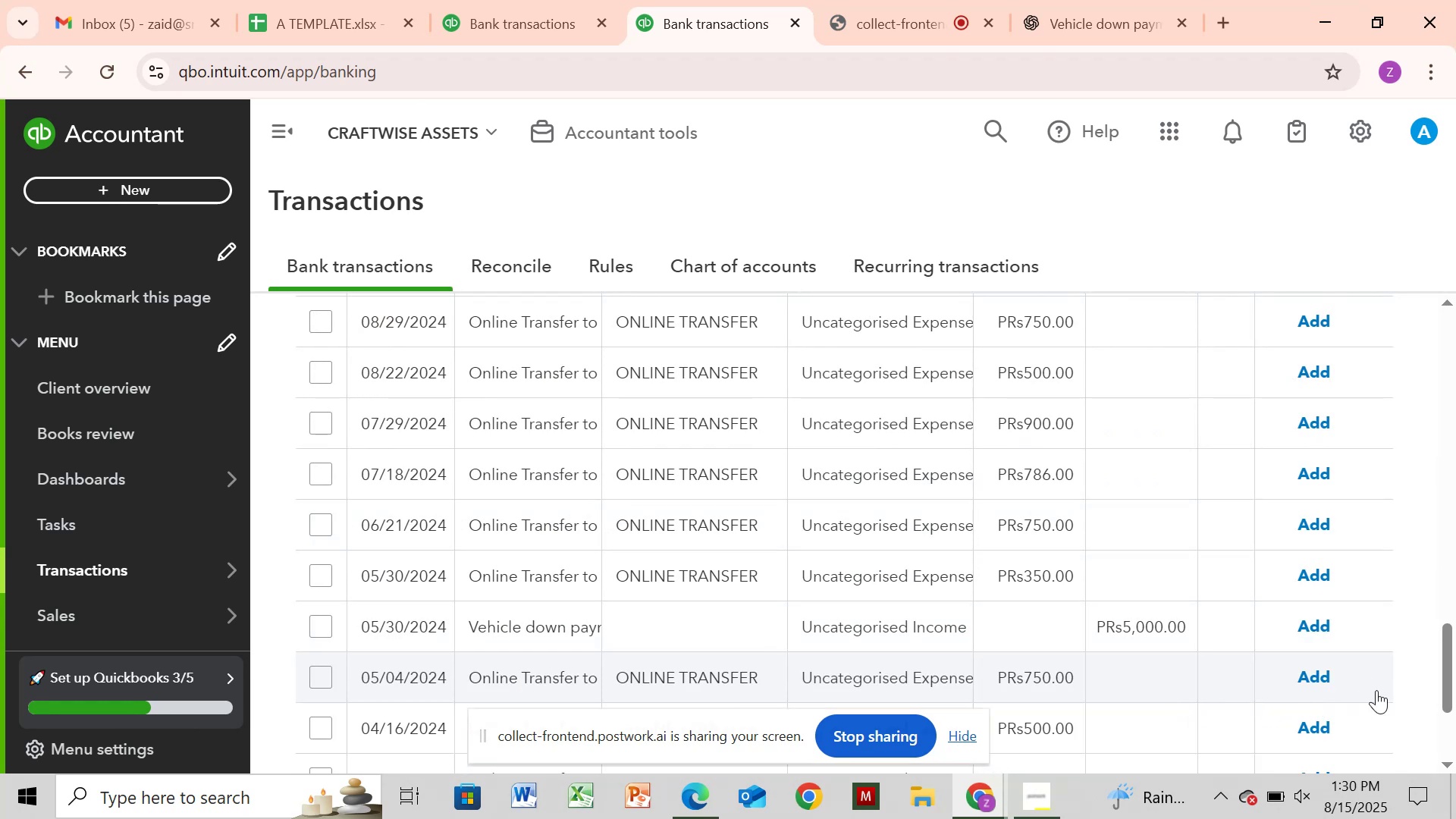 
wait(9.12)
 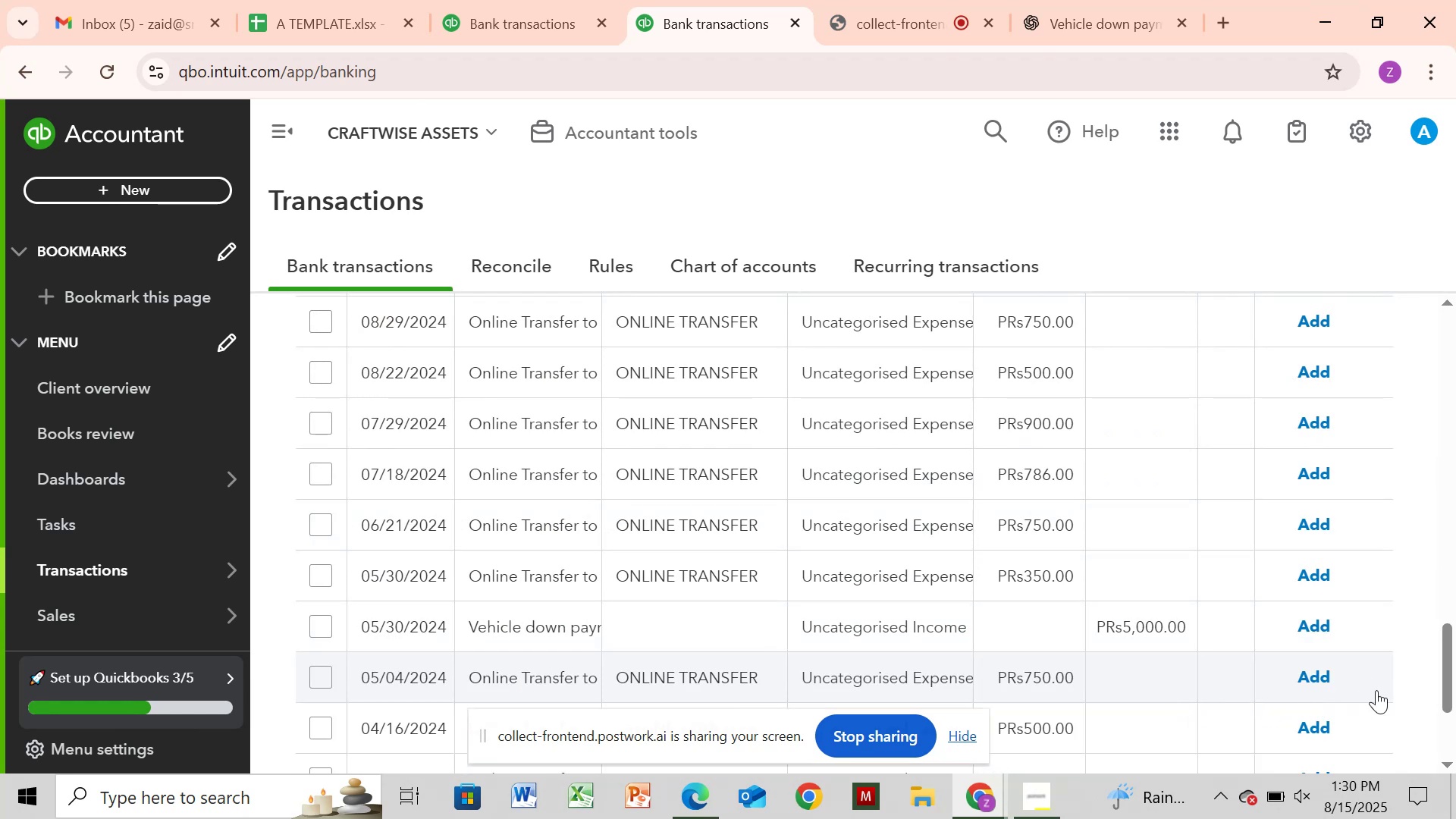 
left_click_drag(start_coordinate=[1445, 683], to_coordinate=[1439, 397])
 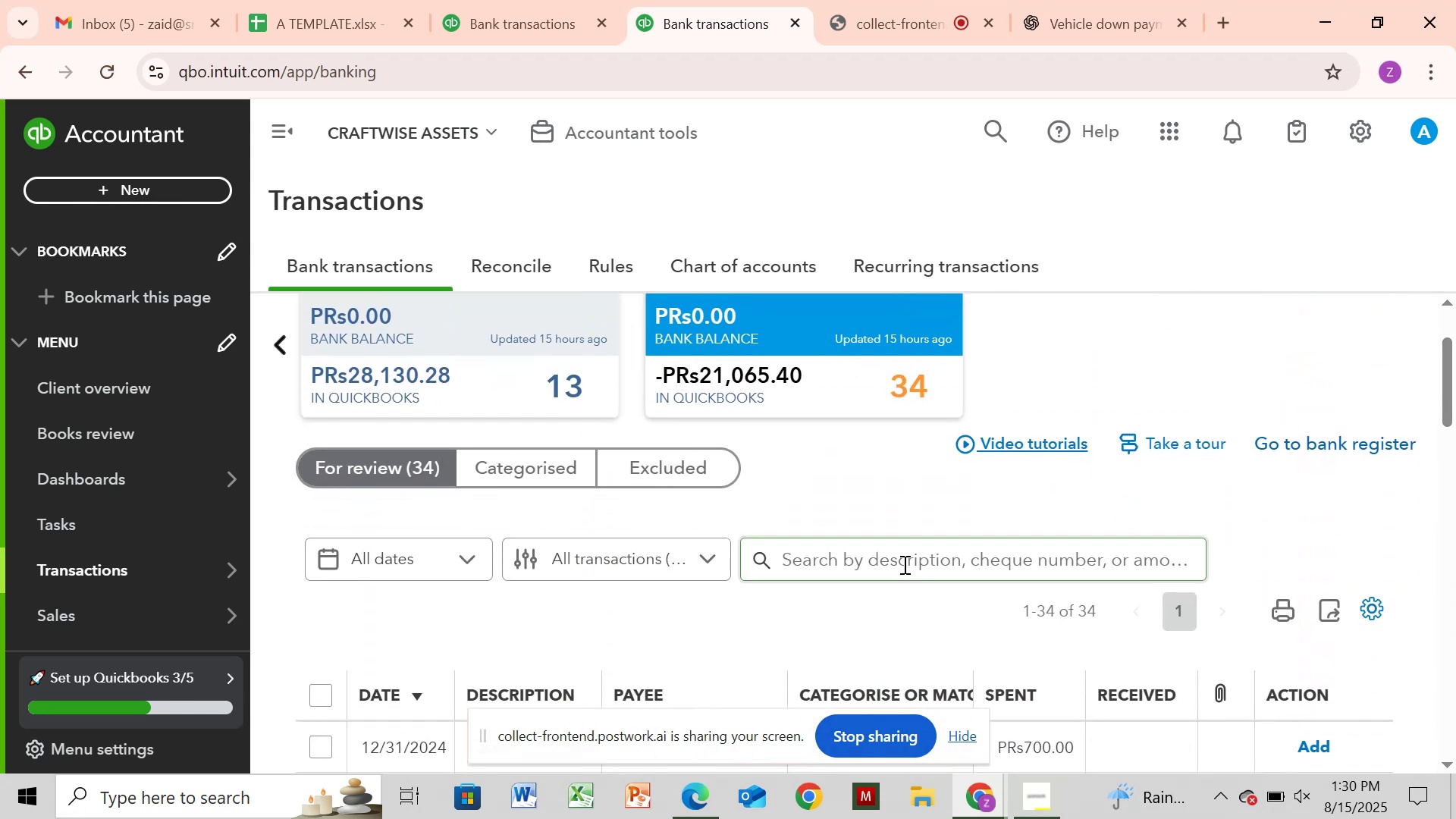 
left_click([903, 564])
 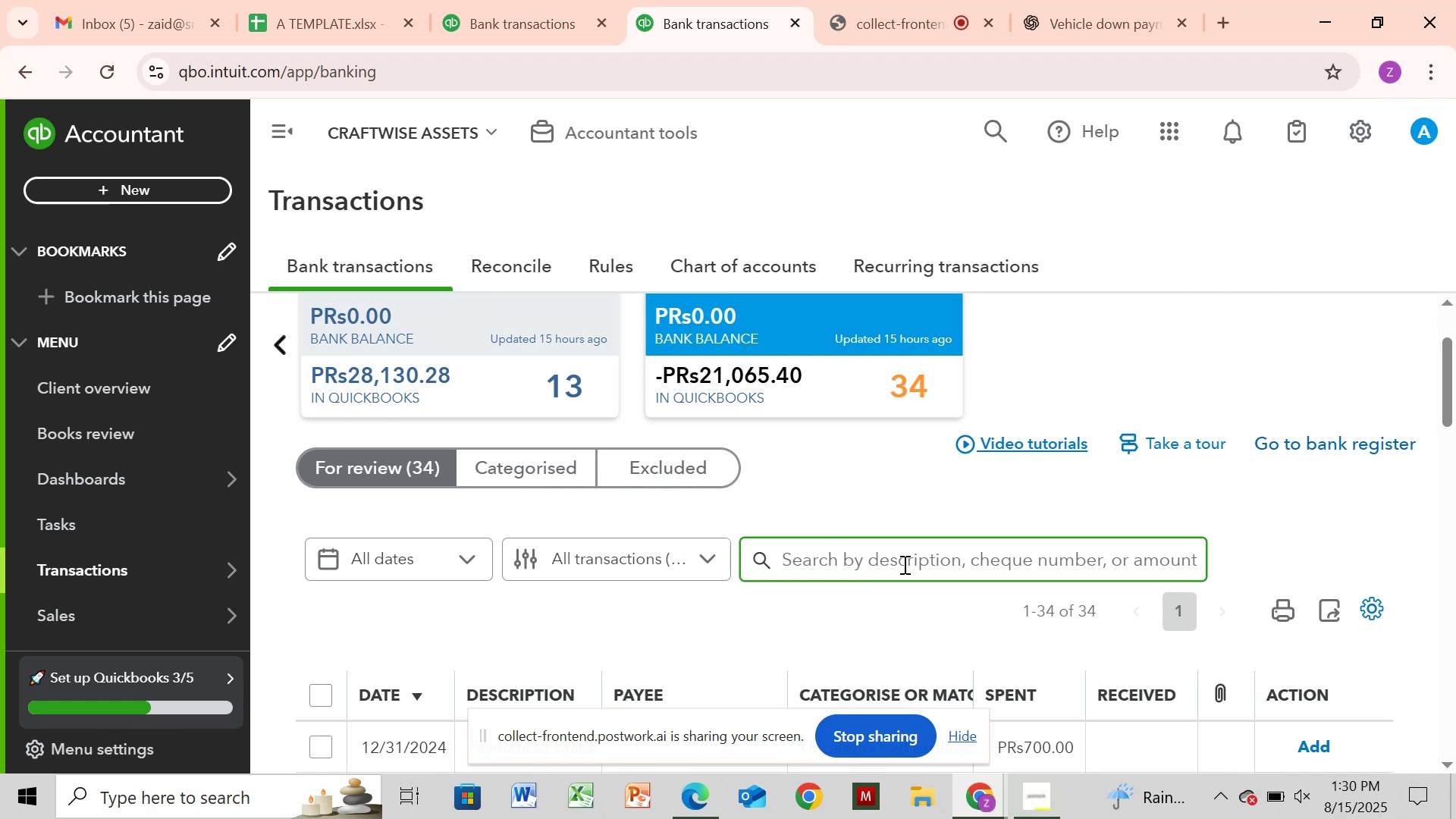 
key(Control+V)
 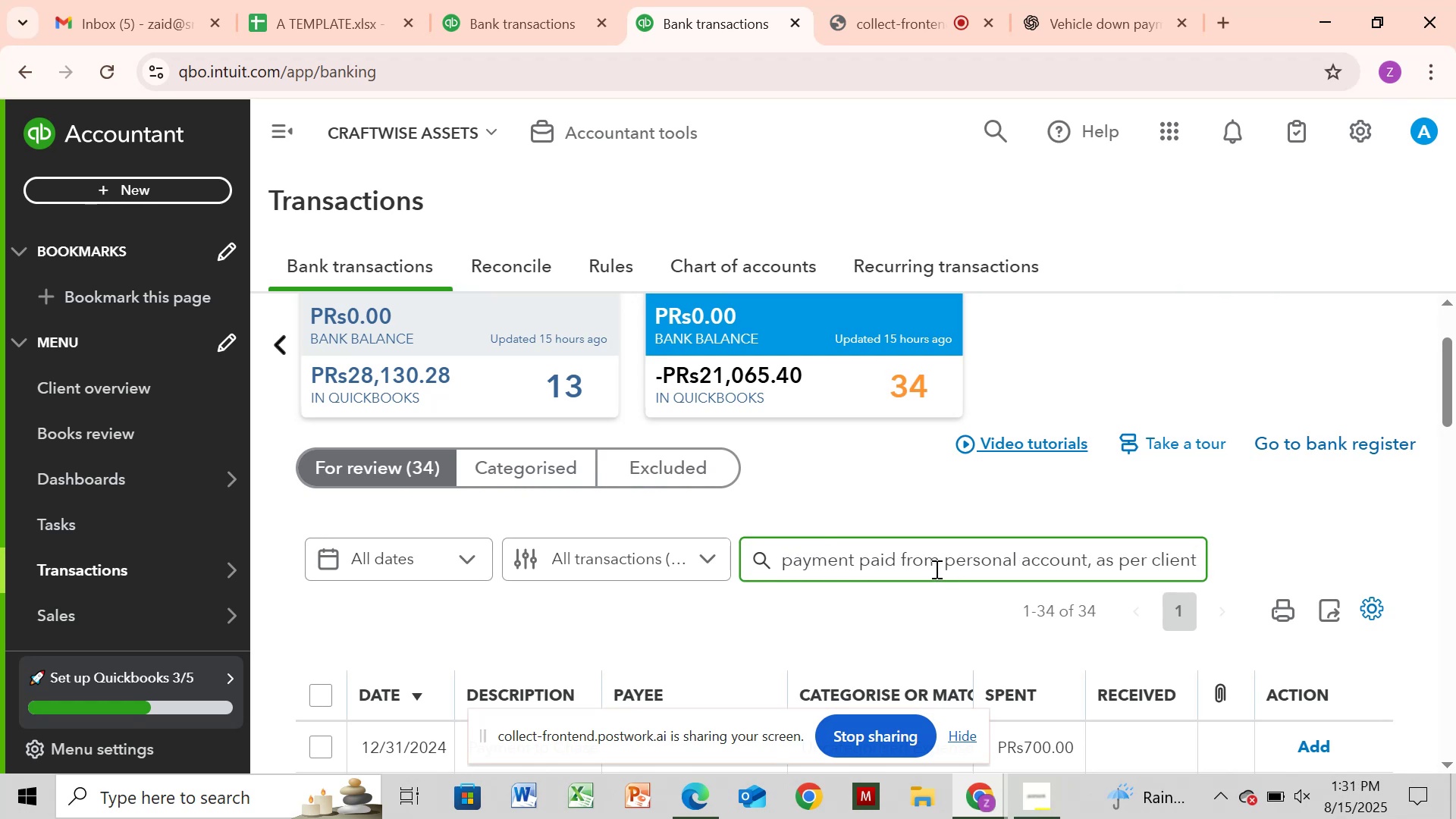 
wait(5.3)
 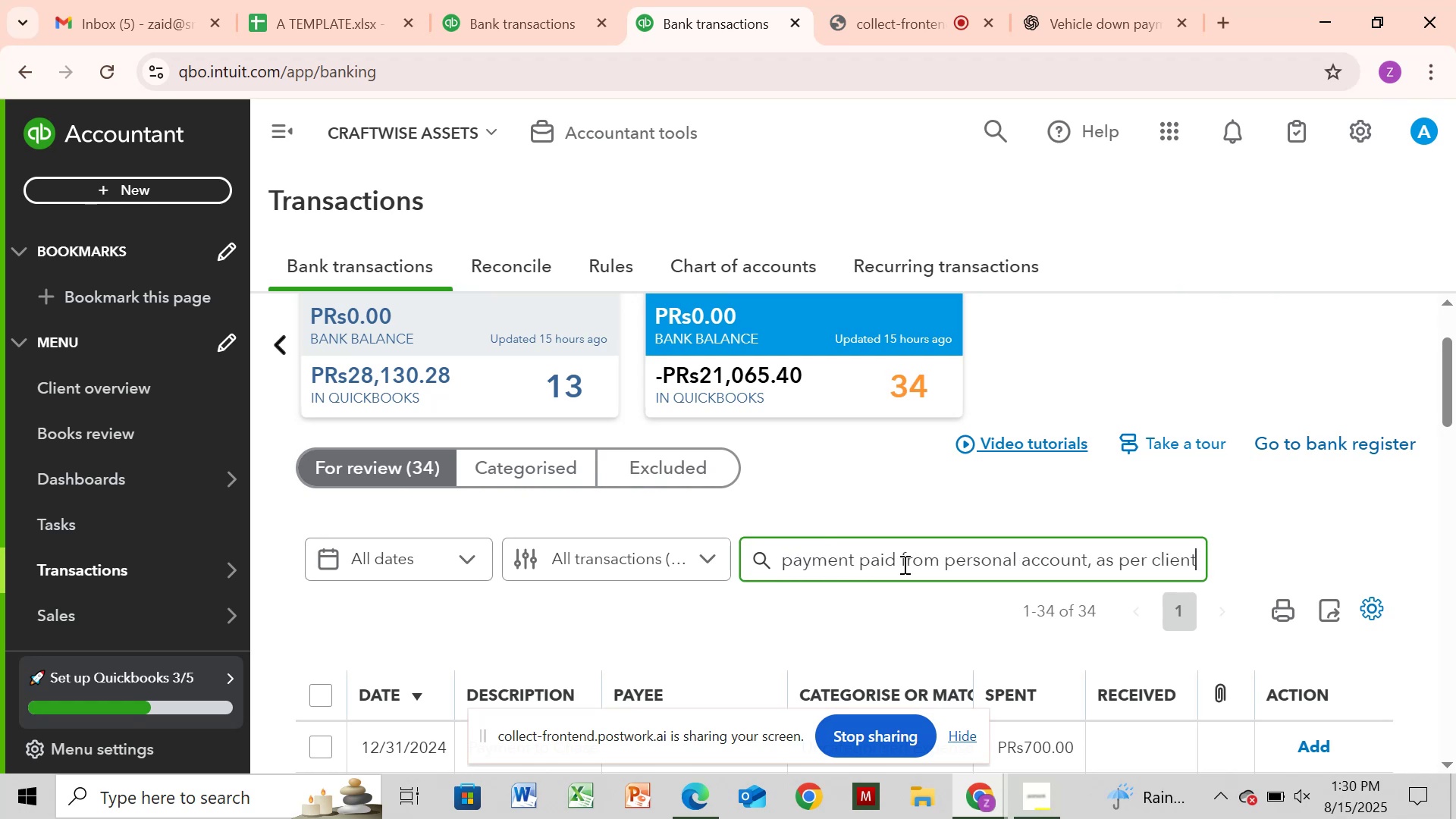 
left_click([855, 556])
 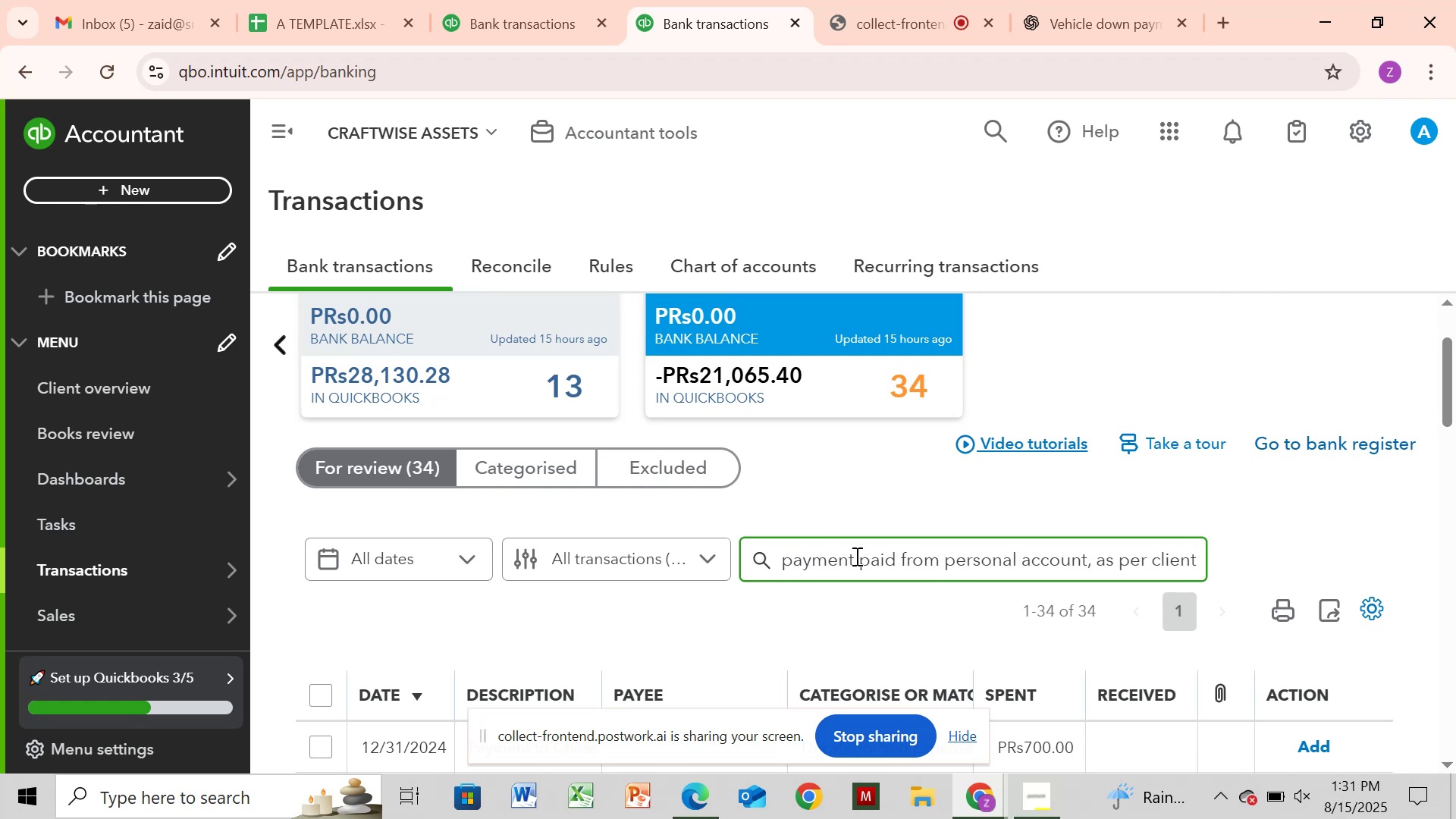 
hold_key(key=Backspace, duration=1.52)
 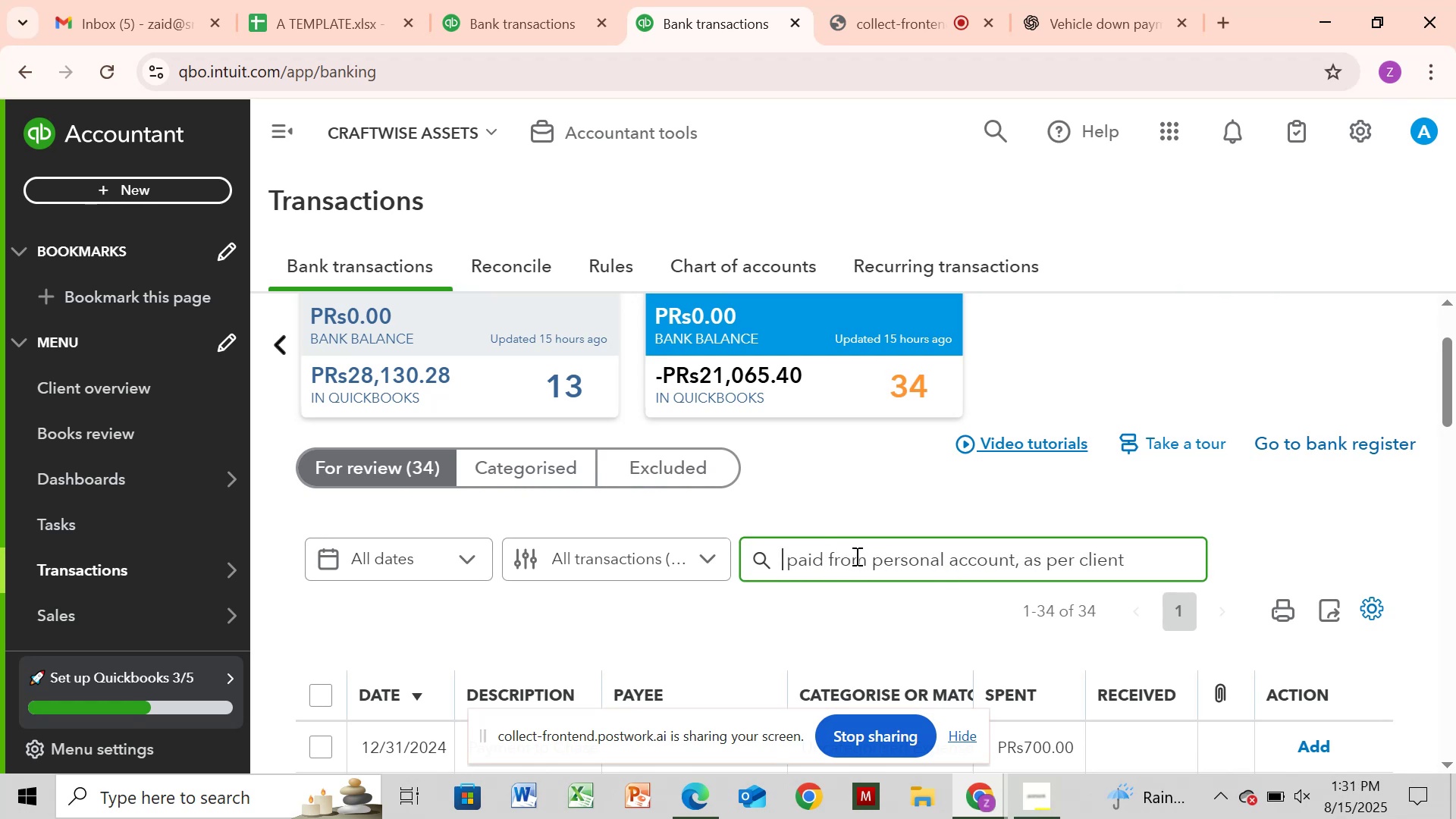 
key(Backspace)
 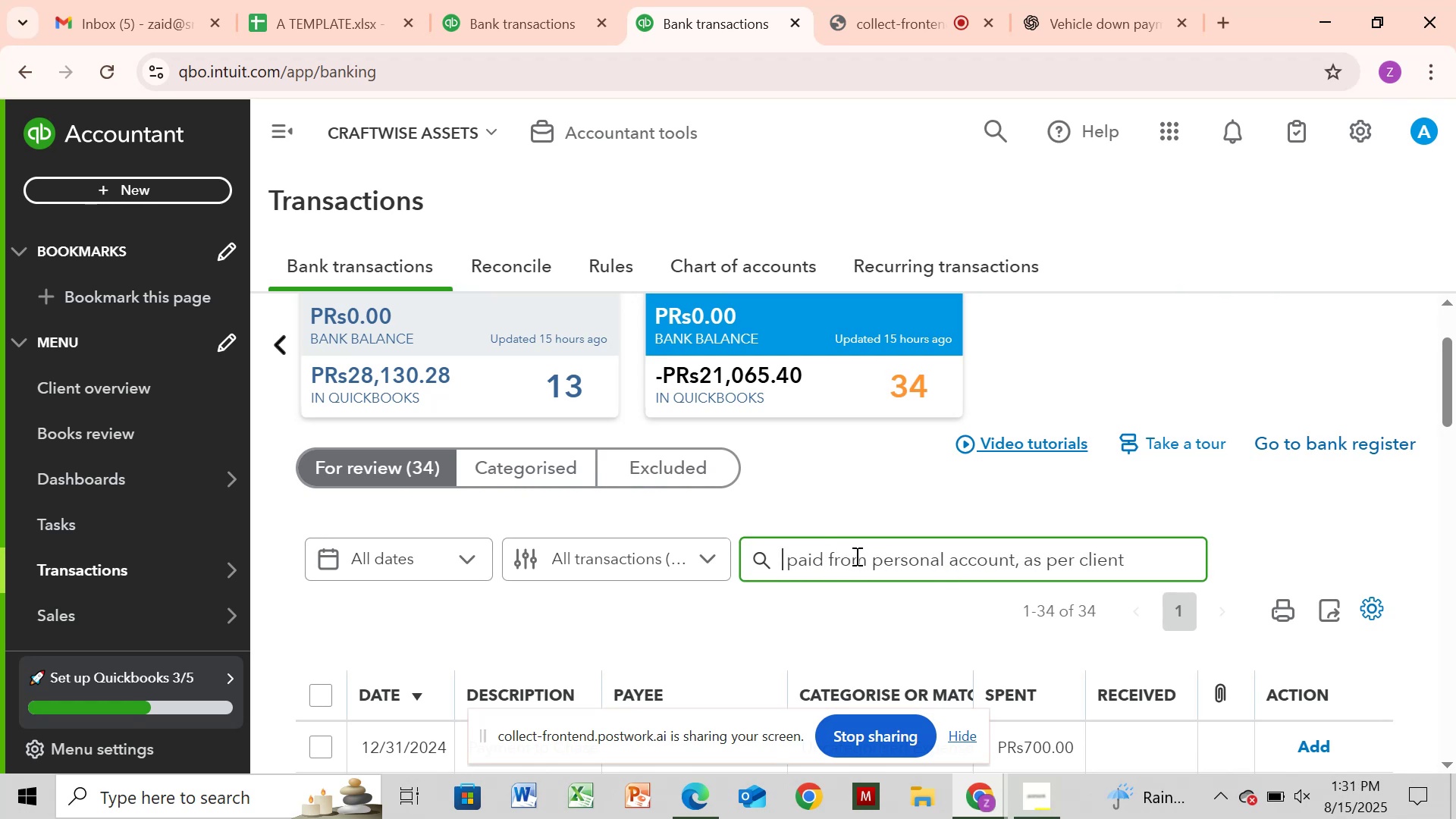 
key(Backspace)
 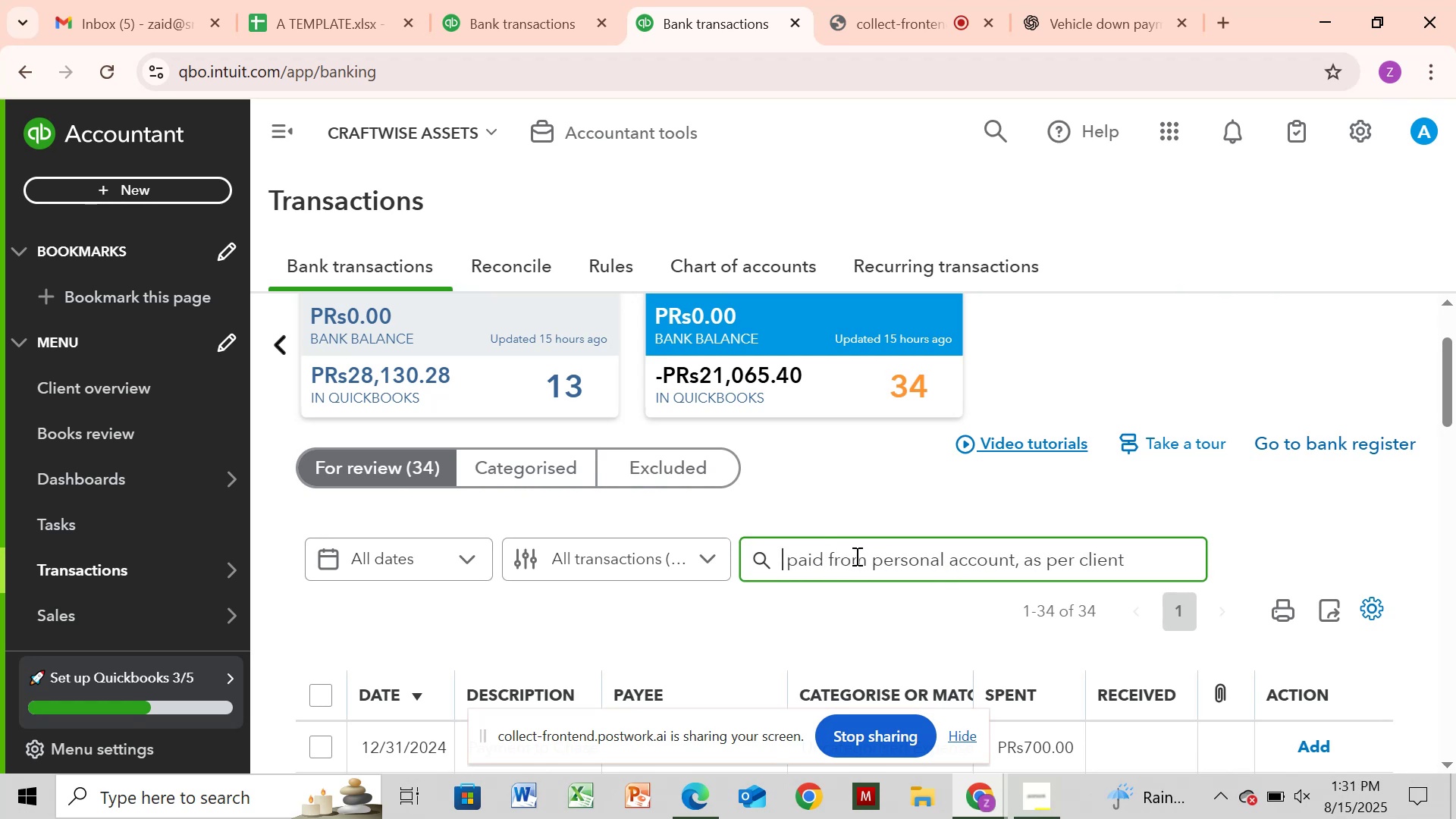 
key(Backspace)
 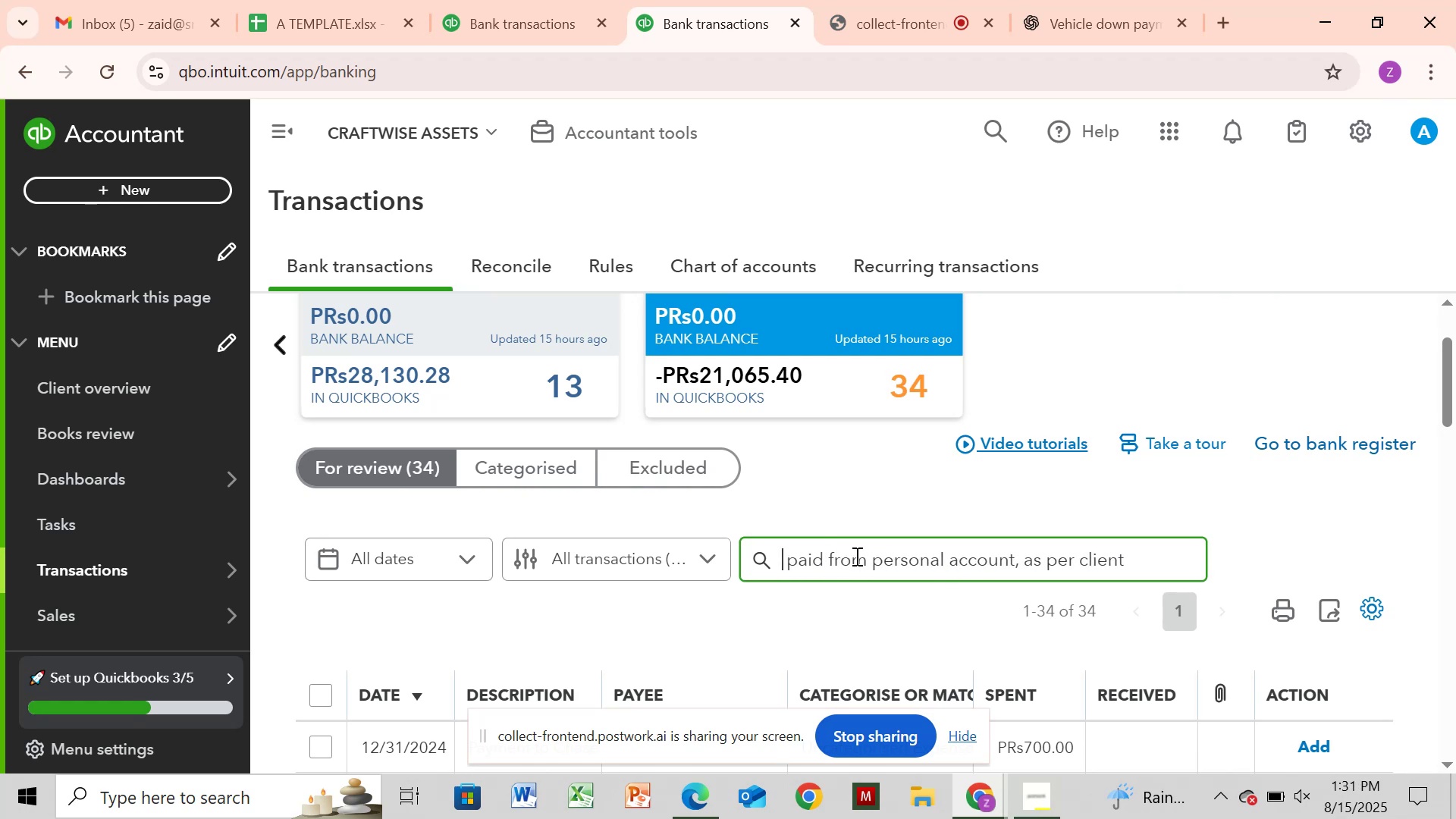 
key(Backspace)
 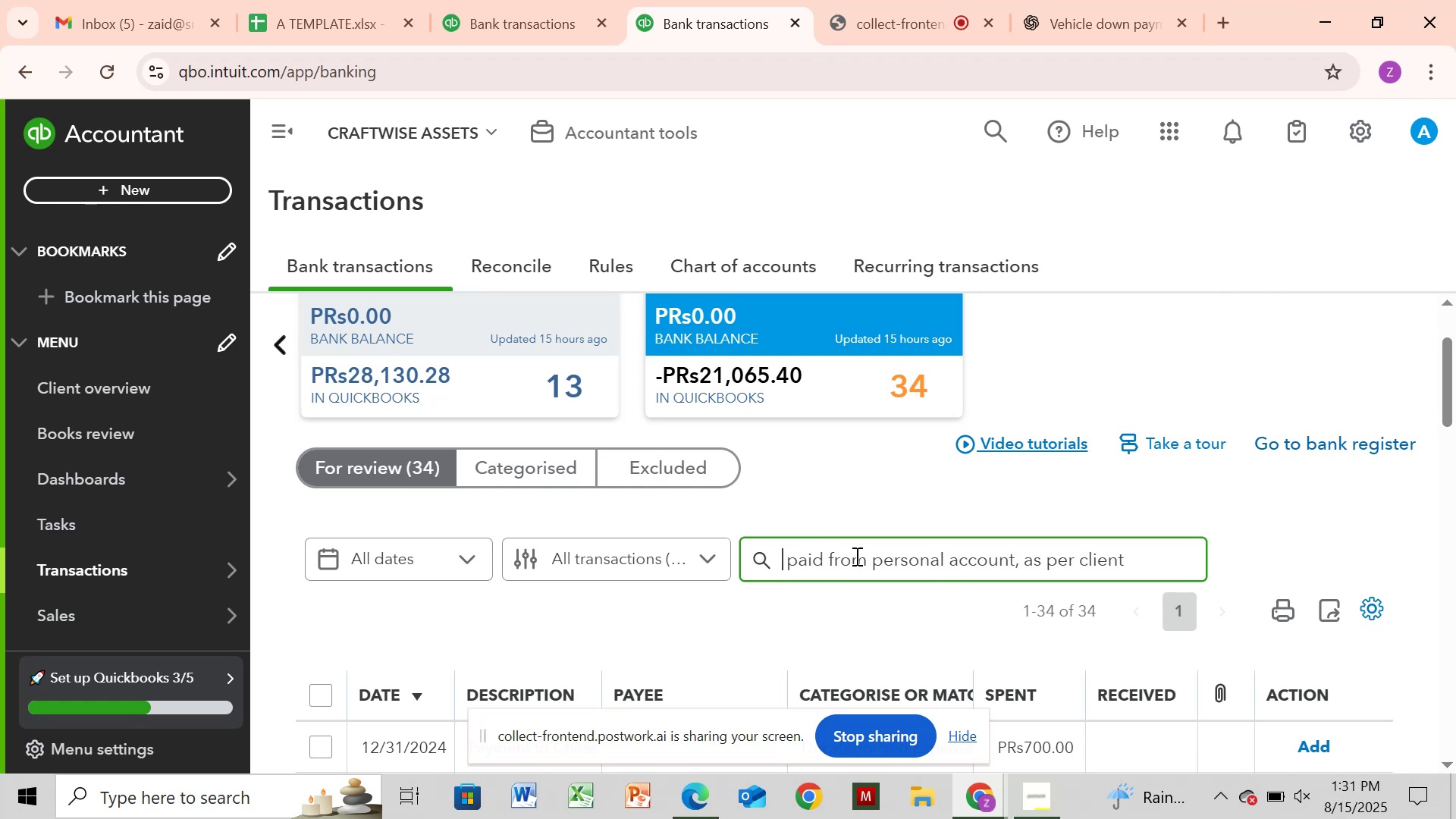 
key(Backspace)
 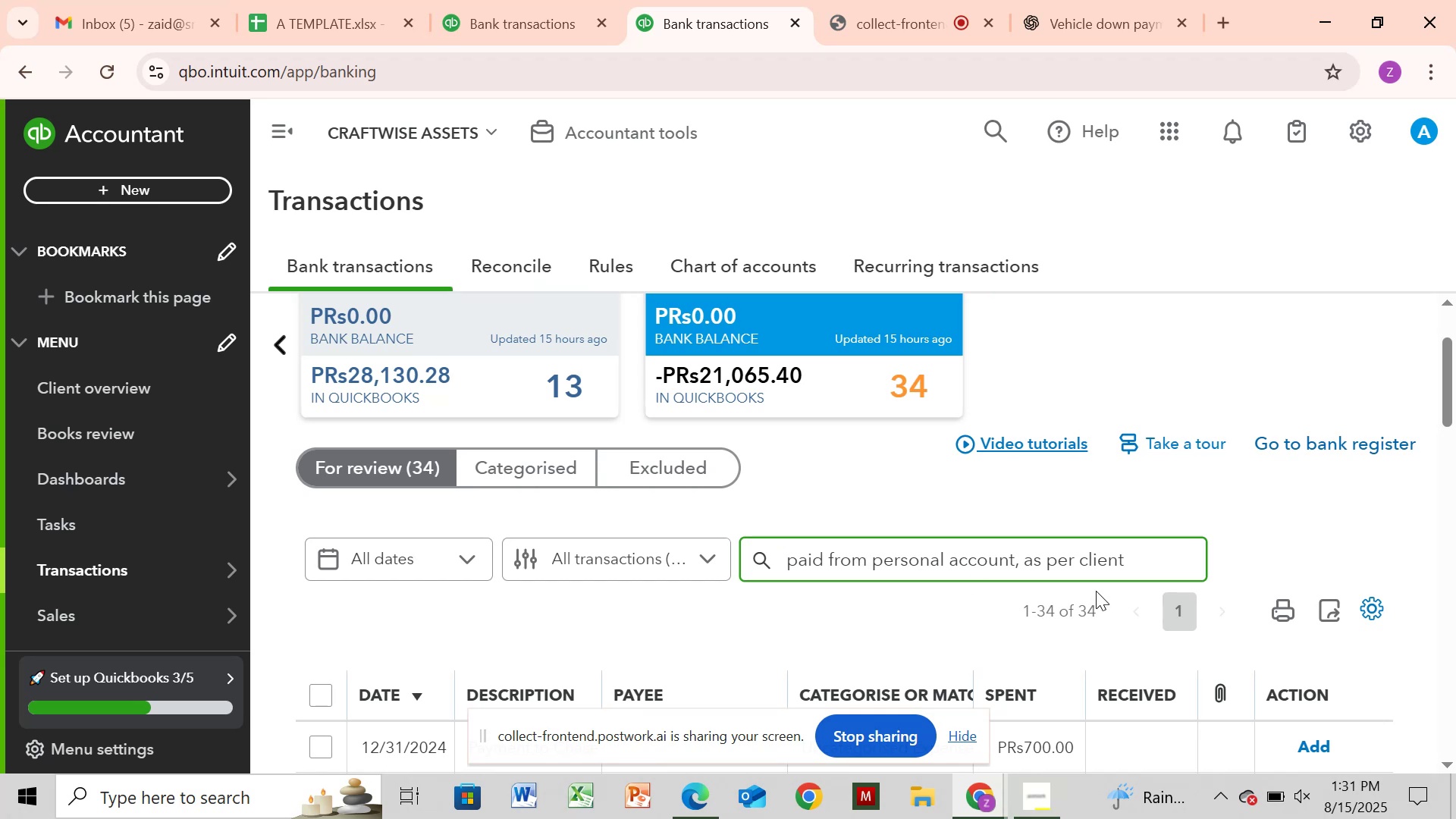 
left_click([1137, 578])
 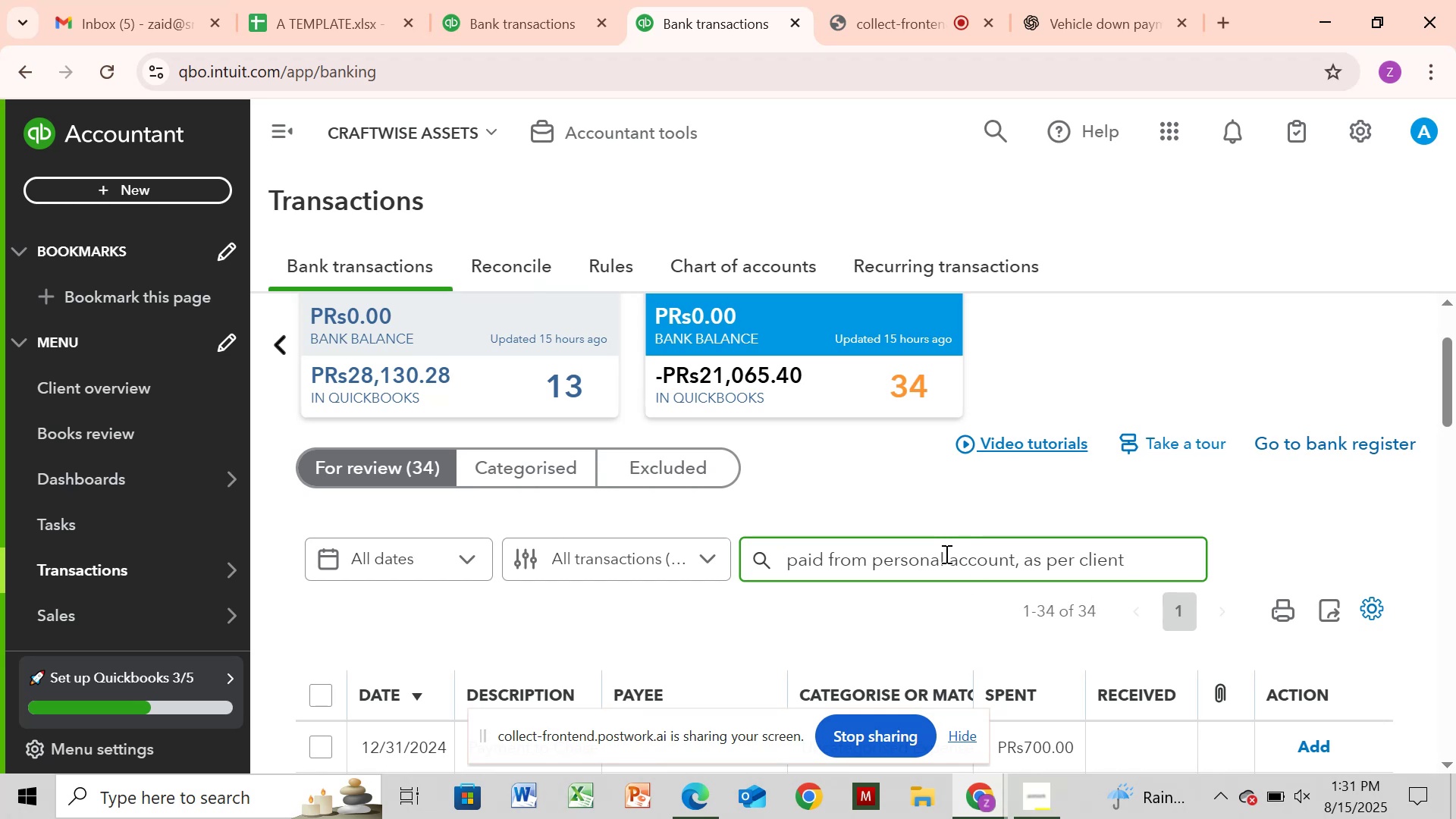 
key(Backspace)
 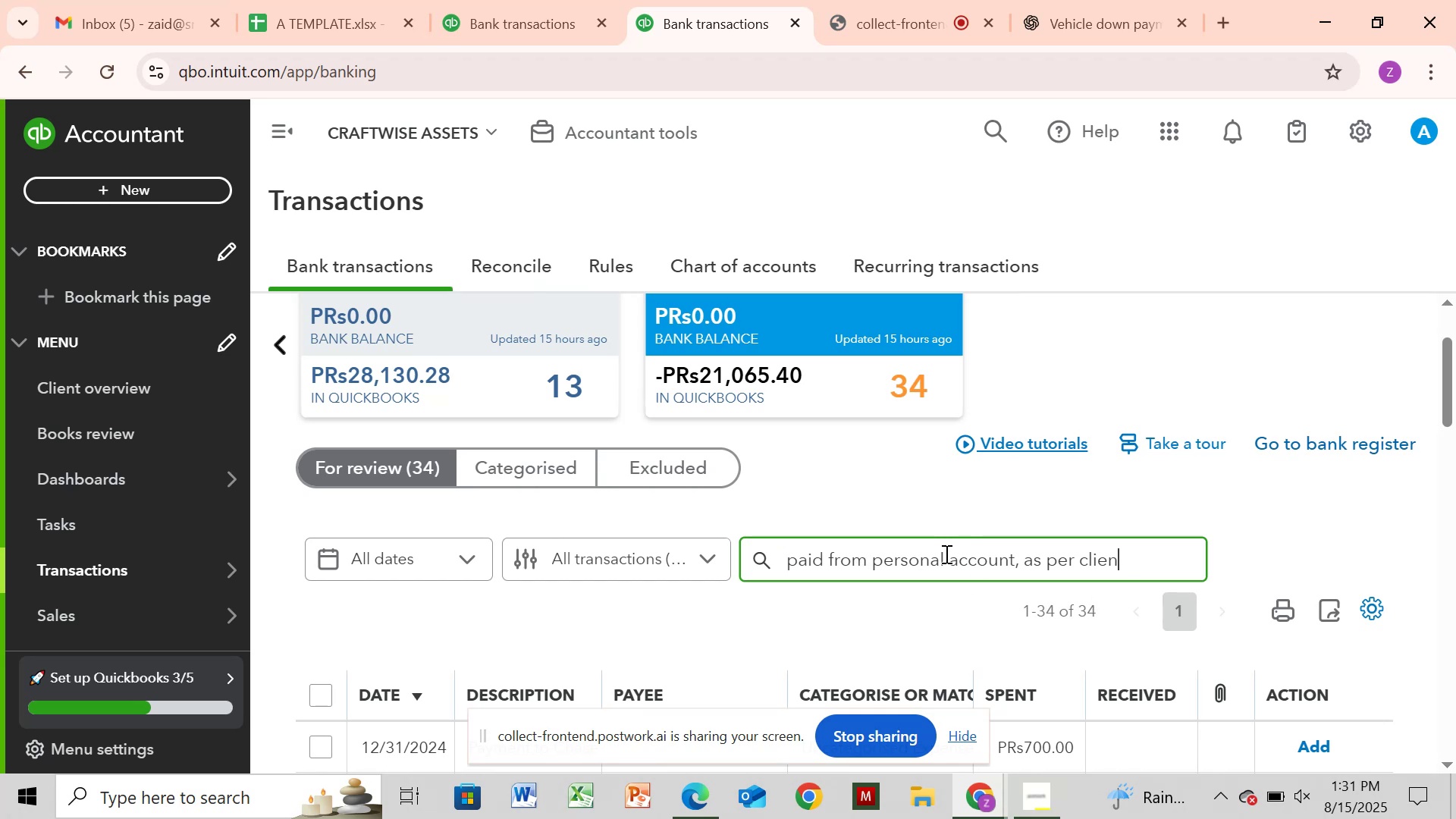 
key(Backspace)
 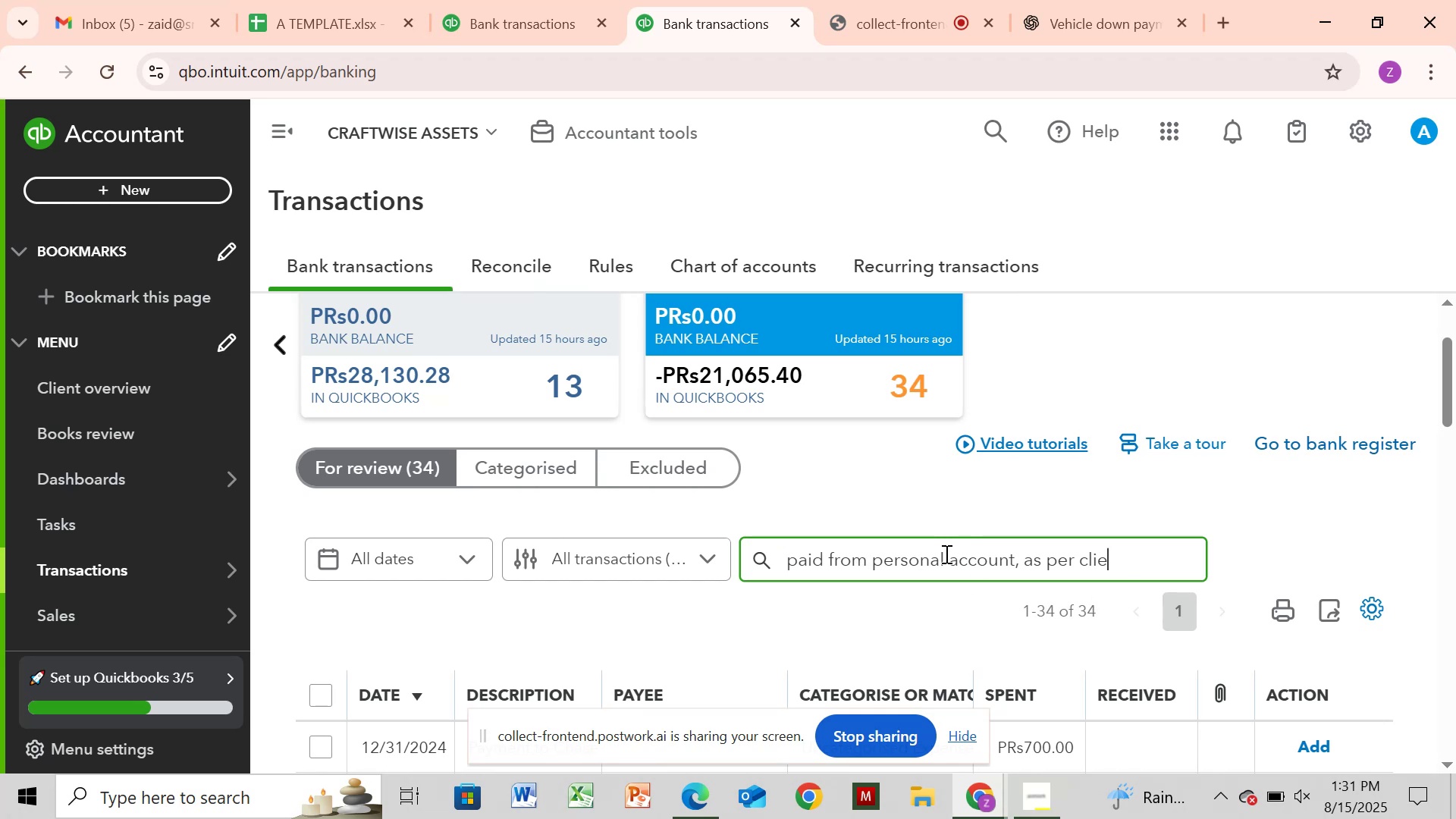 
hold_key(key=Backspace, duration=0.77)
 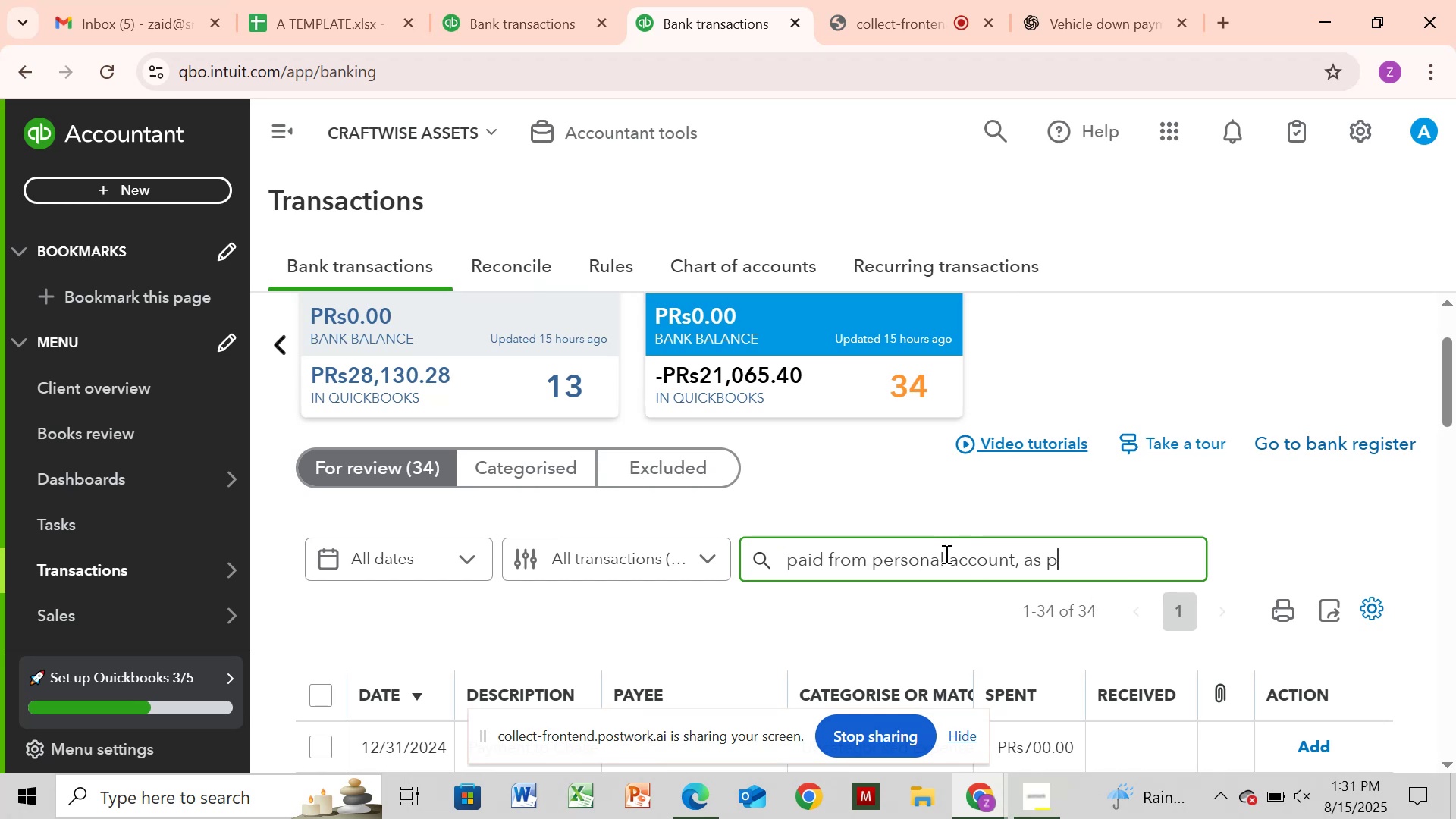 
key(Backspace)
 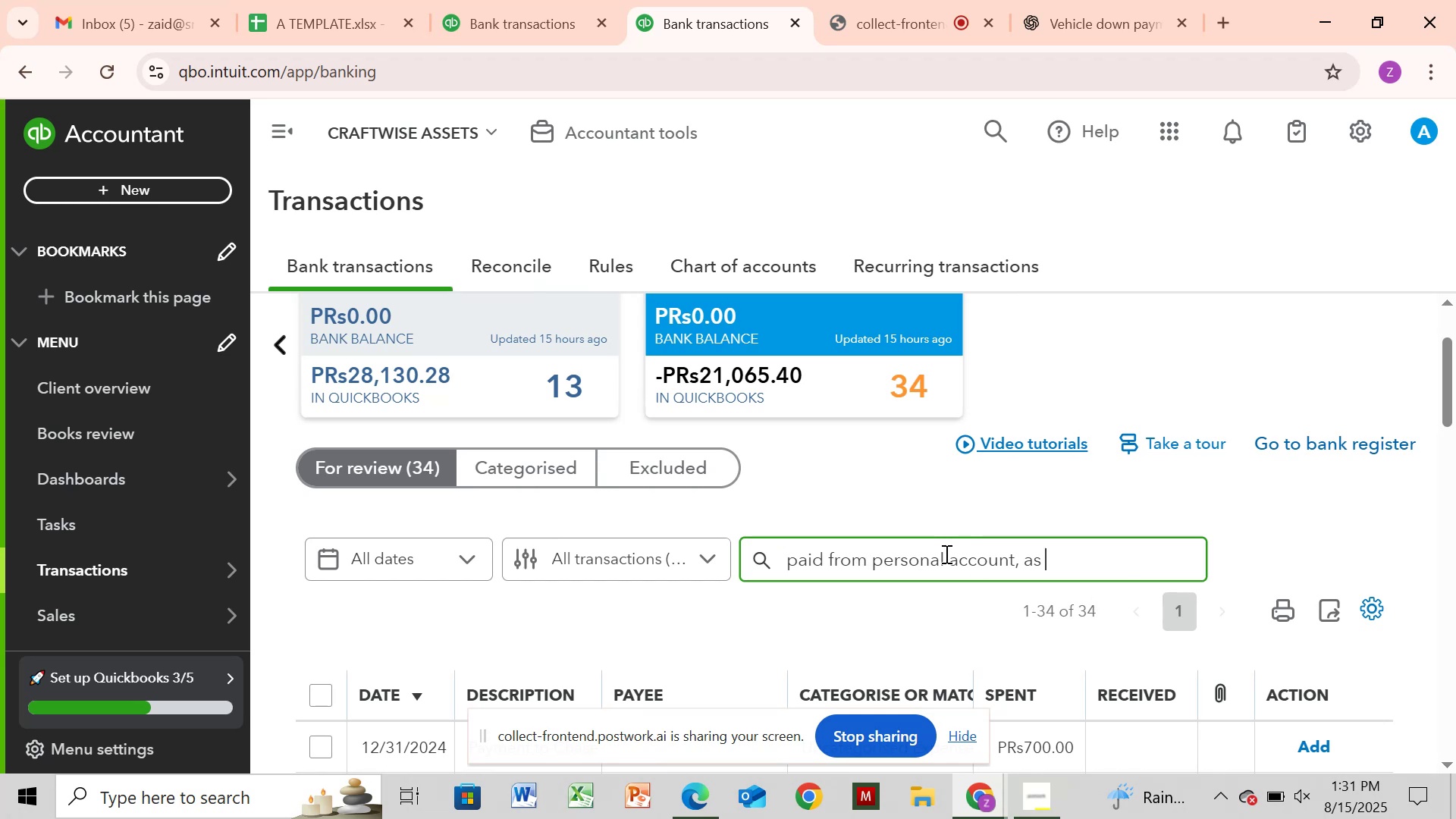 
key(Backspace)
 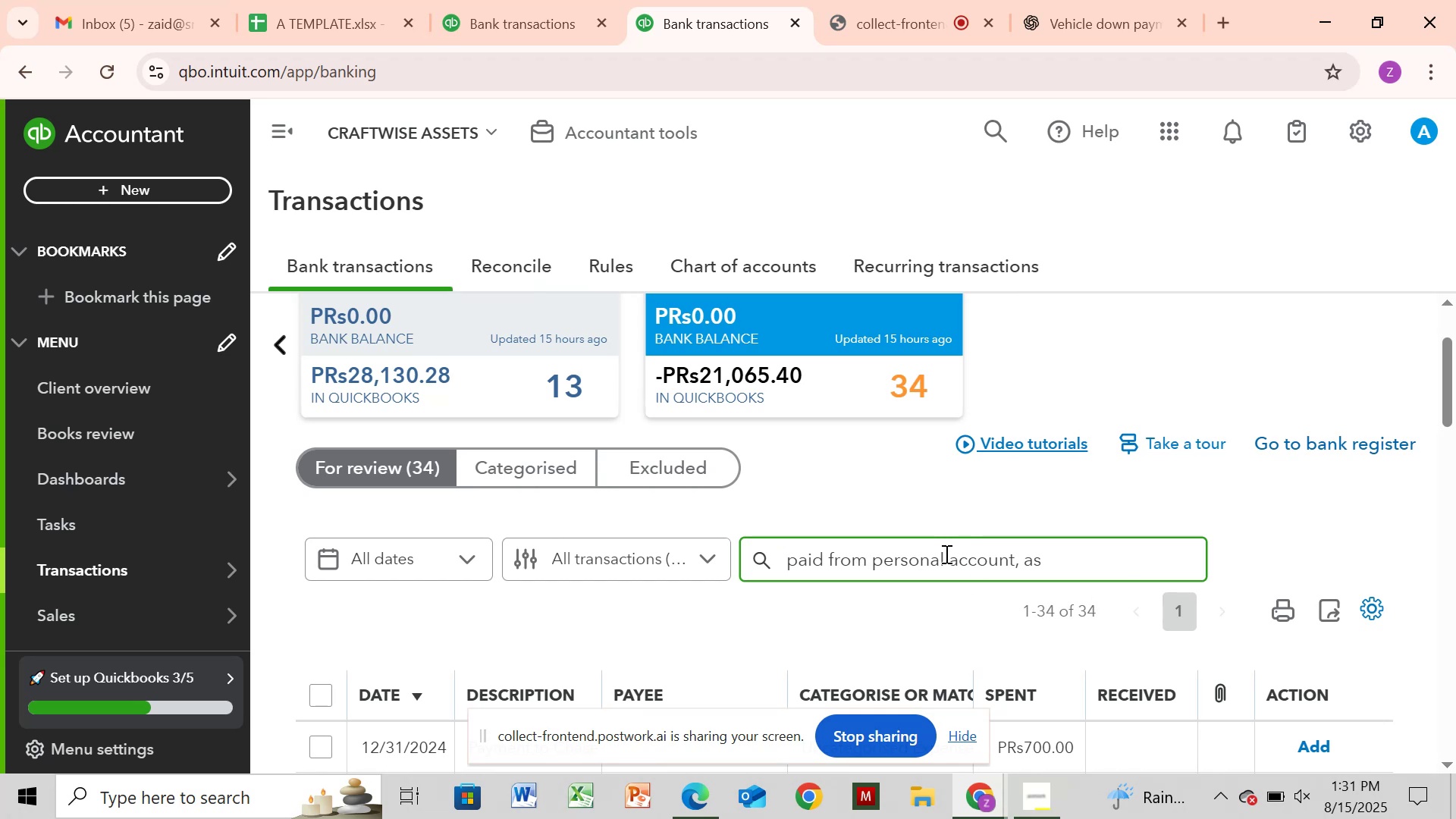 
key(Backspace)
 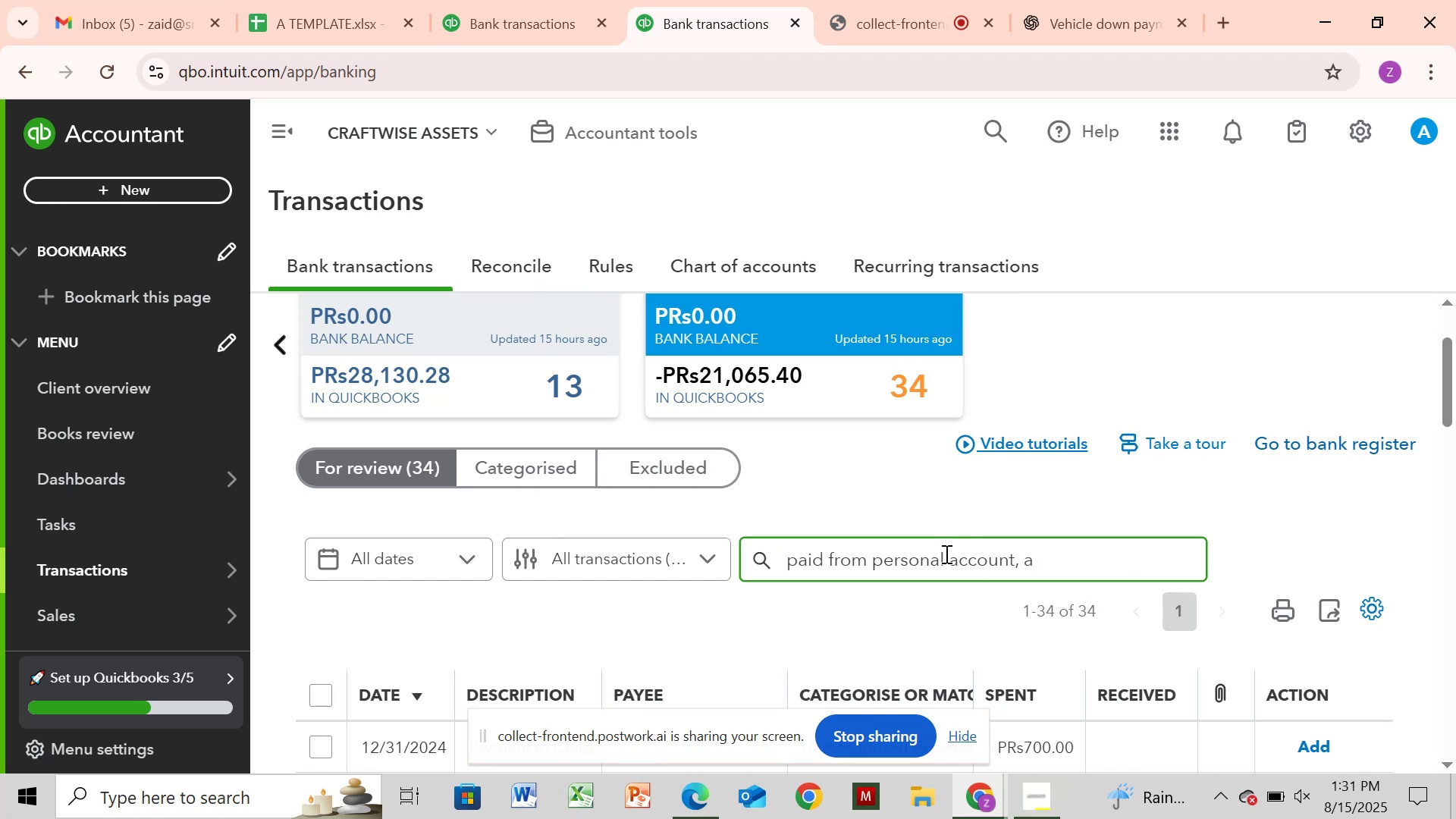 
key(Backspace)
 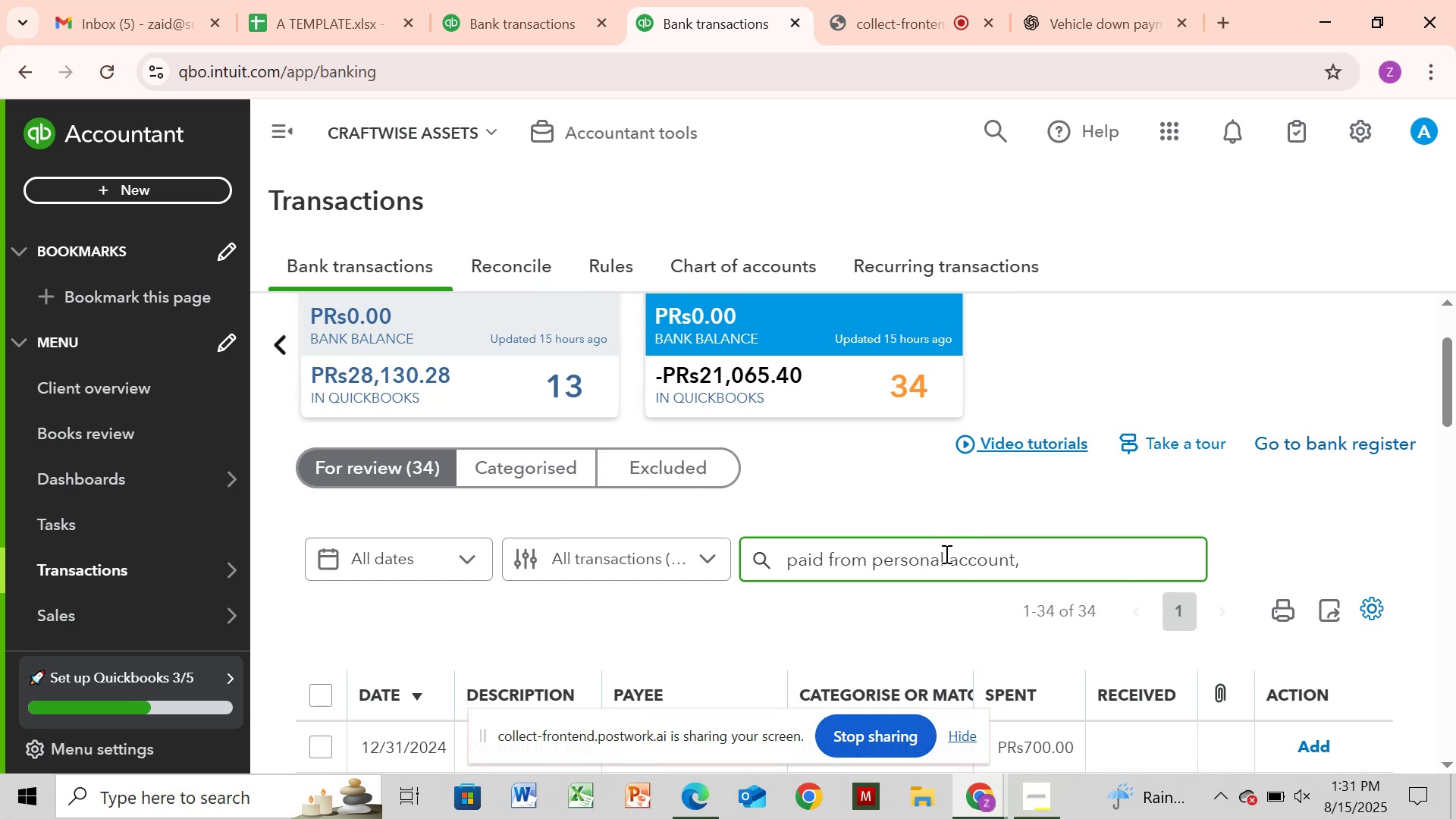 
key(Backspace)
 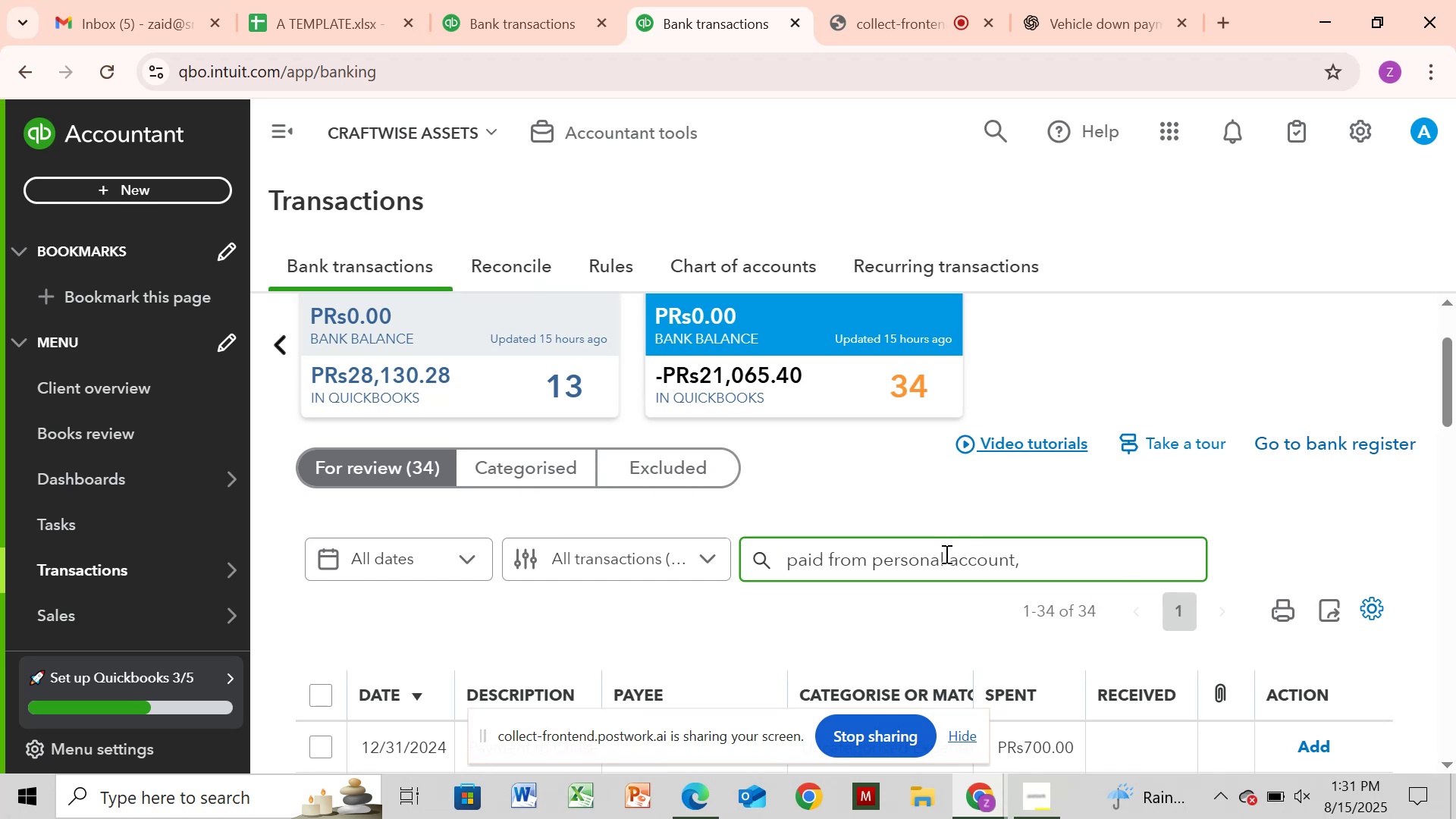 
key(Backspace)
 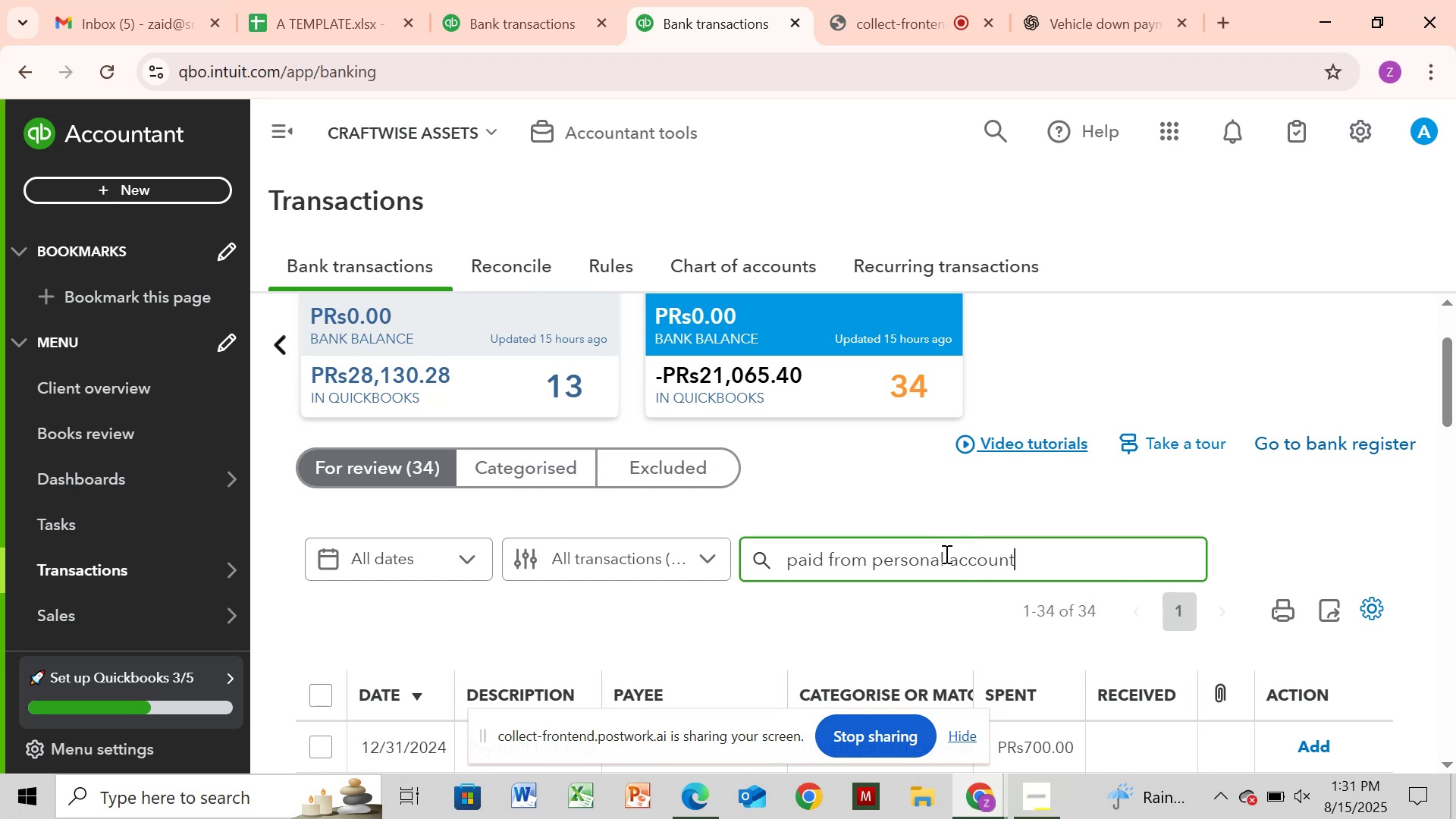 
key(Enter)
 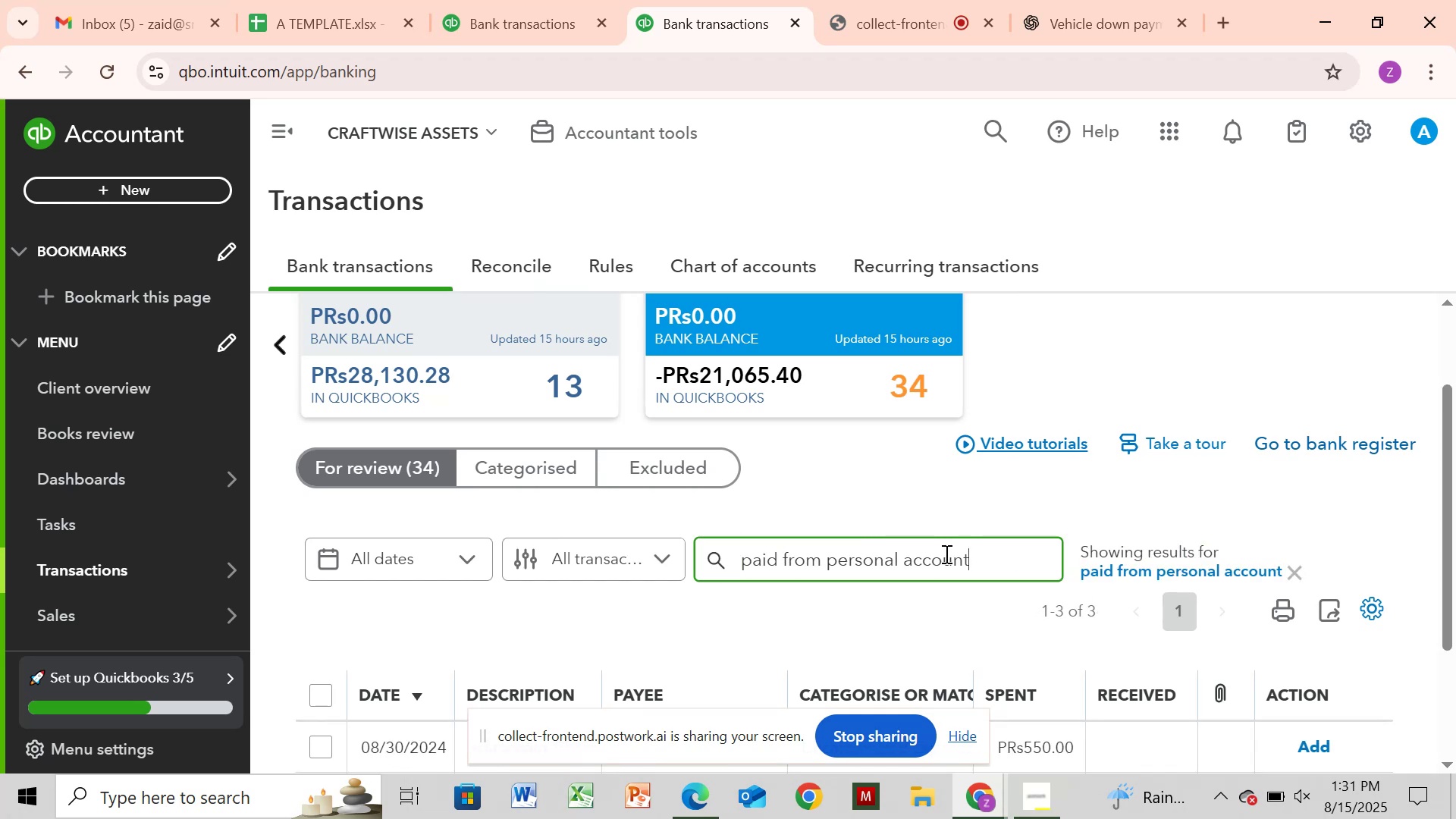 
left_click_drag(start_coordinate=[1455, 551], to_coordinate=[1351, 818])
 